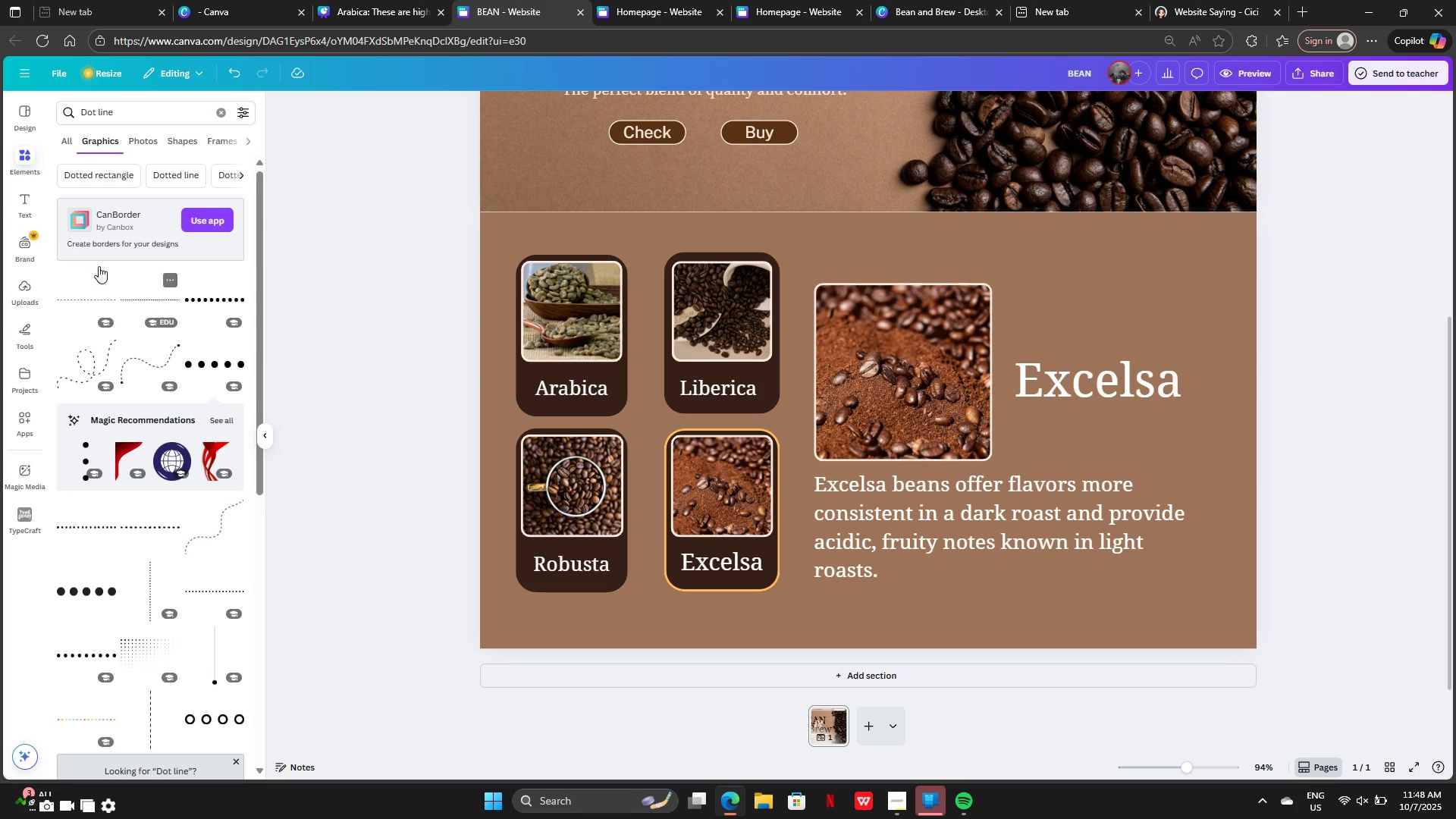 
wait(5.7)
 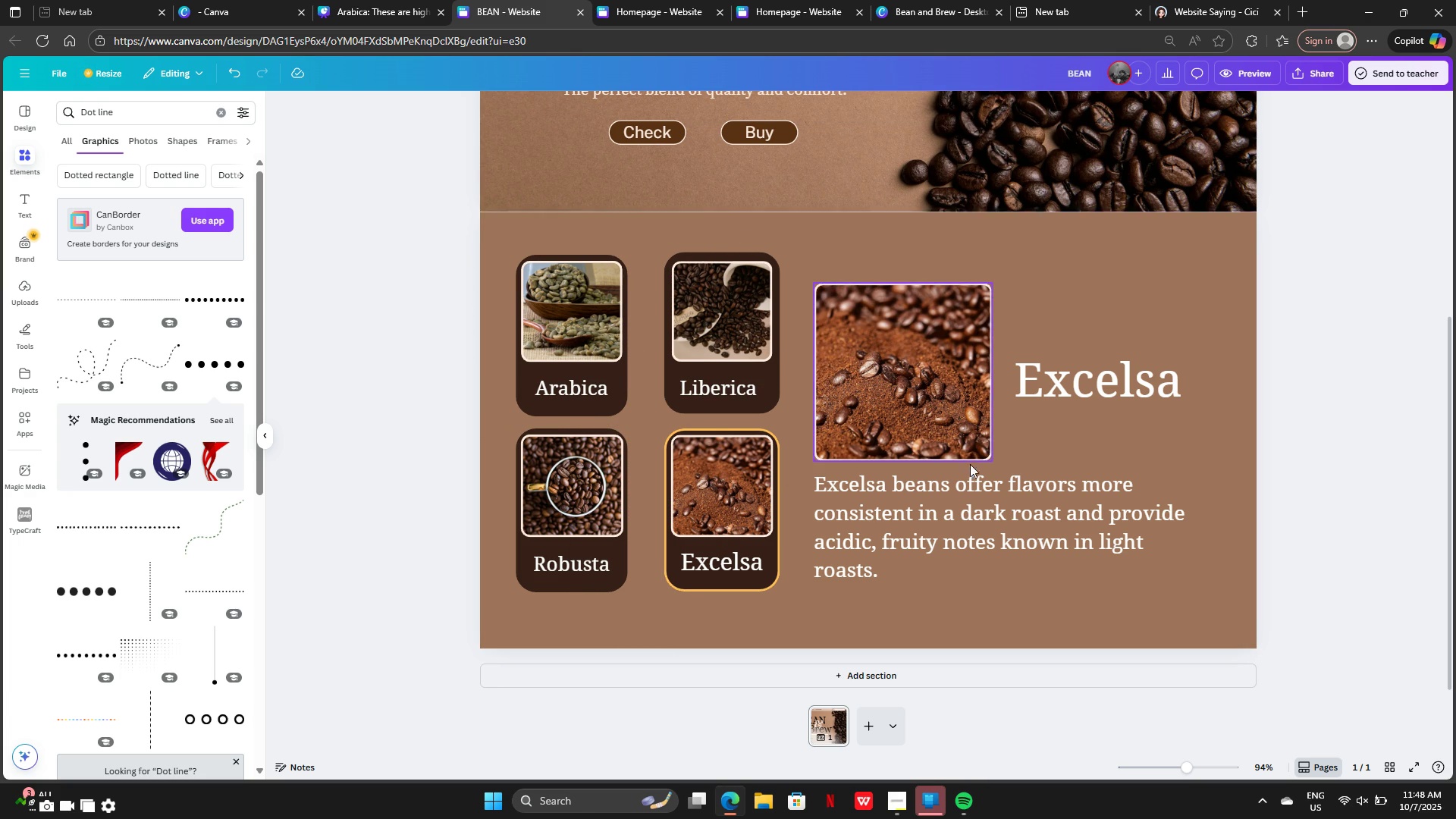 
left_click([224, 111])
 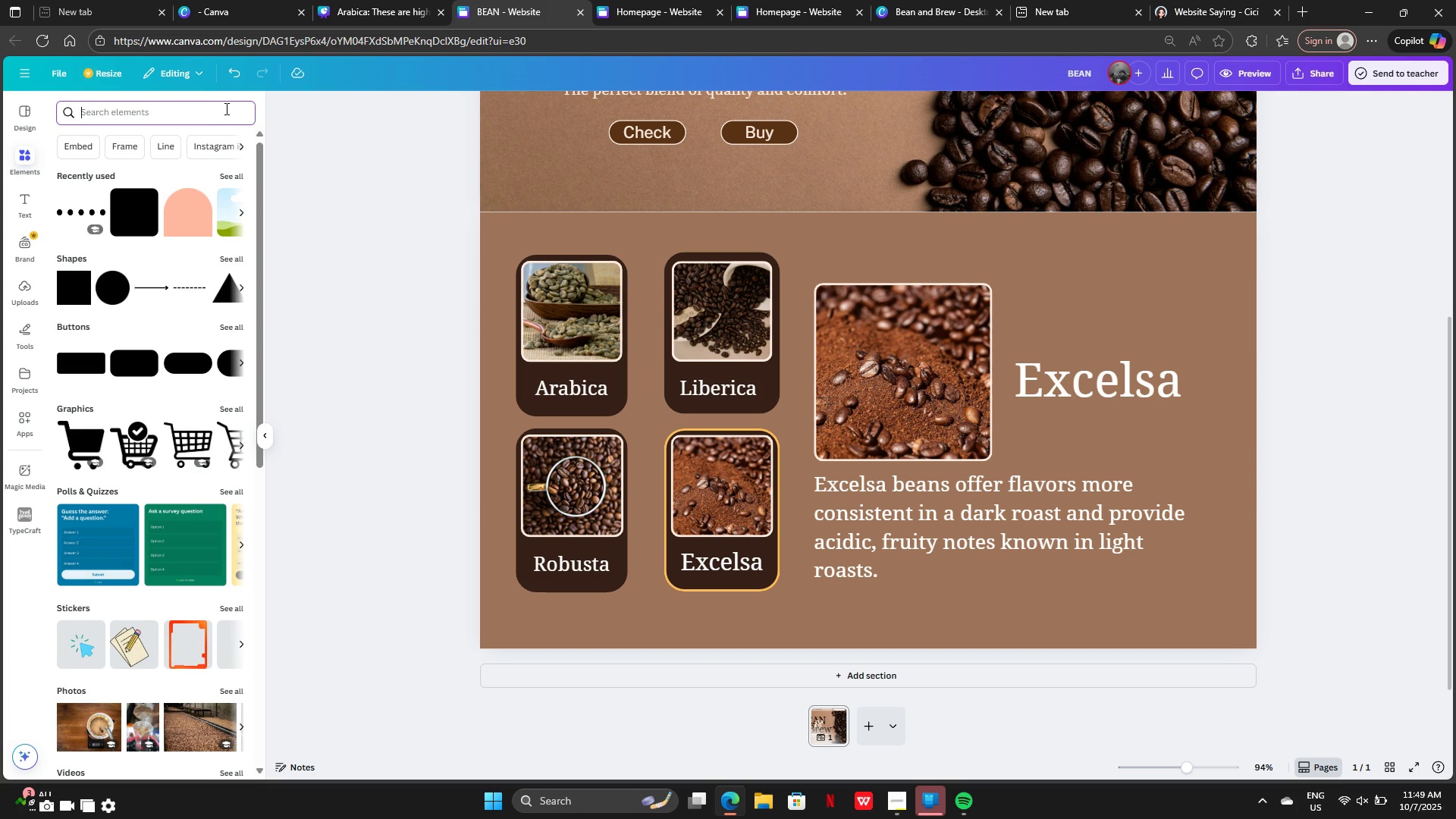 
type(list line)
 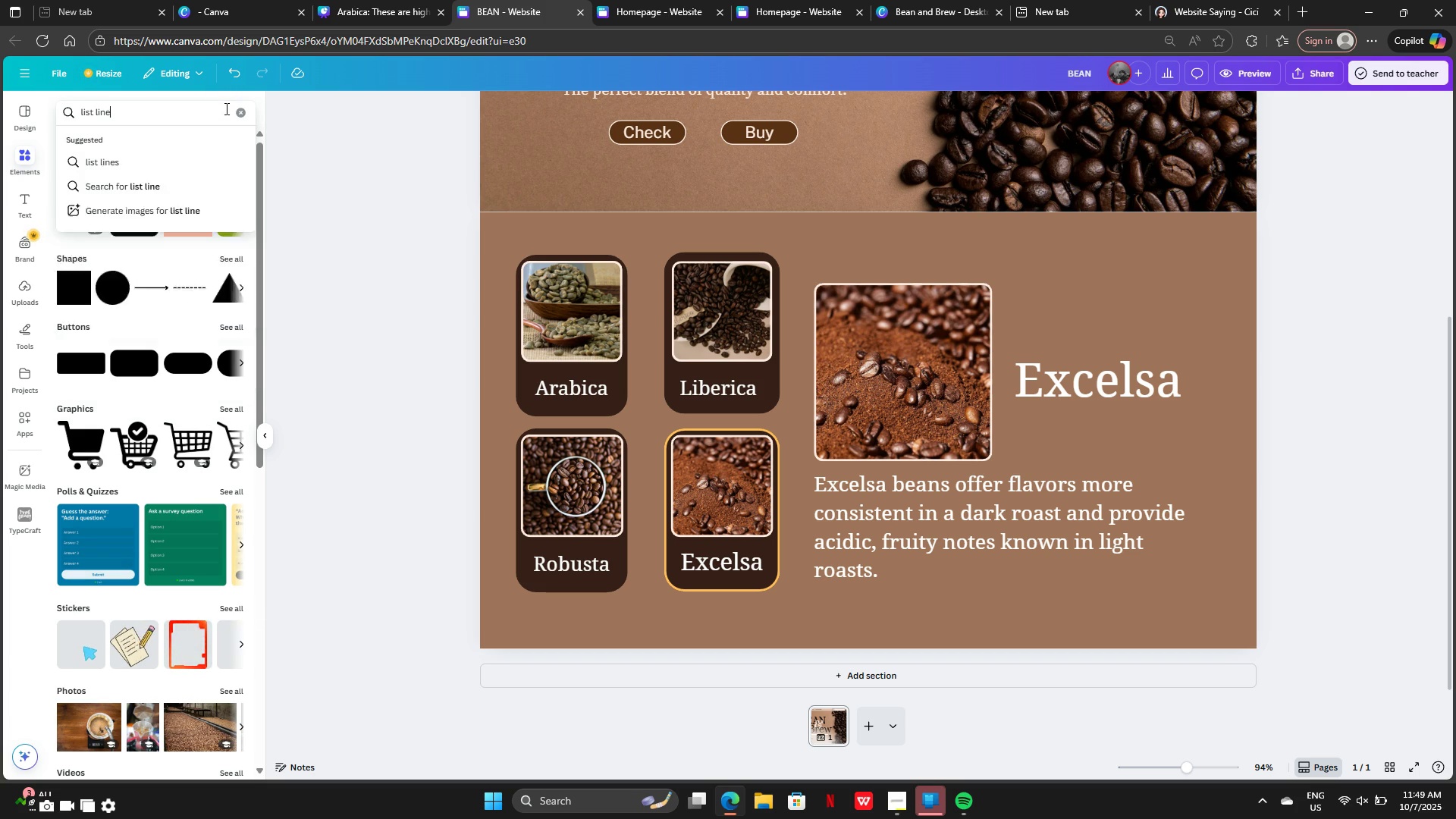 
key(Enter)
 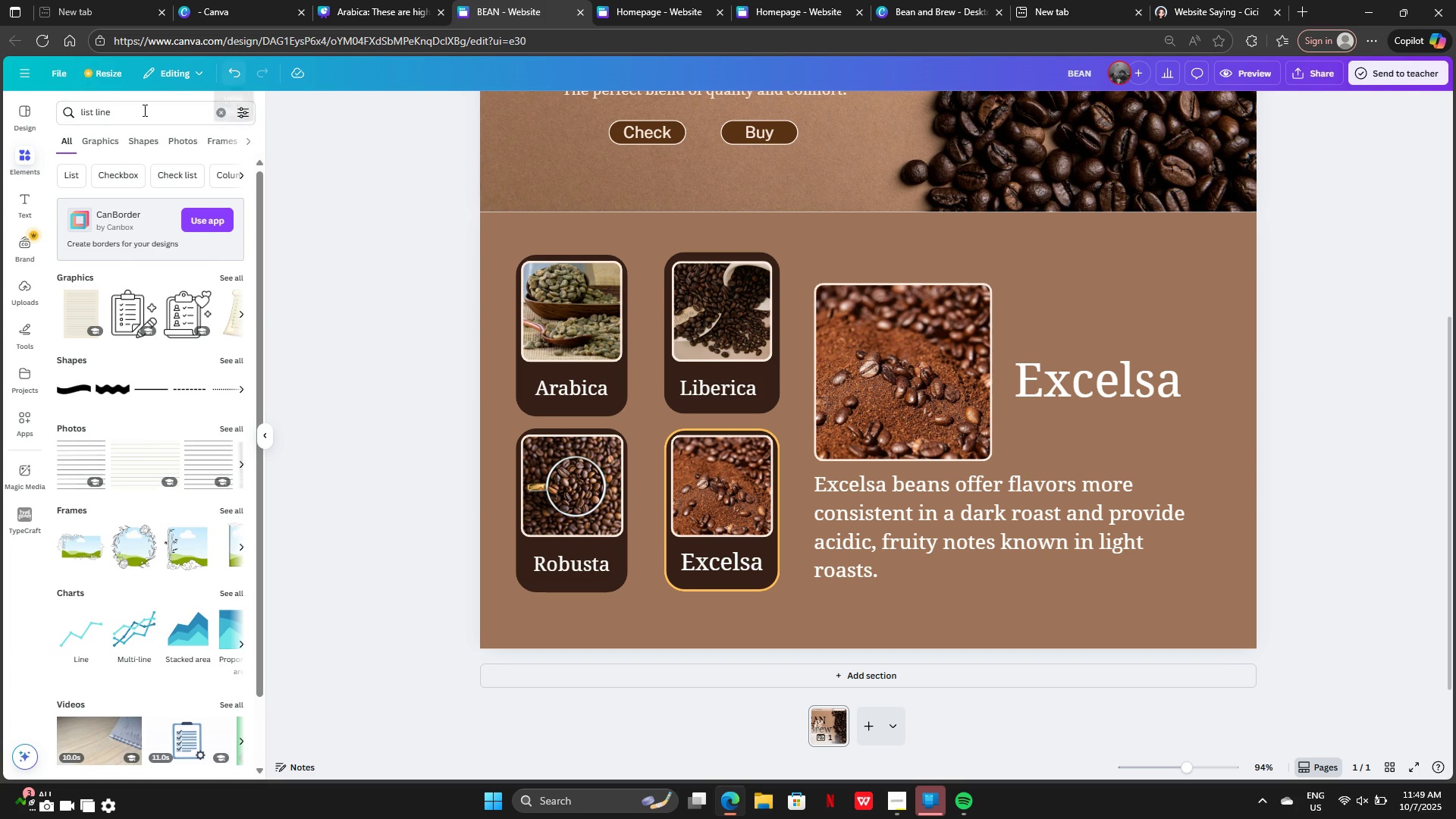 
left_click([100, 134])
 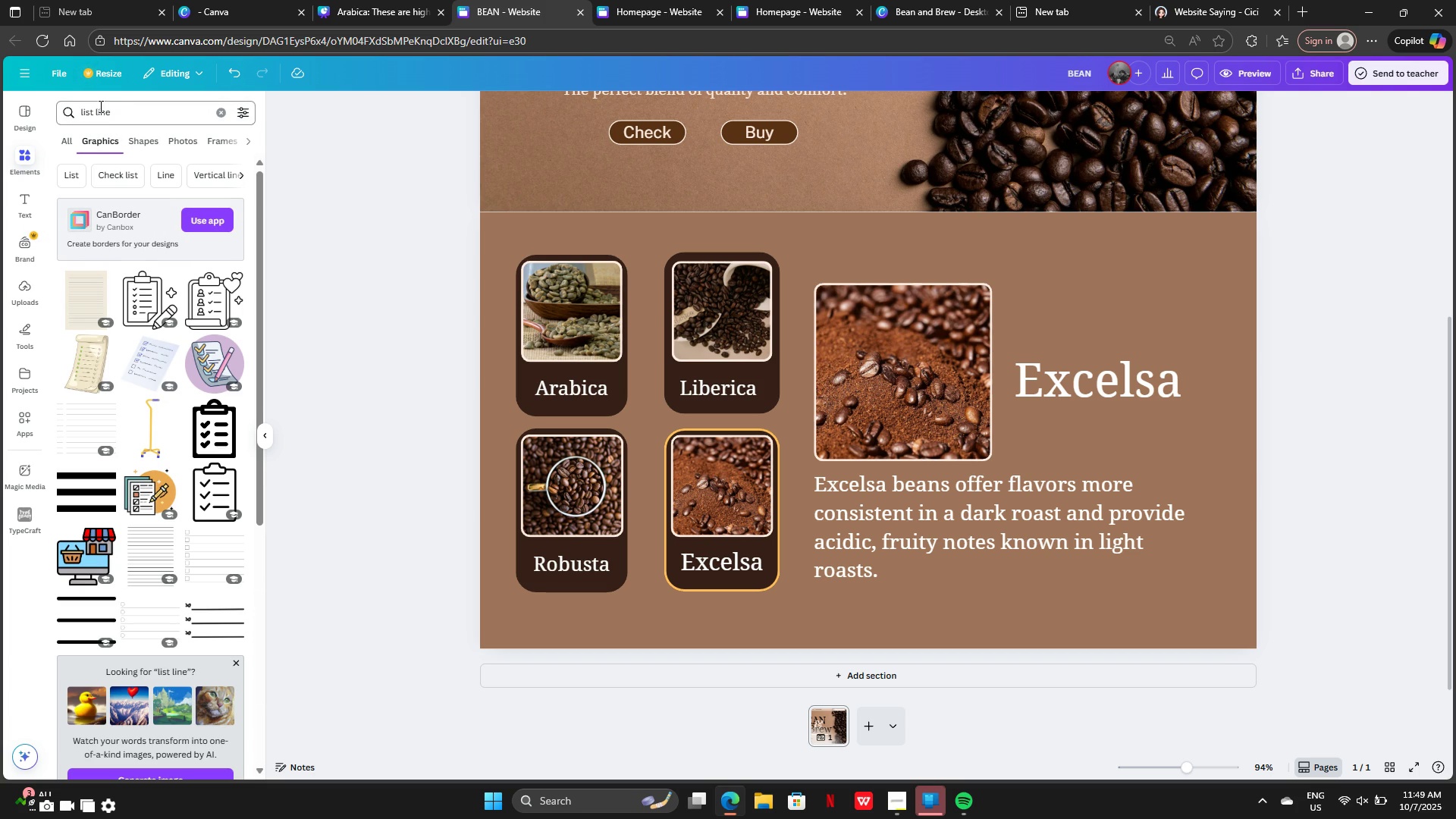 
left_click([108, 112])
 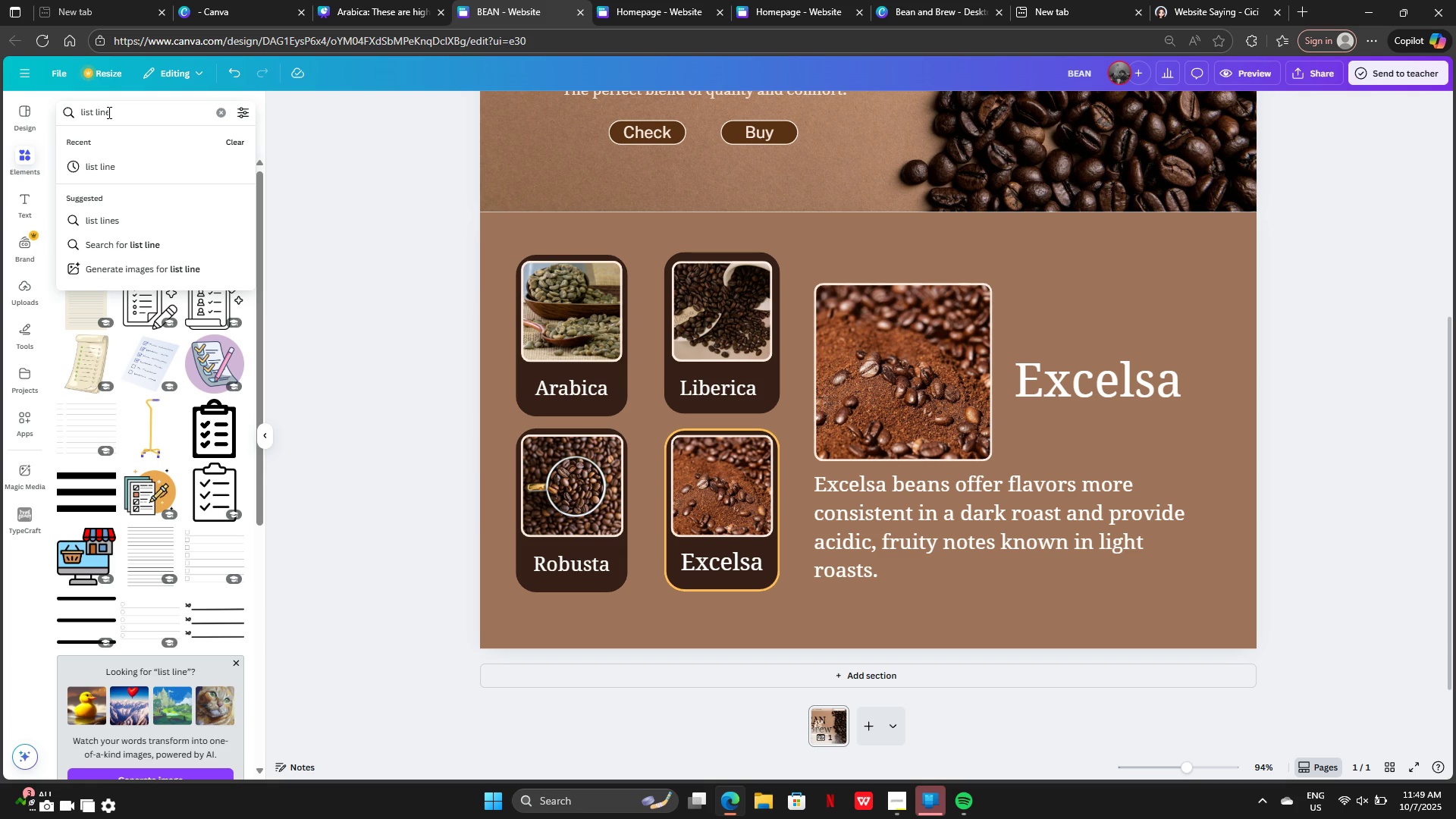 
key(ArrowRight)
 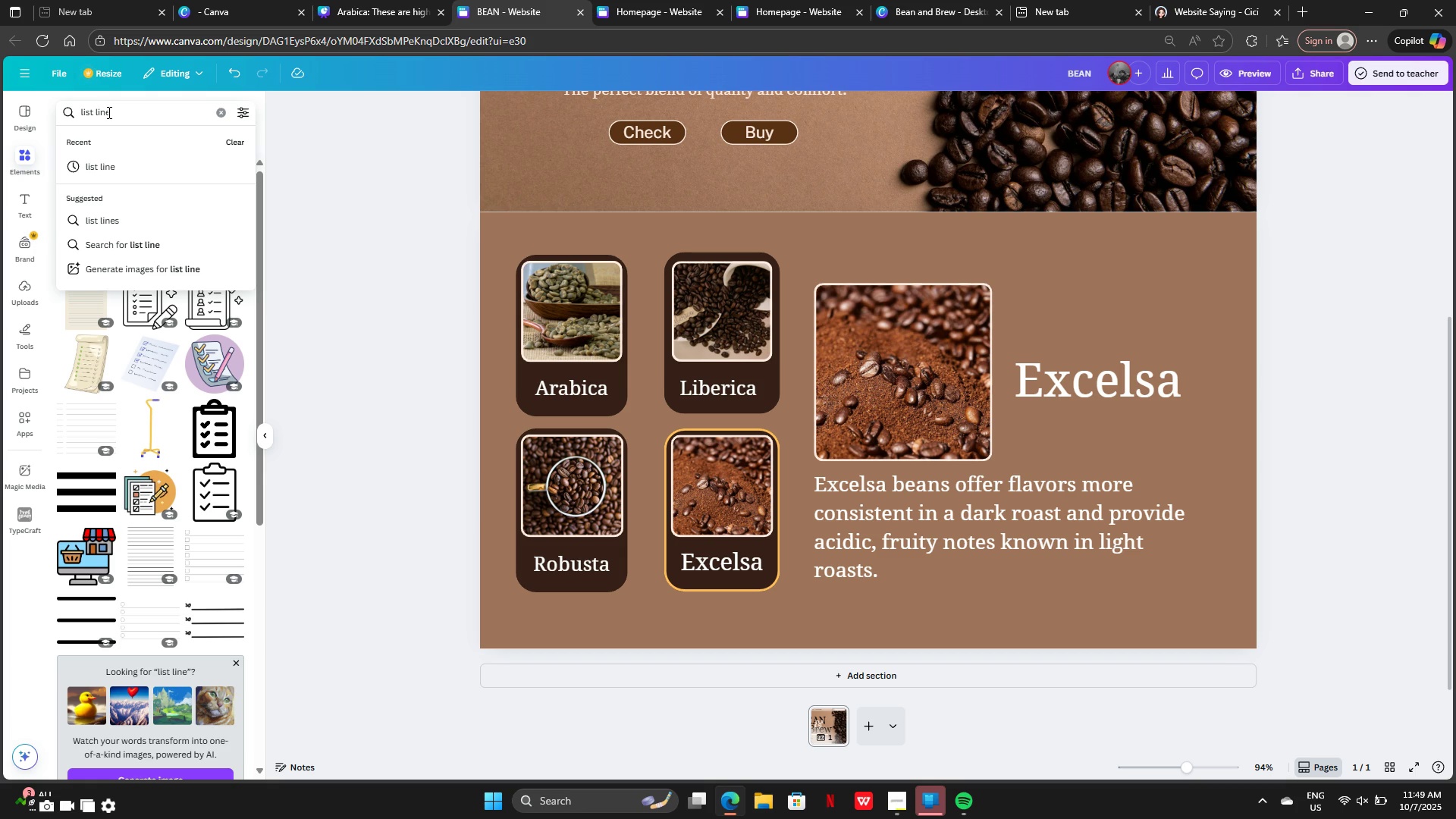 
hold_key(key=Backspace, duration=1.03)
 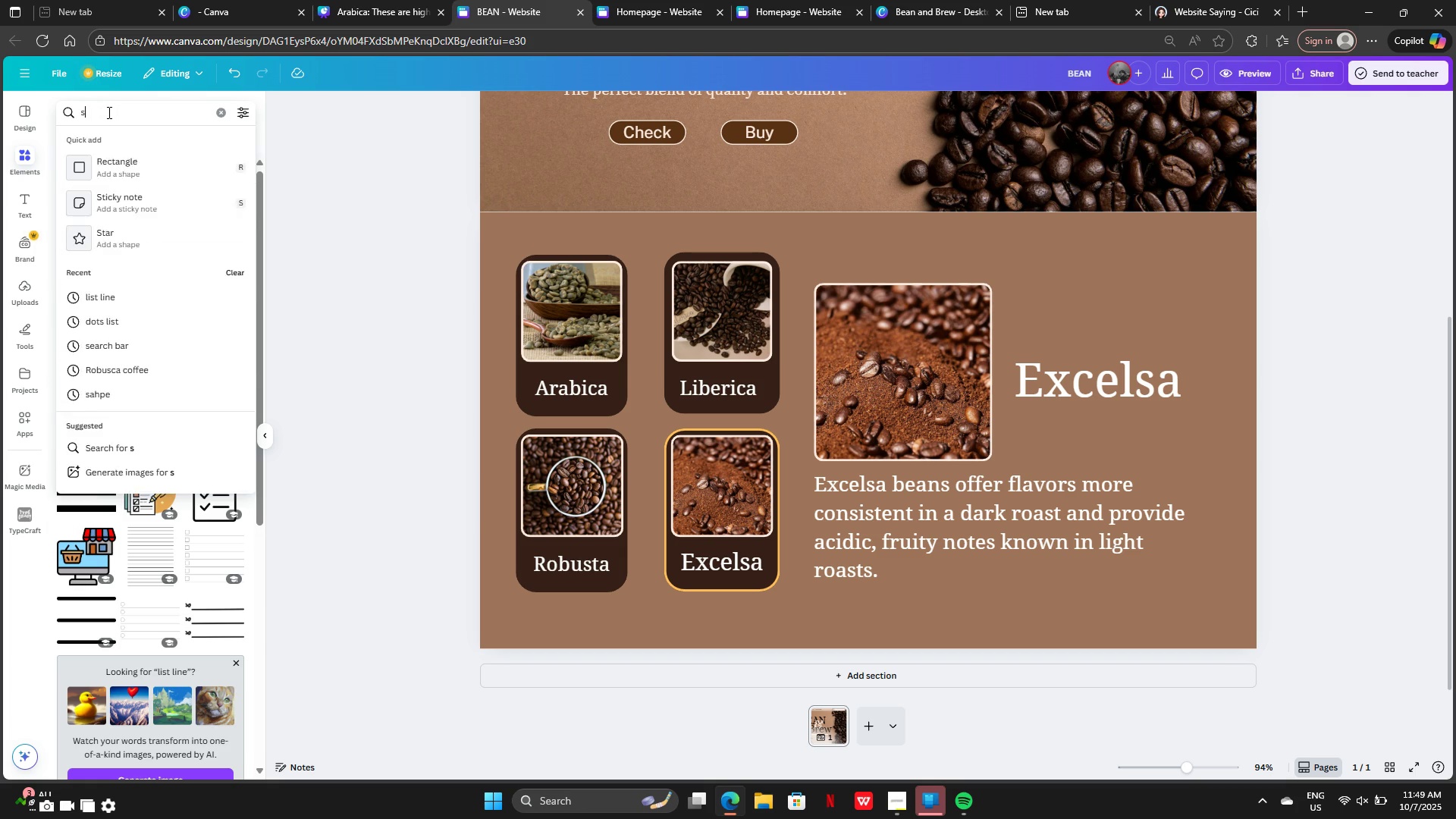 
type(slide bar)
 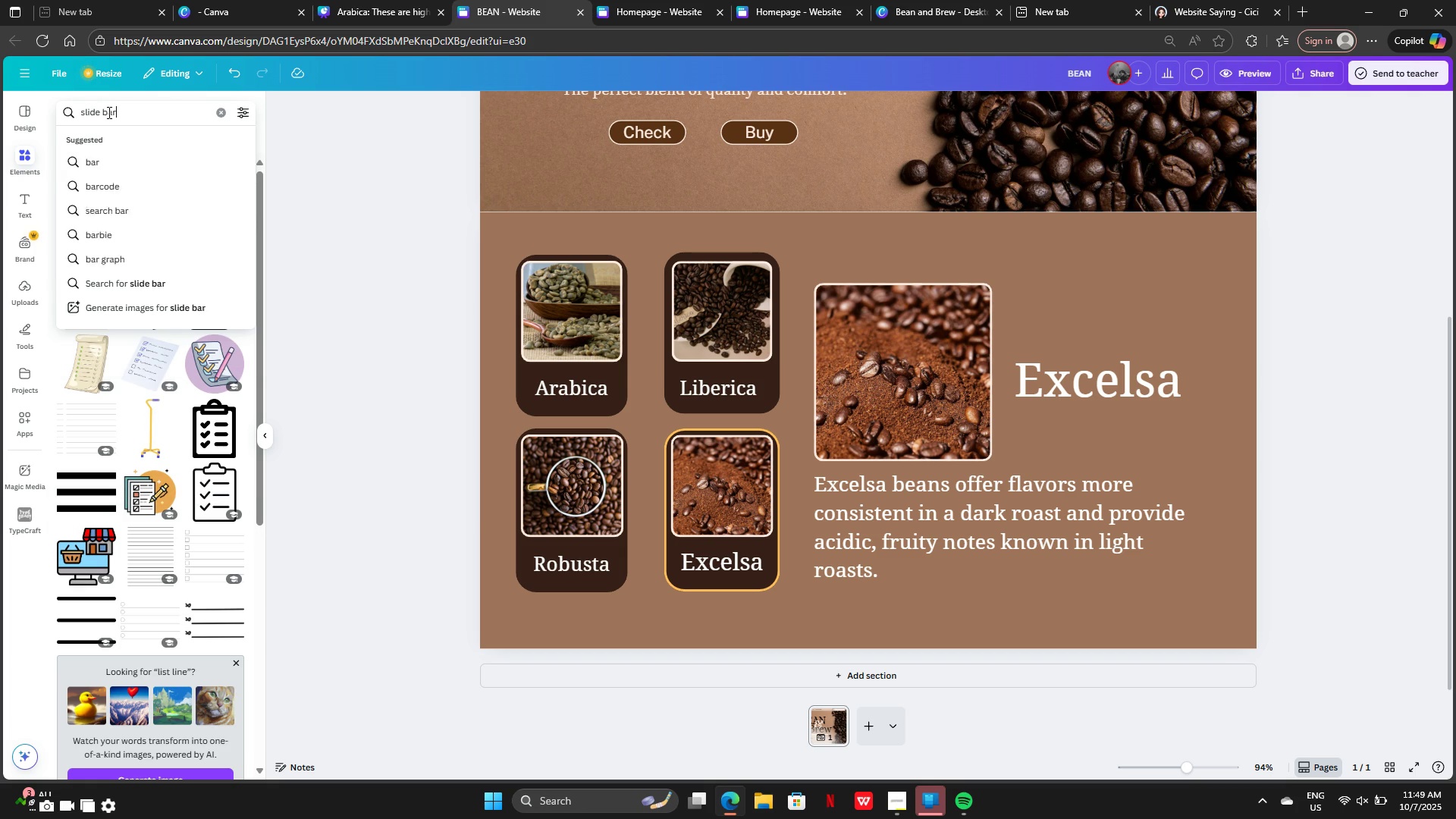 
key(Enter)
 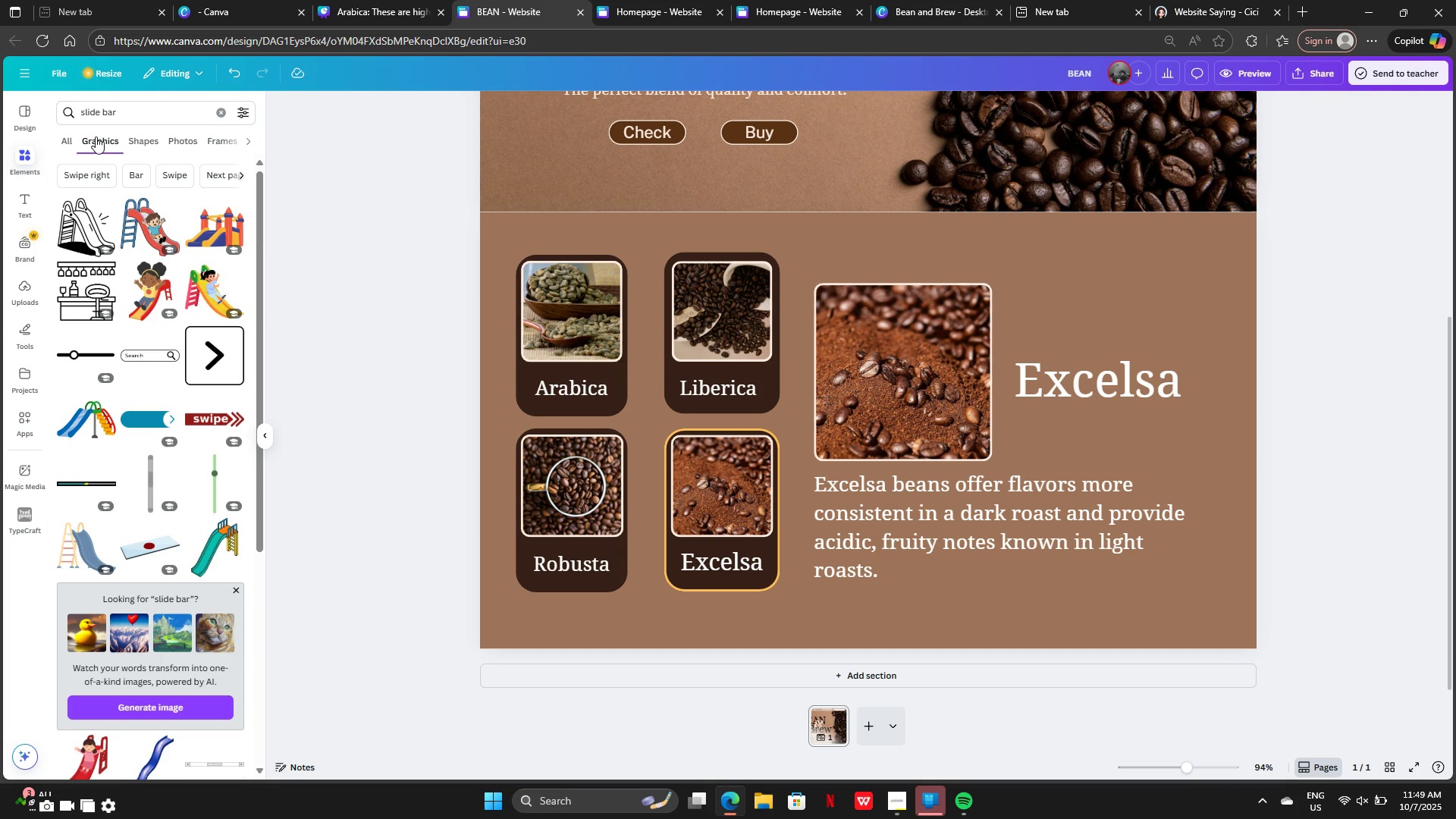 
left_click([136, 136])
 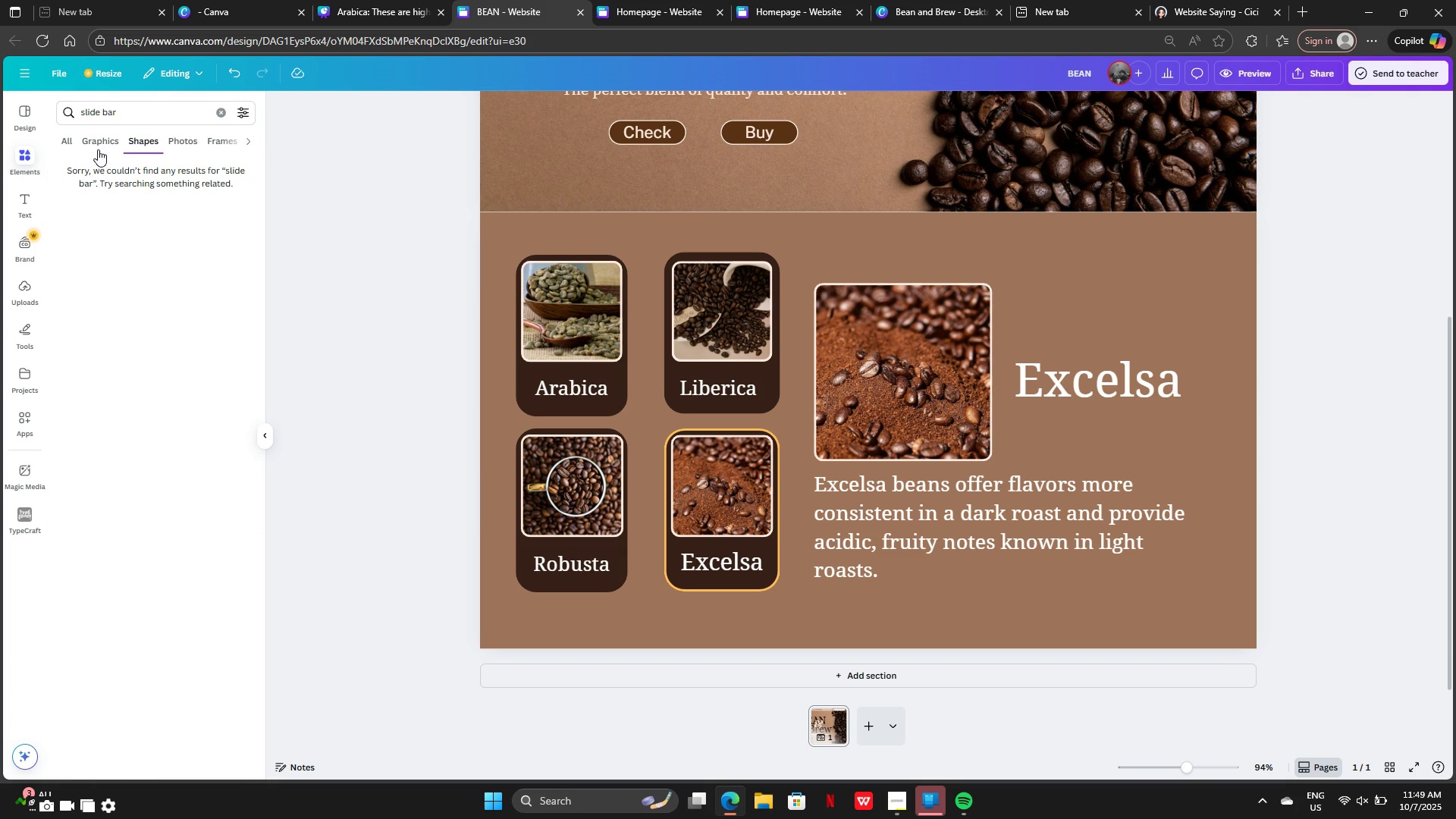 
left_click([71, 136])
 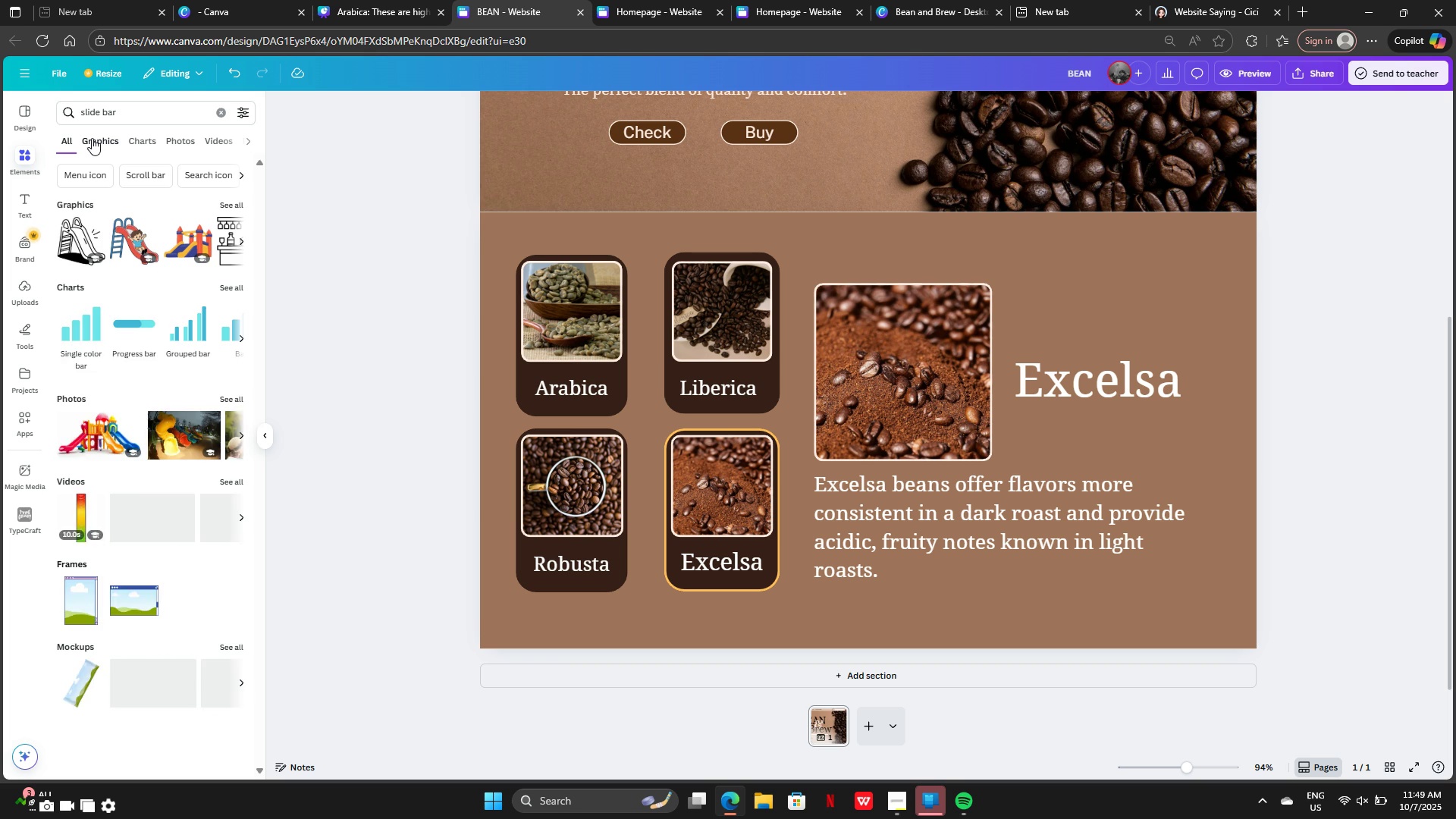 
left_click([92, 138])
 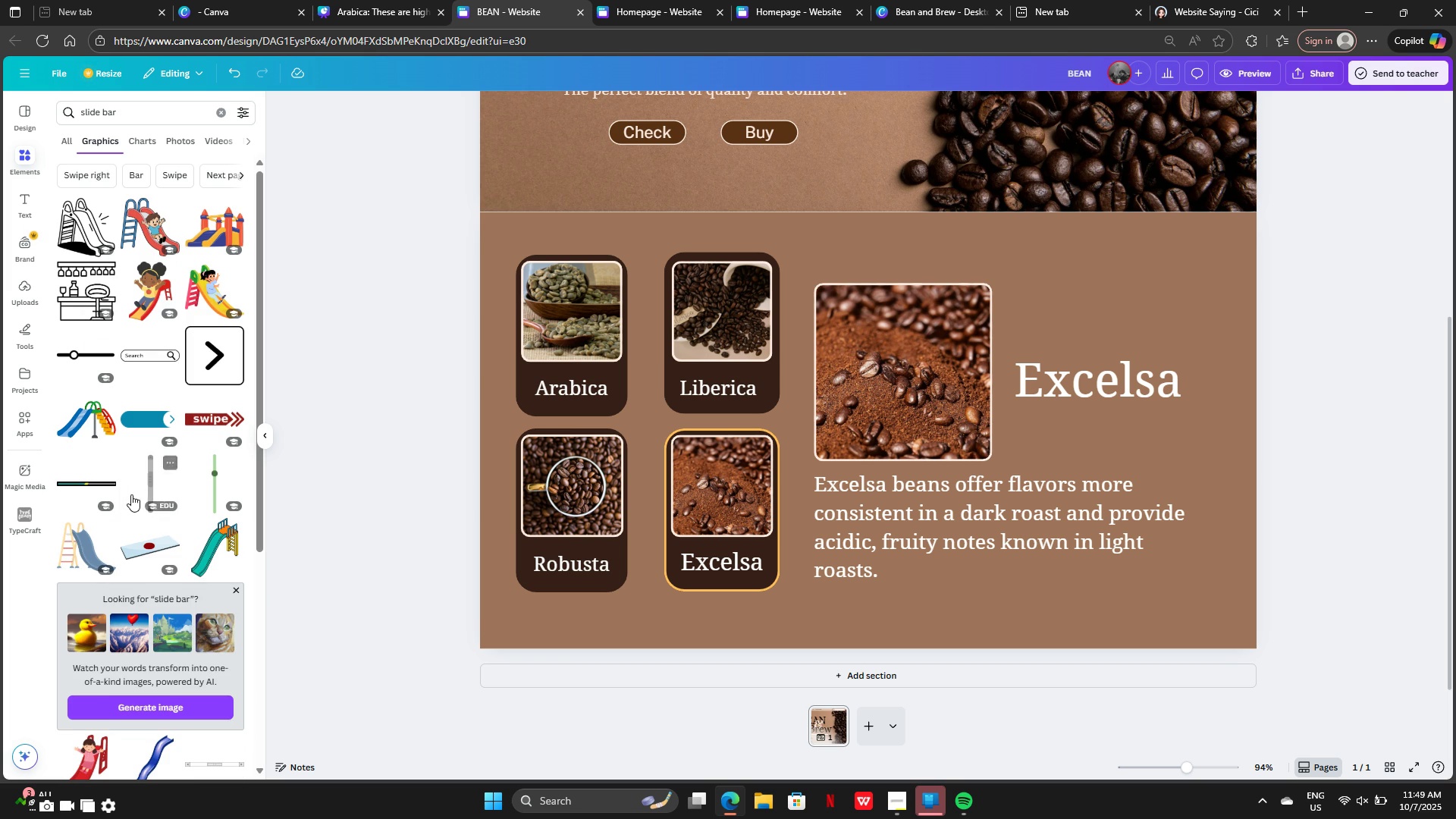 
scroll: coordinate [209, 491], scroll_direction: down, amount: 3.0
 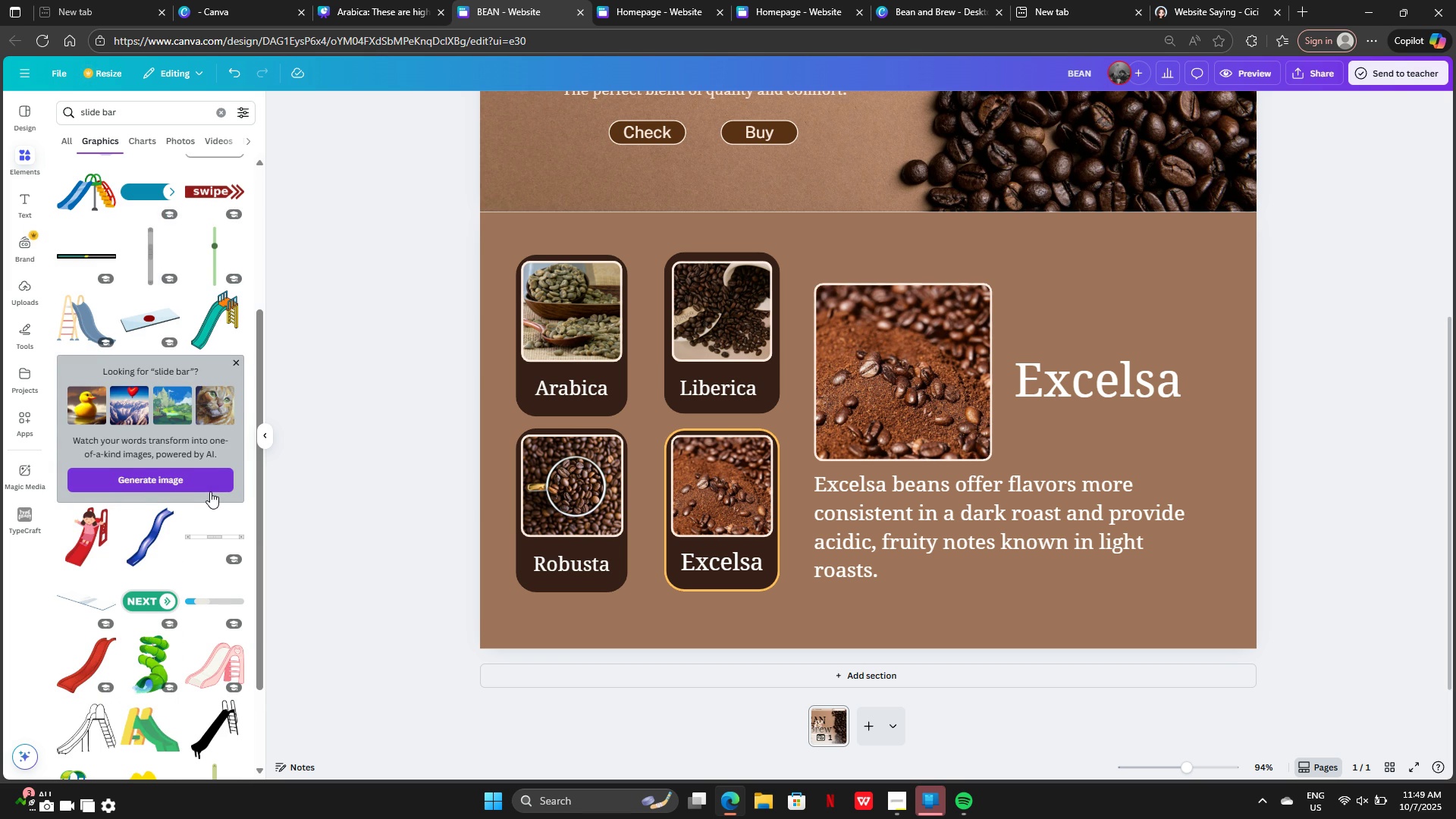 
scroll: coordinate [210, 491], scroll_direction: up, amount: 2.0
 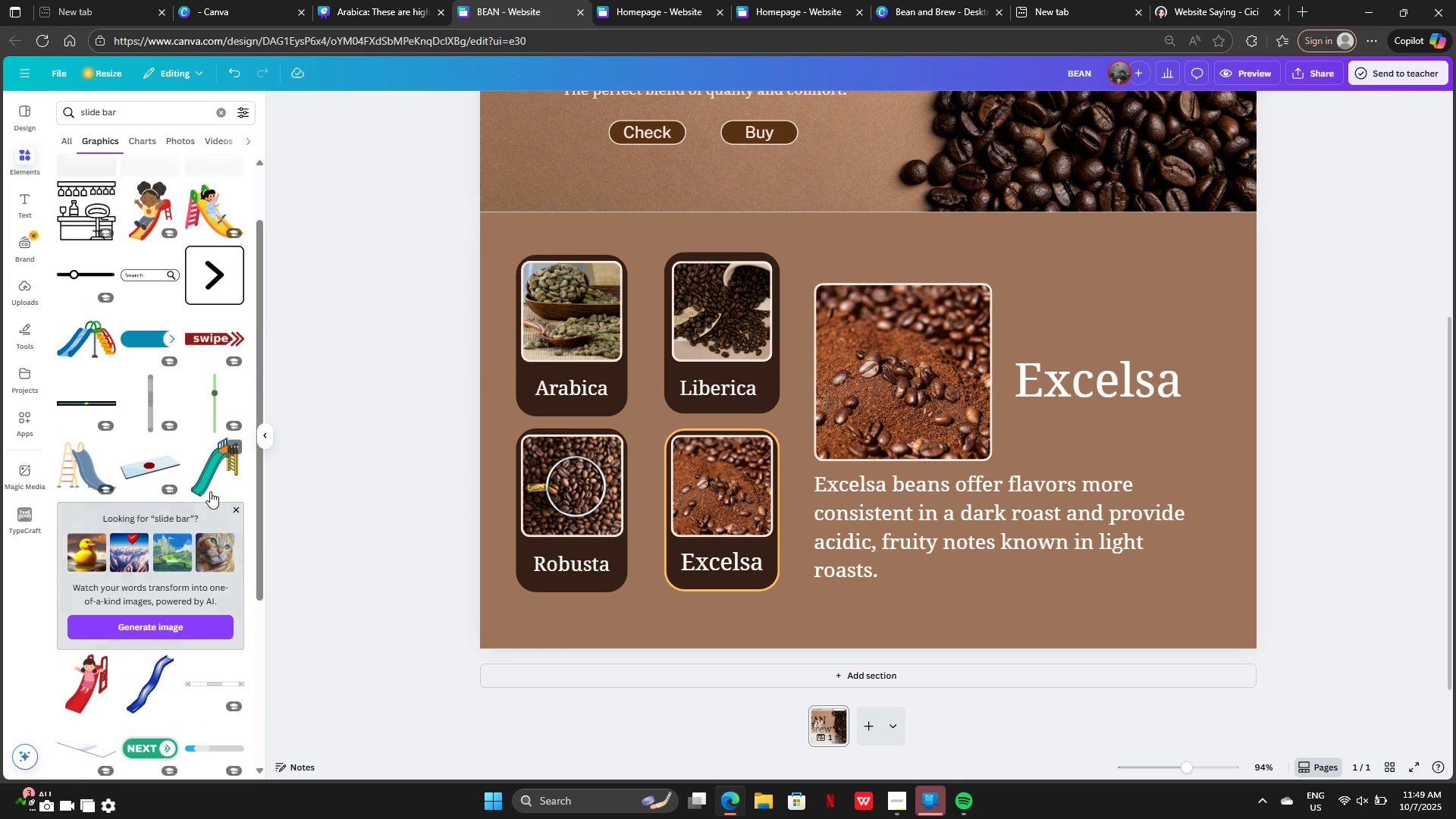 
scroll: coordinate [205, 548], scroll_direction: down, amount: 11.0
 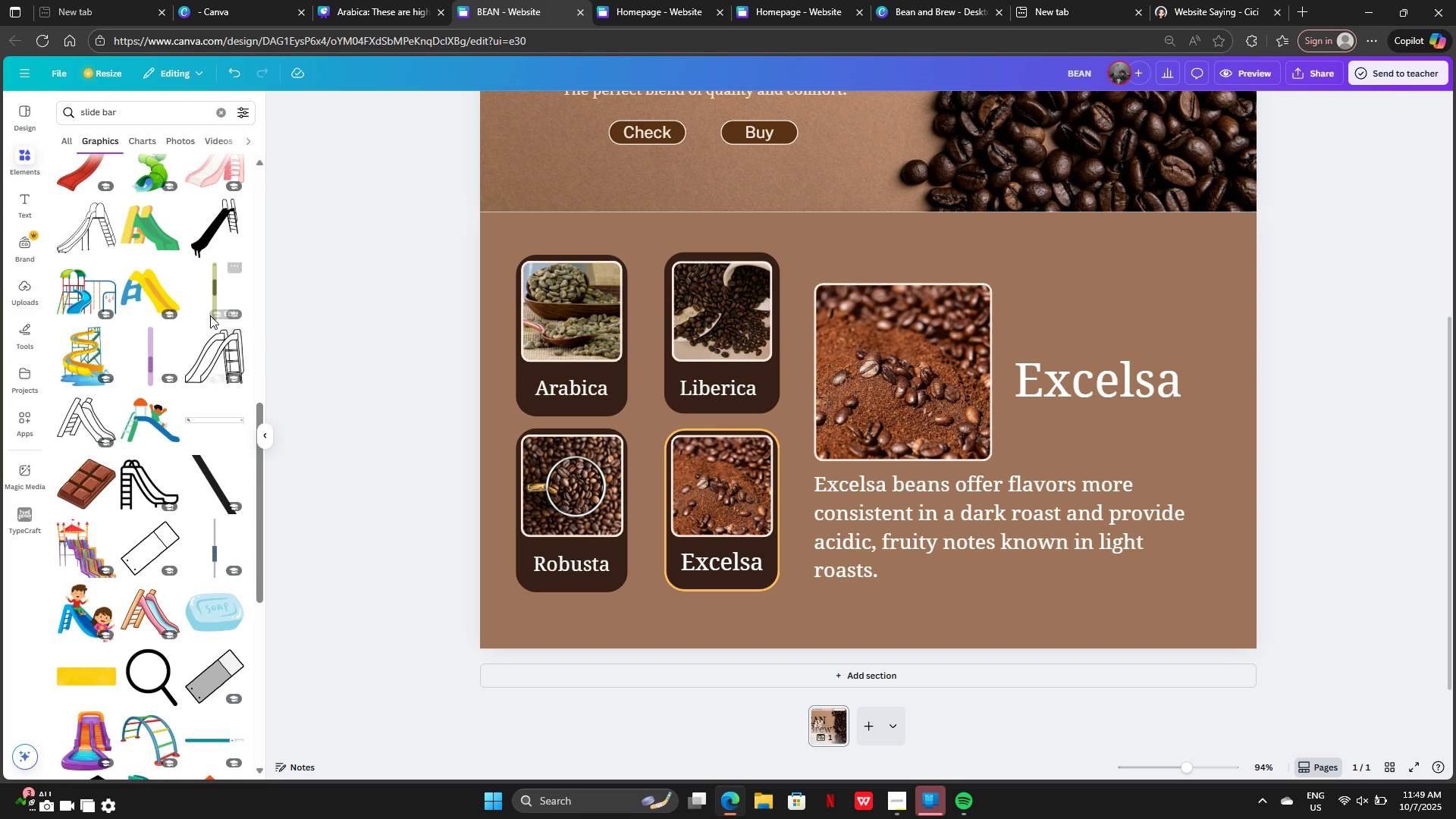 
left_click([216, 303])
 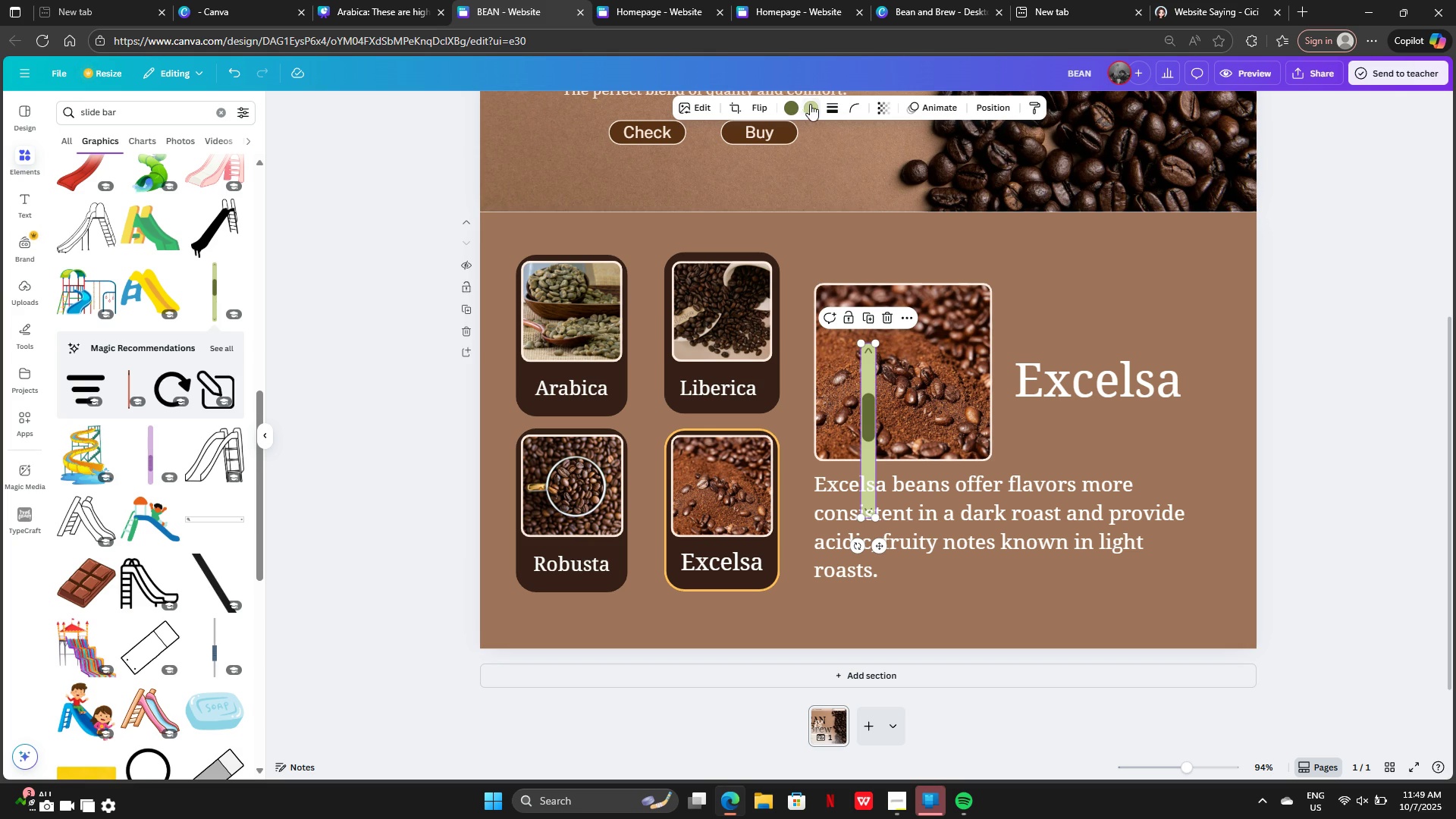 
left_click([791, 110])
 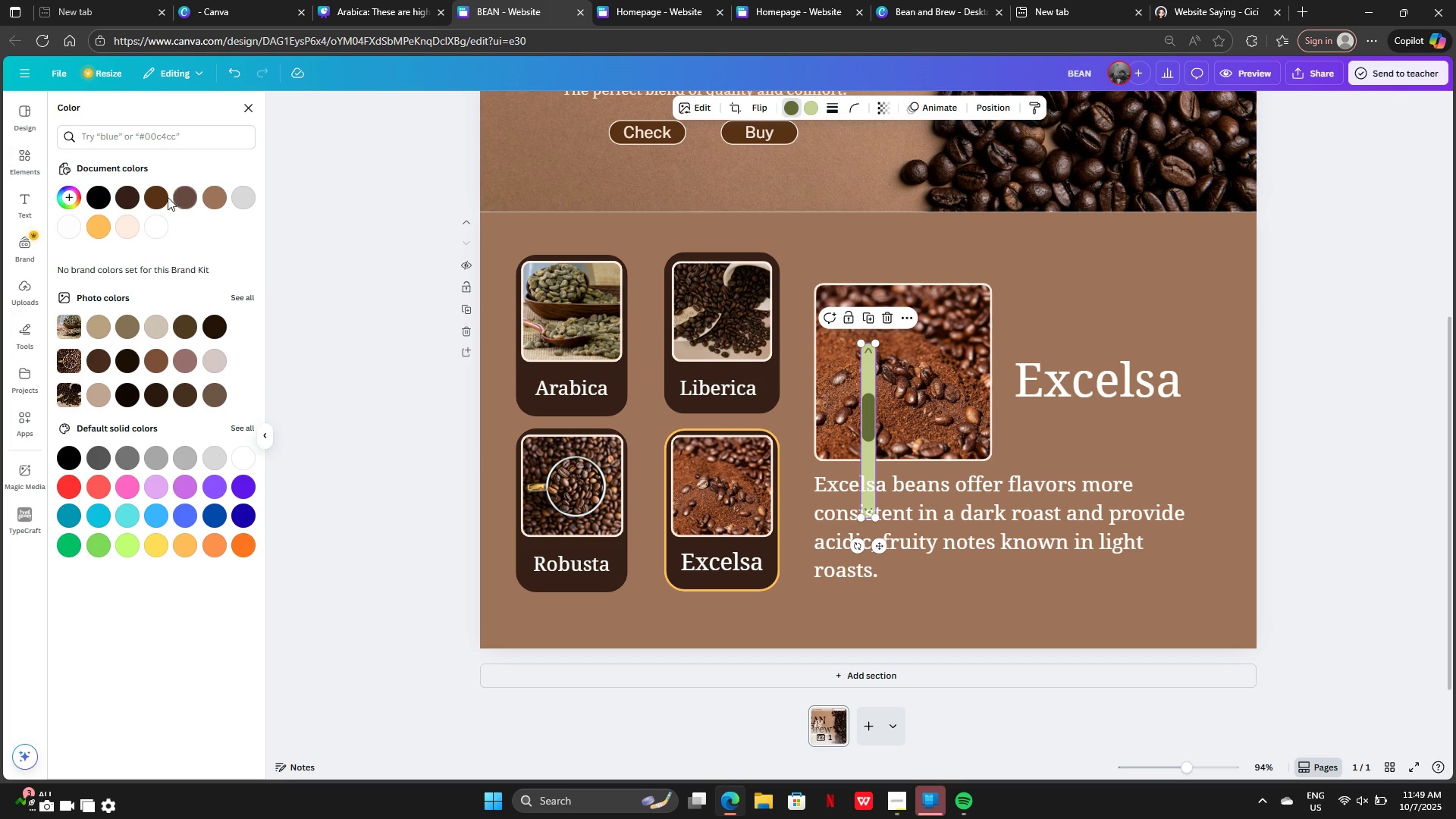 
left_click([156, 194])
 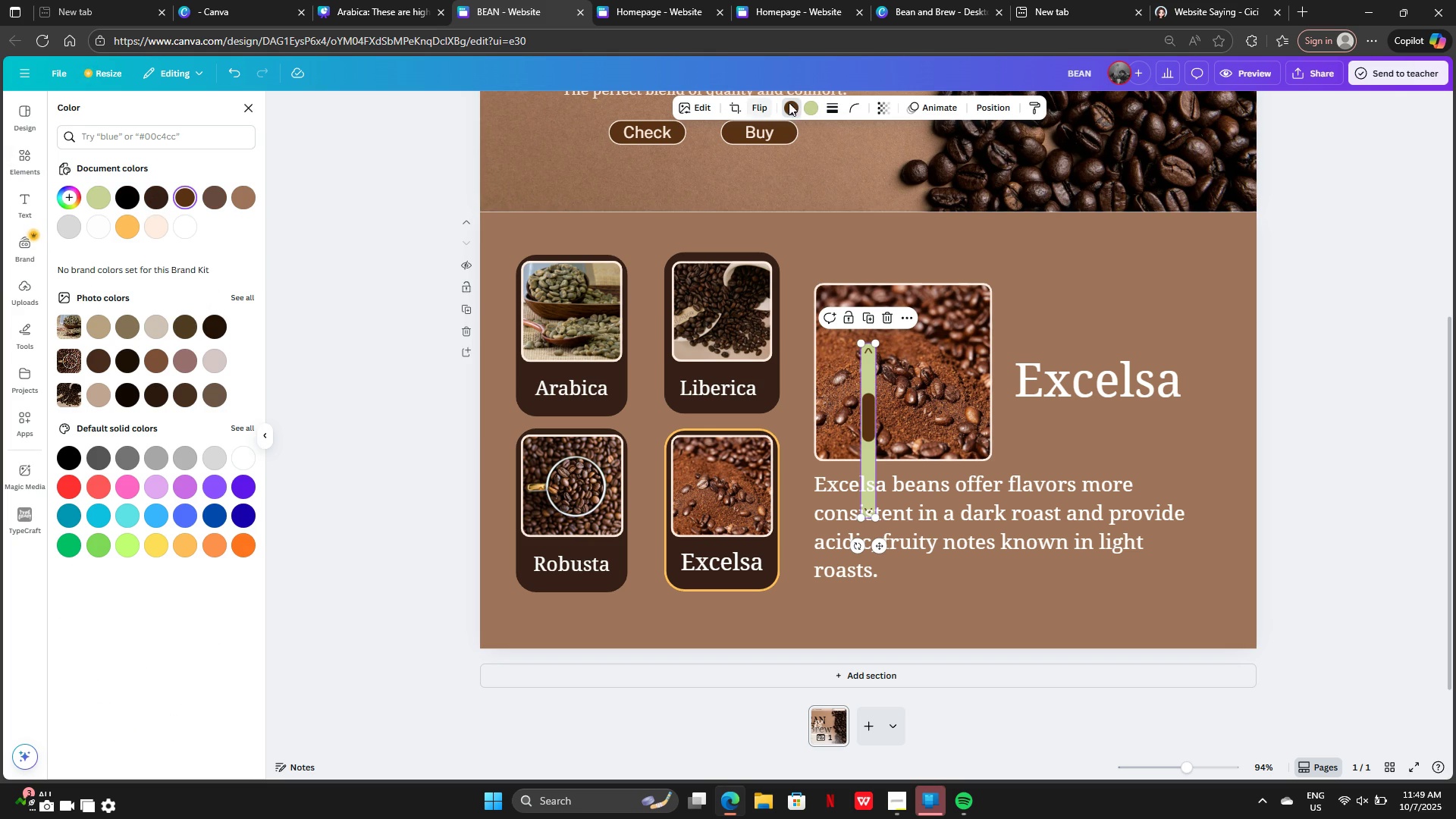 
left_click([815, 103])
 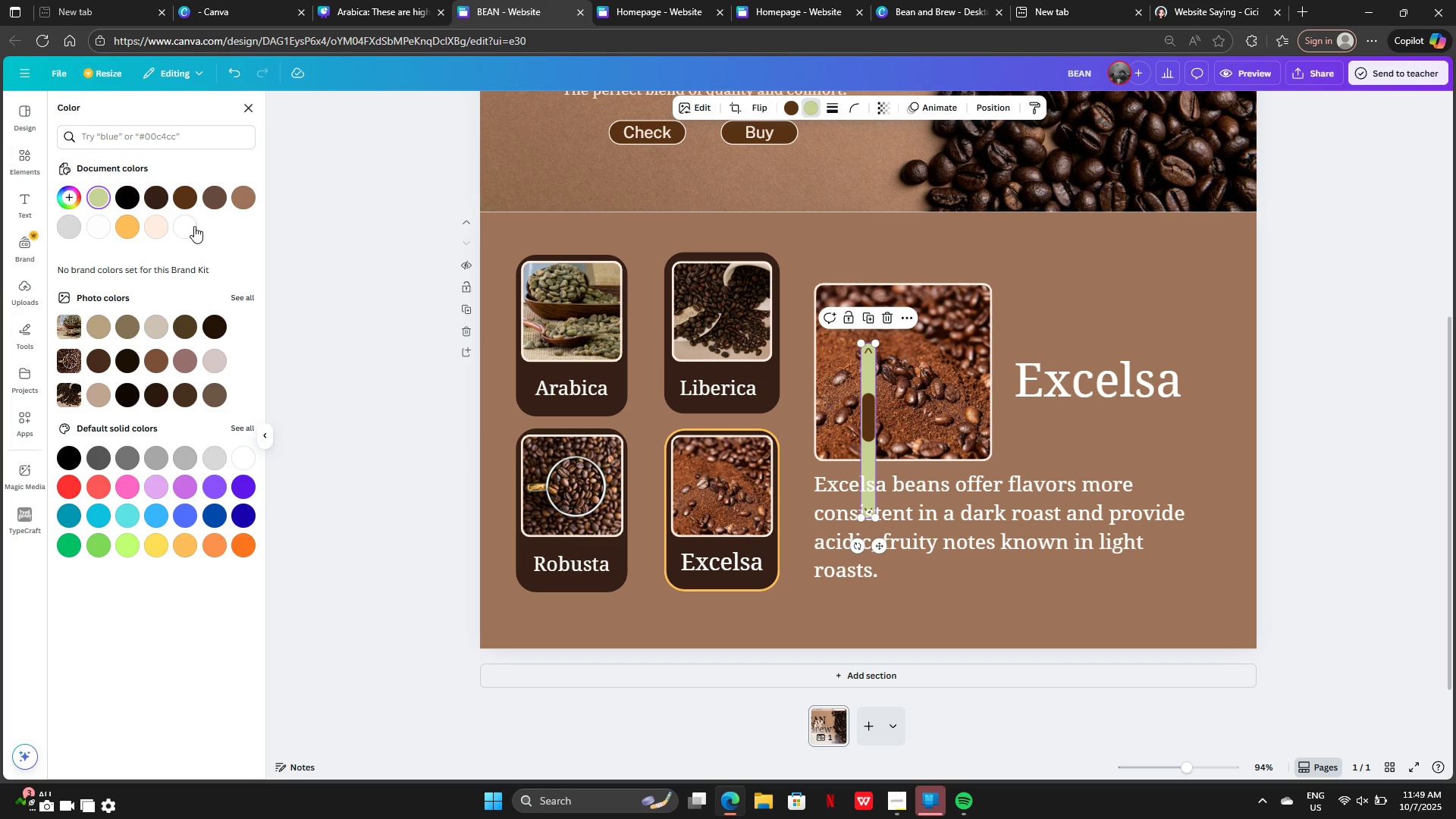 
left_click([194, 226])
 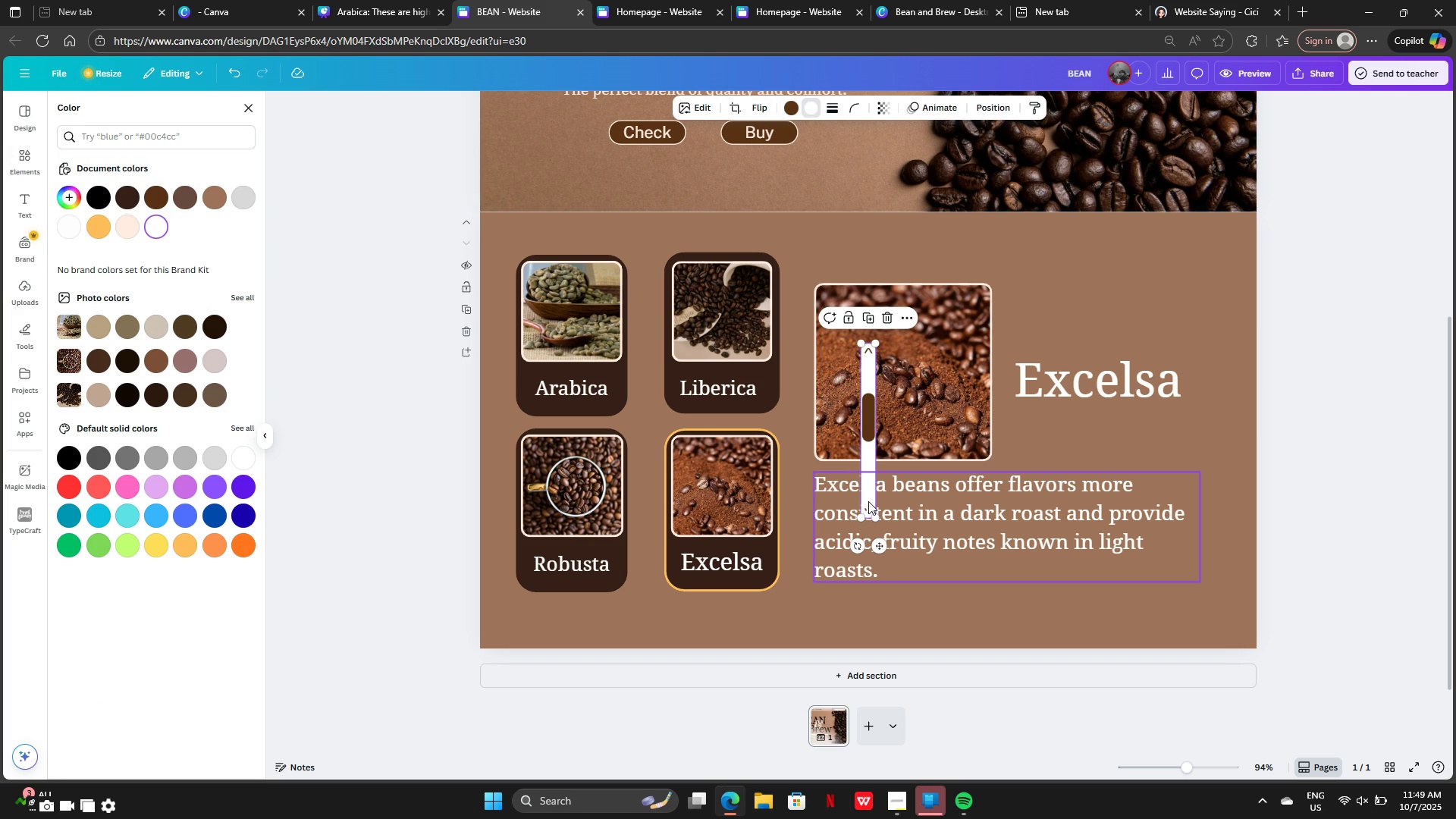 
left_click_drag(start_coordinate=[868, 501], to_coordinate=[502, 479])
 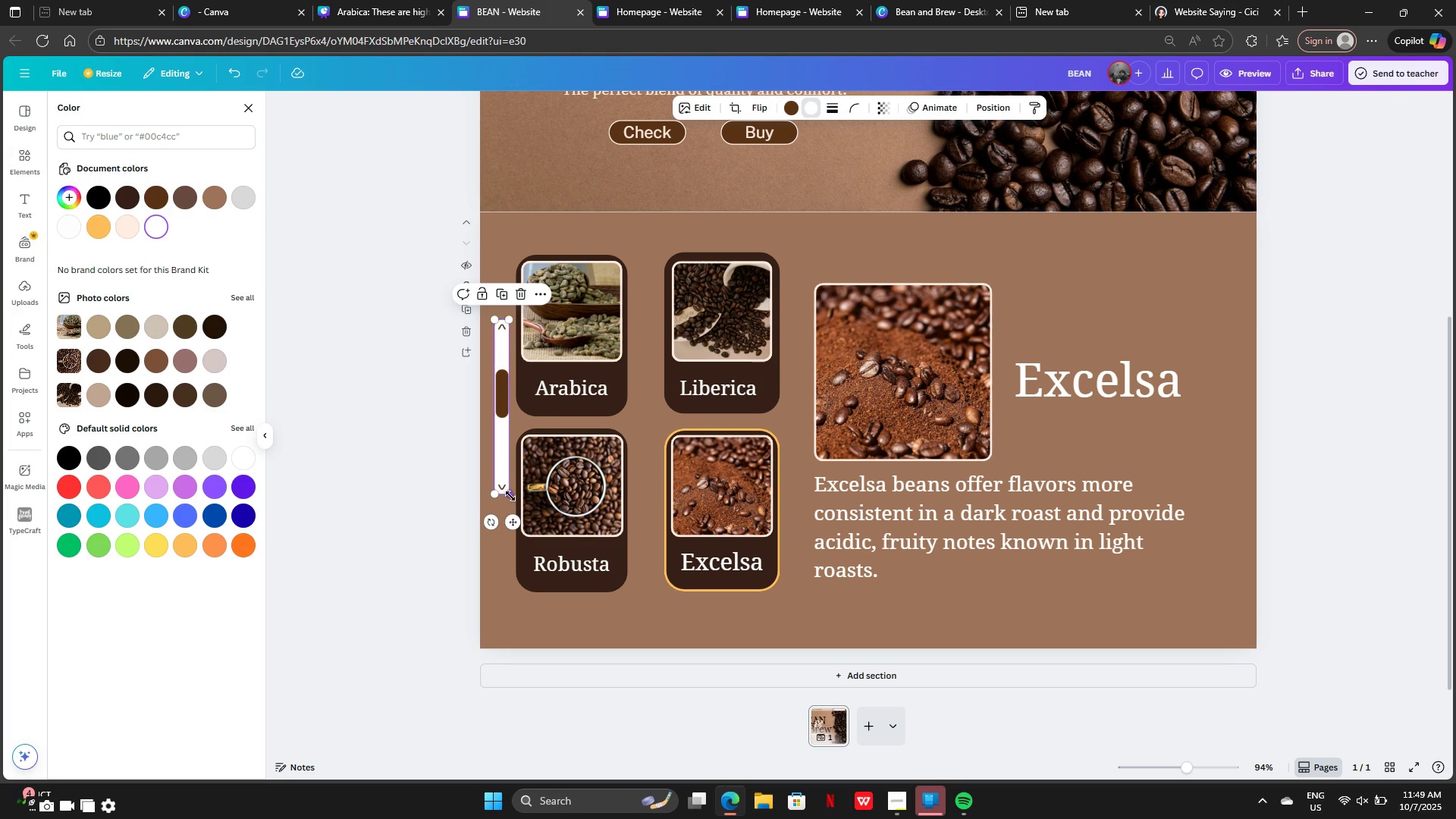 
left_click_drag(start_coordinate=[510, 496], to_coordinate=[480, 441])
 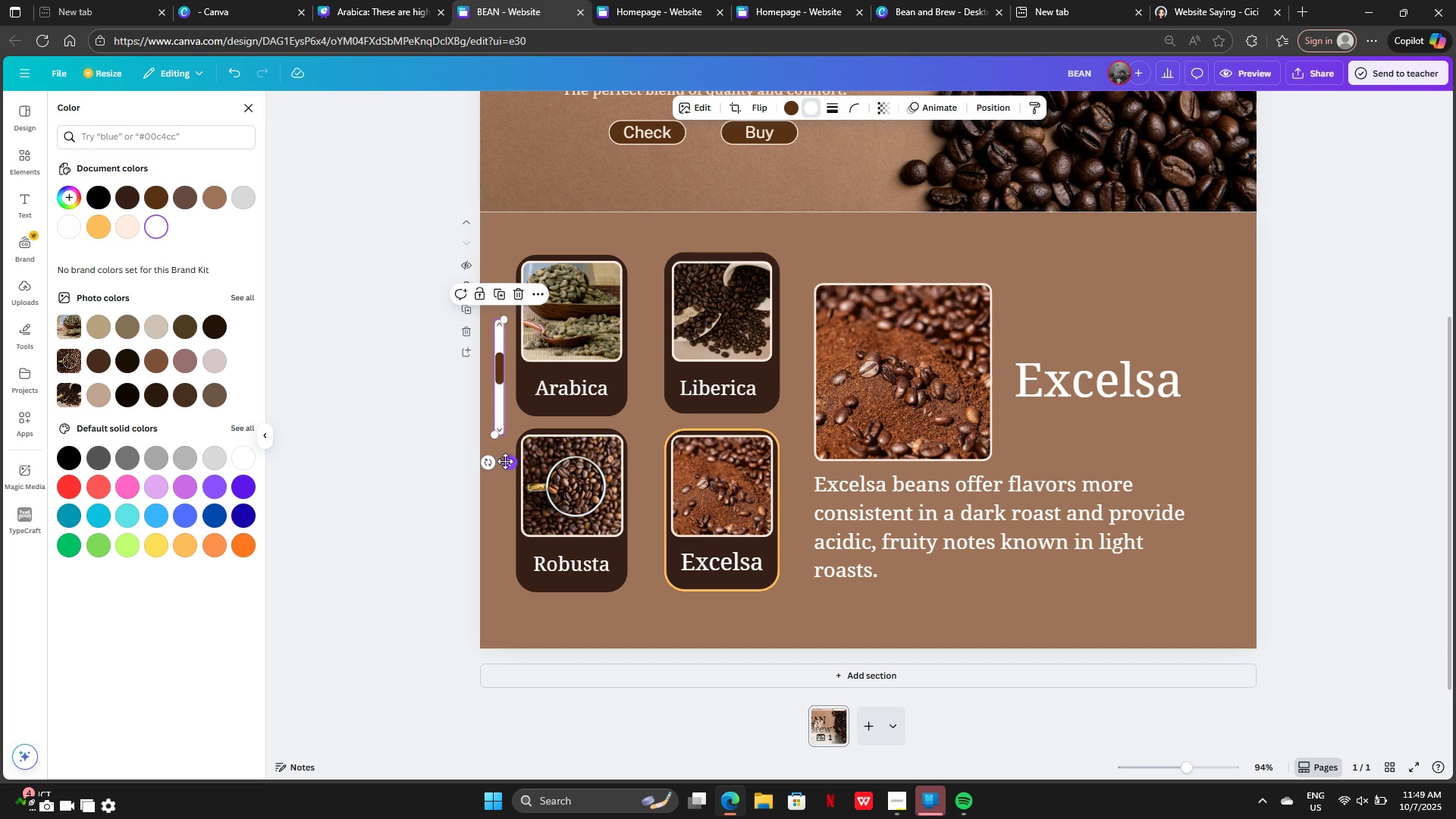 
left_click_drag(start_coordinate=[505, 461], to_coordinate=[506, 504])
 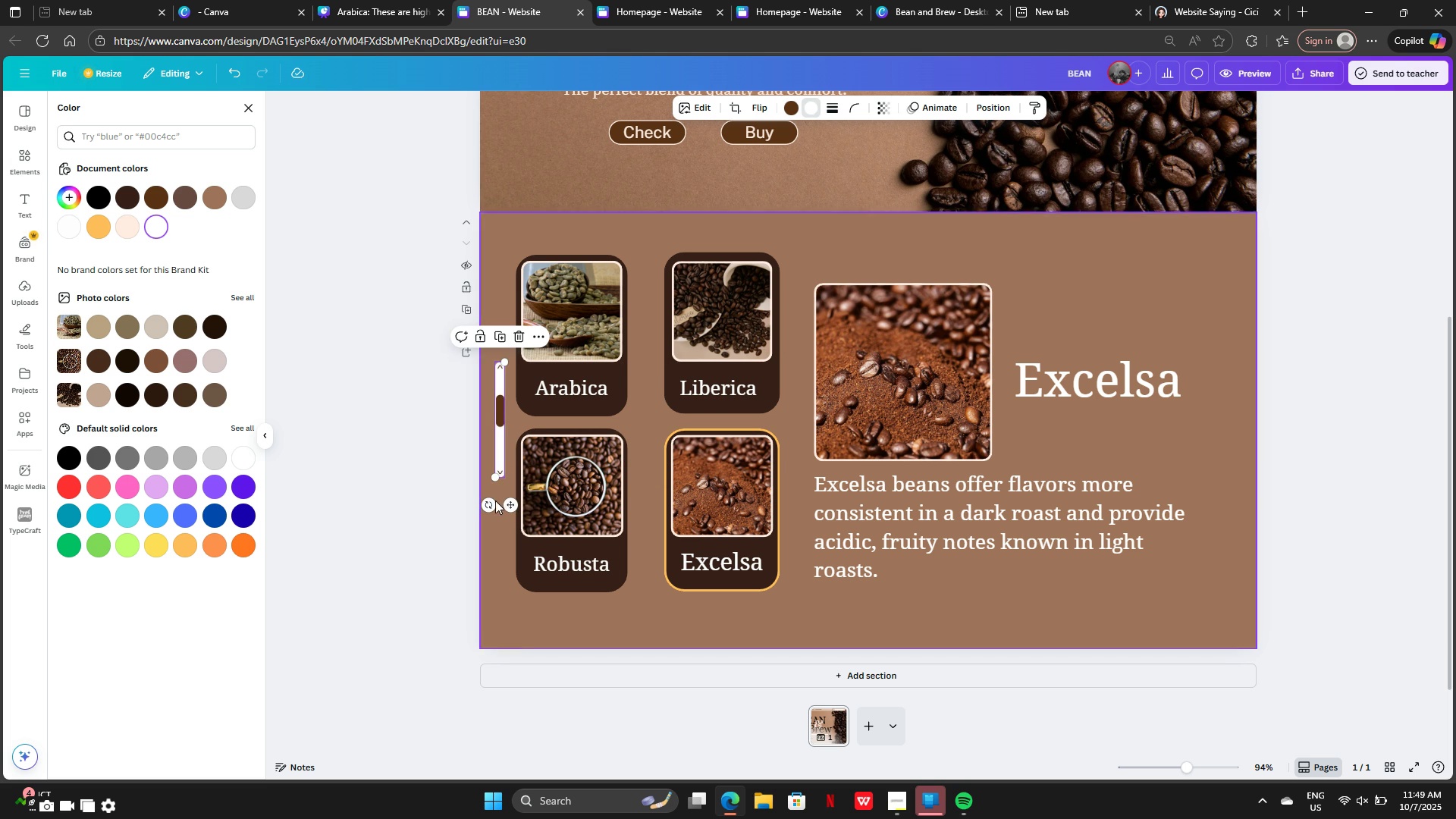 
left_click_drag(start_coordinate=[495, 476], to_coordinate=[503, 482])
 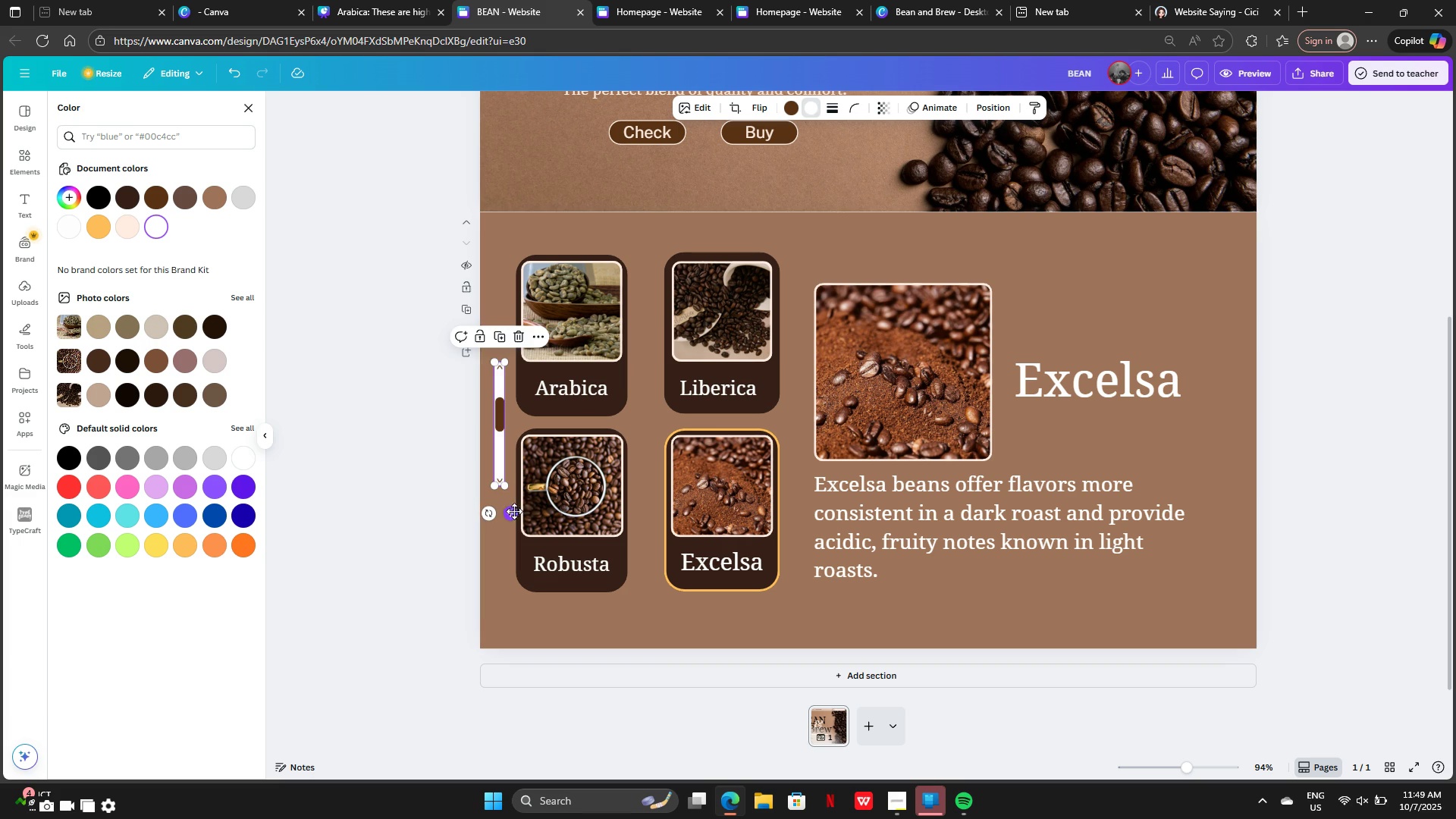 
left_click_drag(start_coordinate=[514, 511], to_coordinate=[517, 491])
 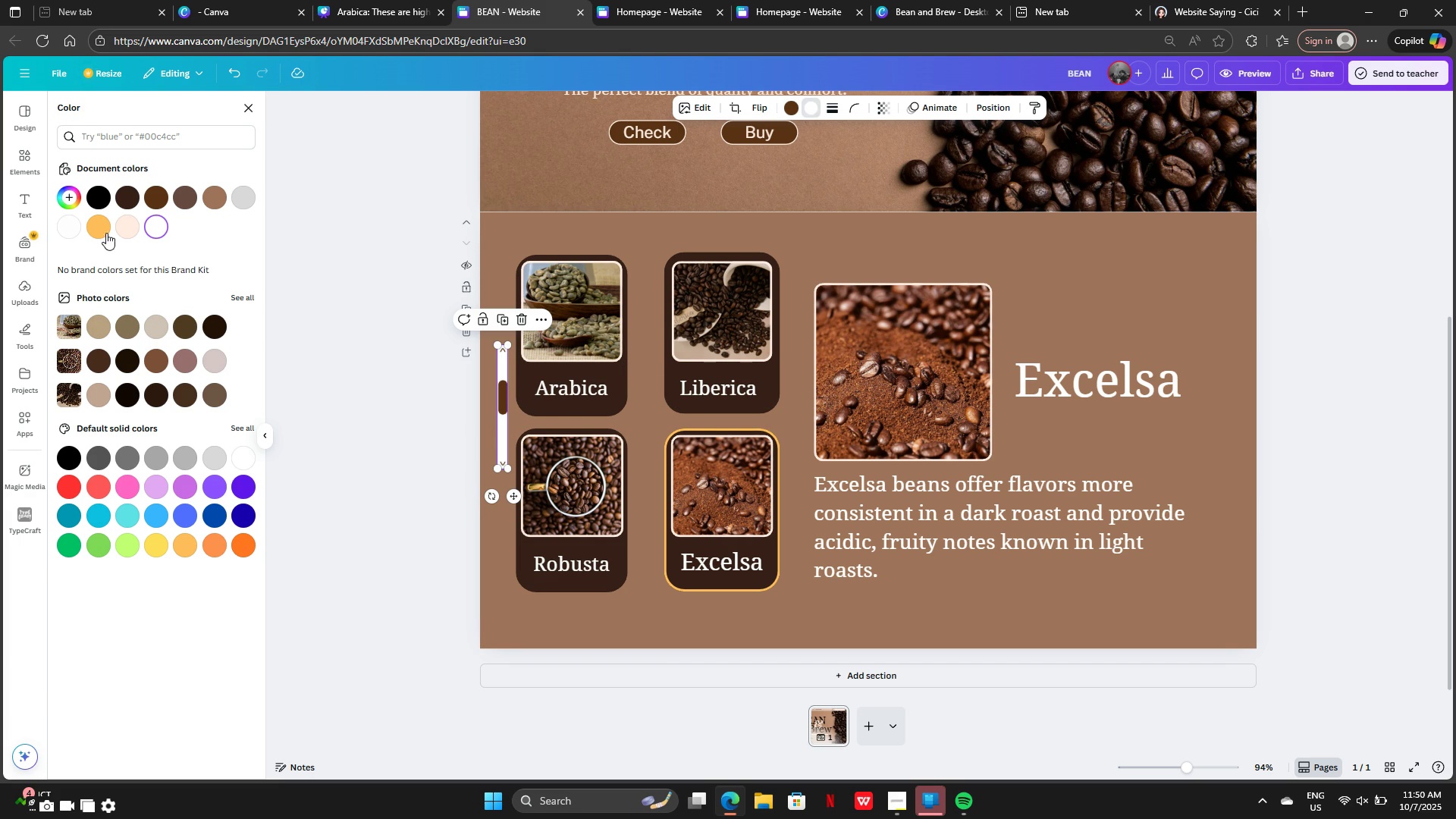 
left_click([125, 229])
 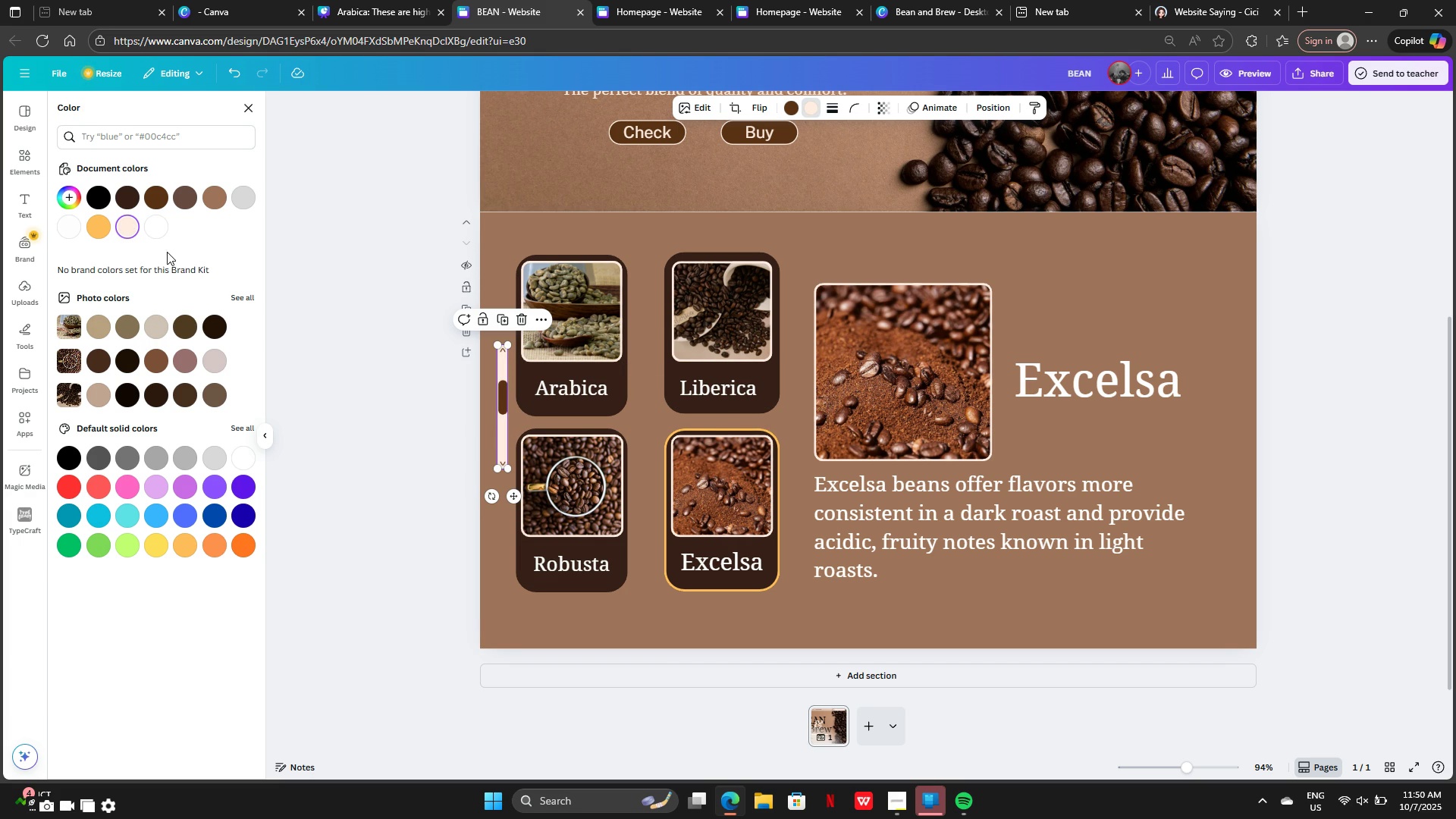 
left_click([215, 199])
 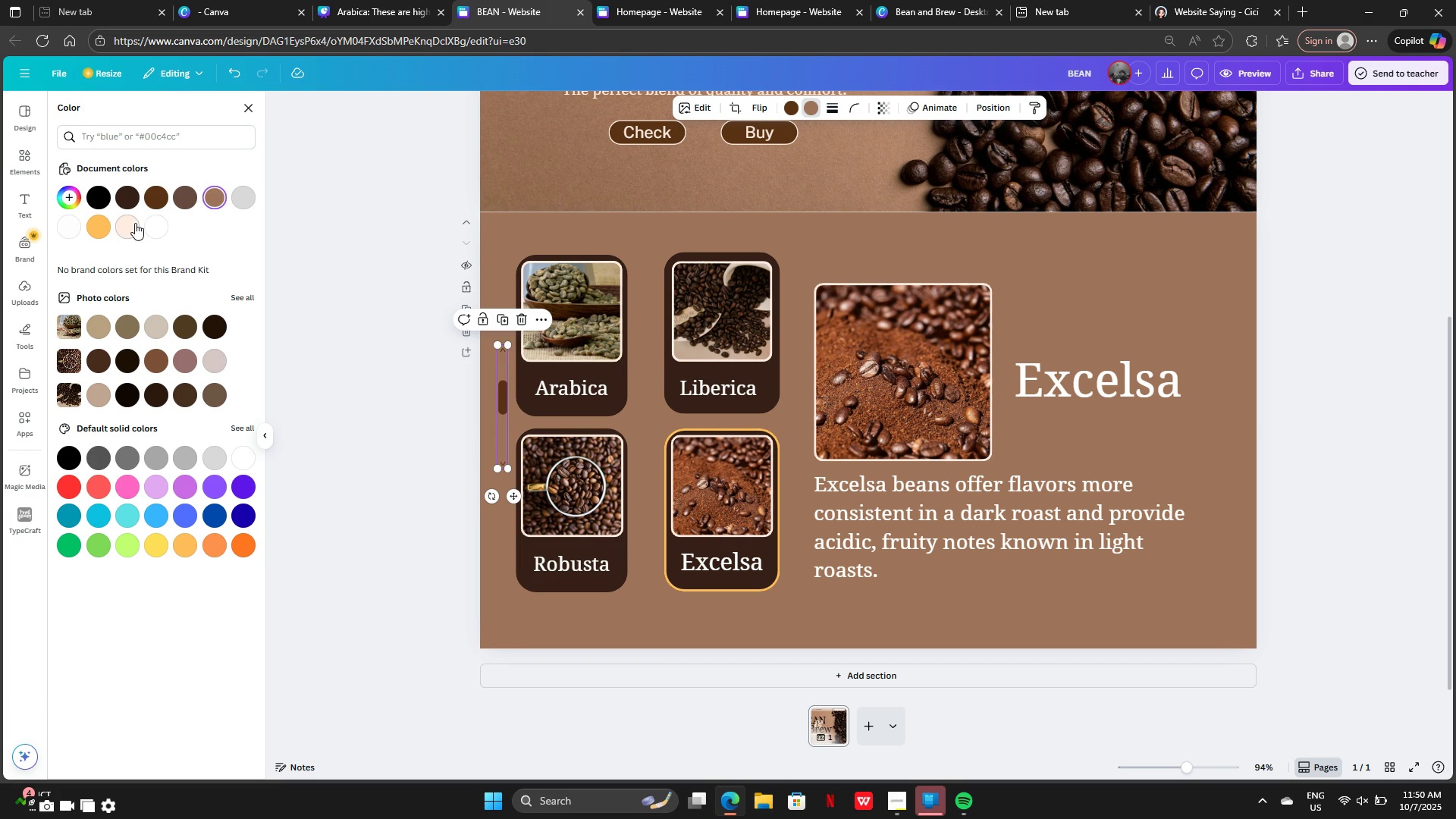 
left_click([128, 228])
 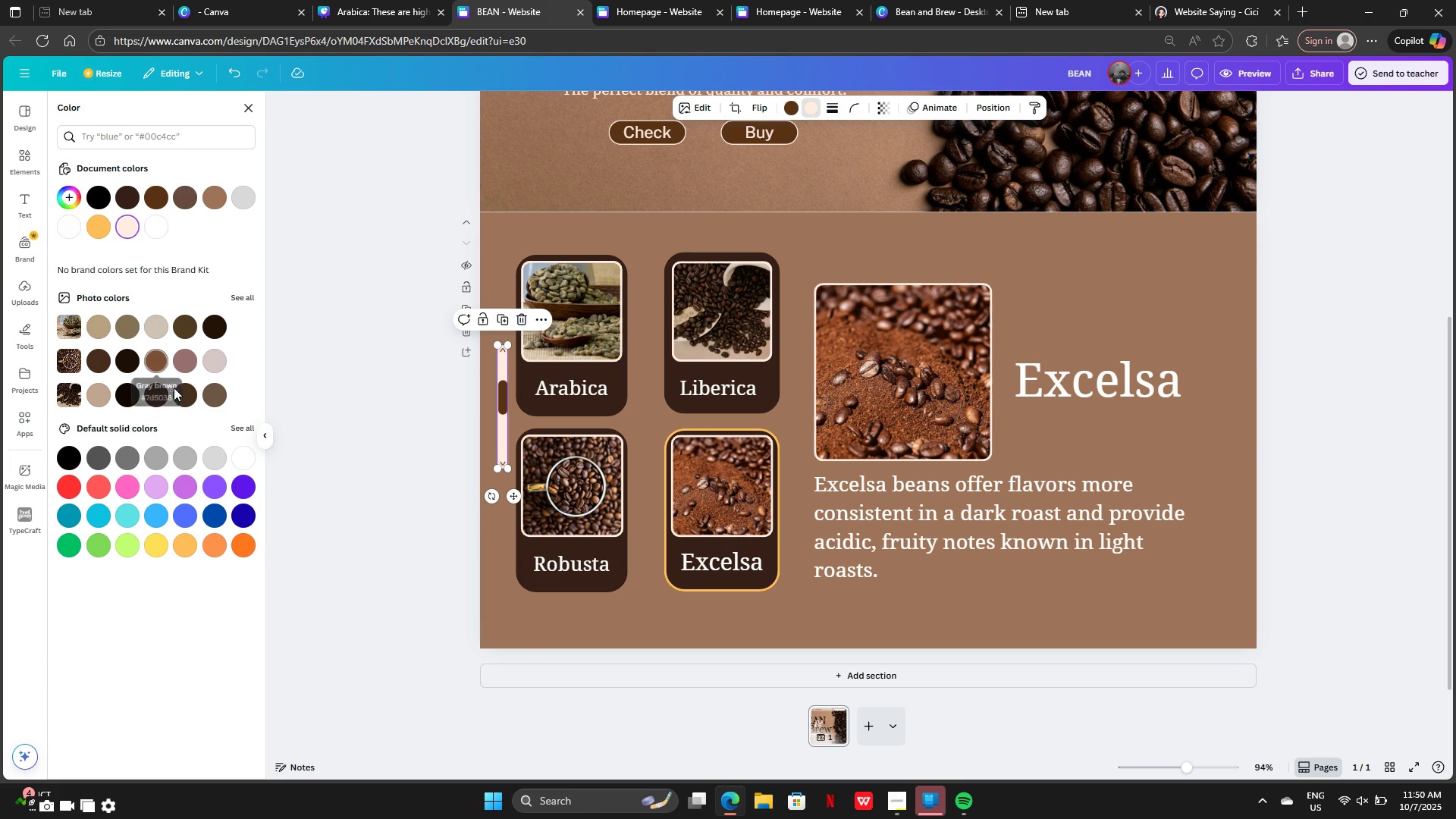 
left_click([157, 366])
 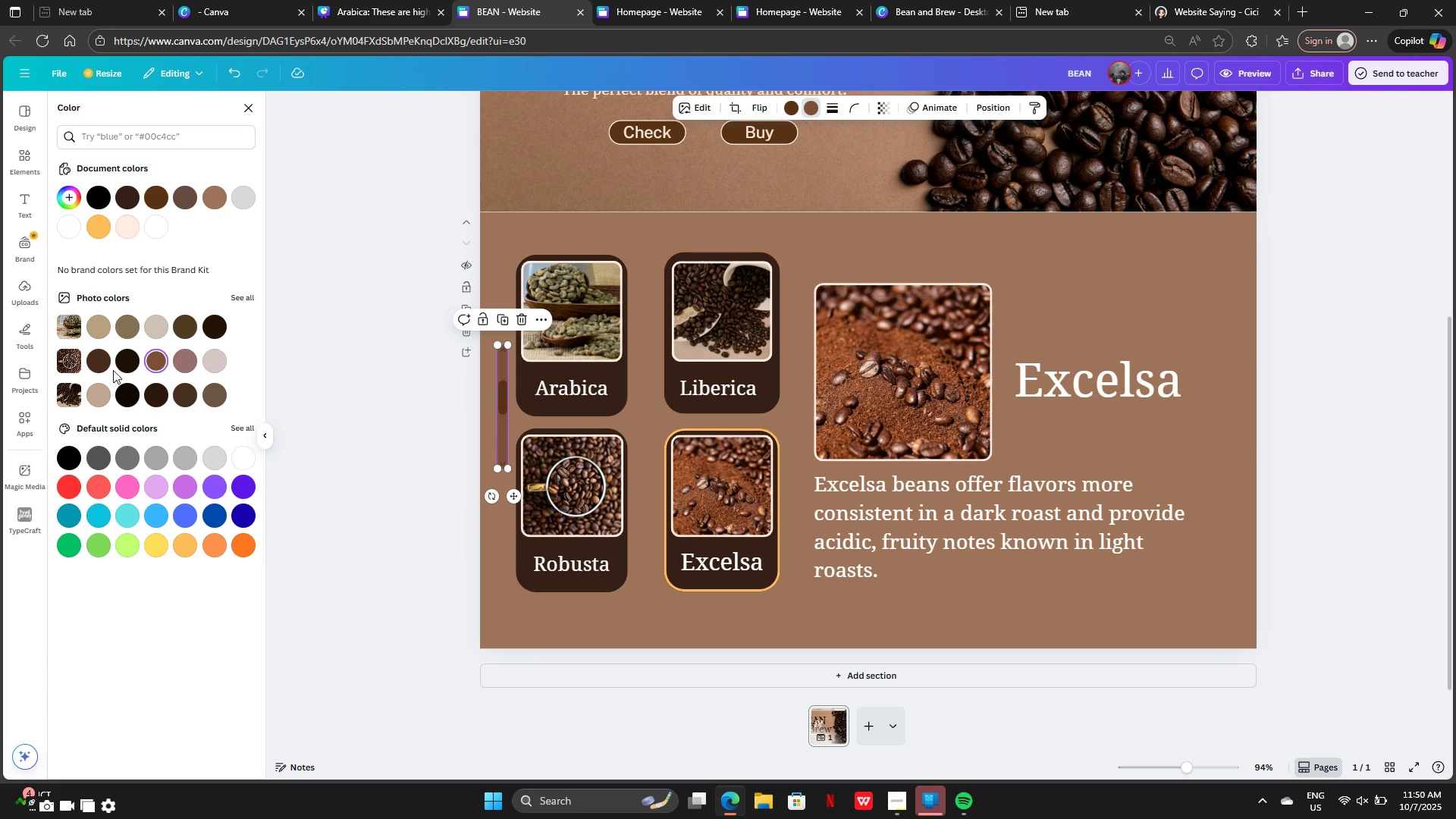 
left_click([105, 391])
 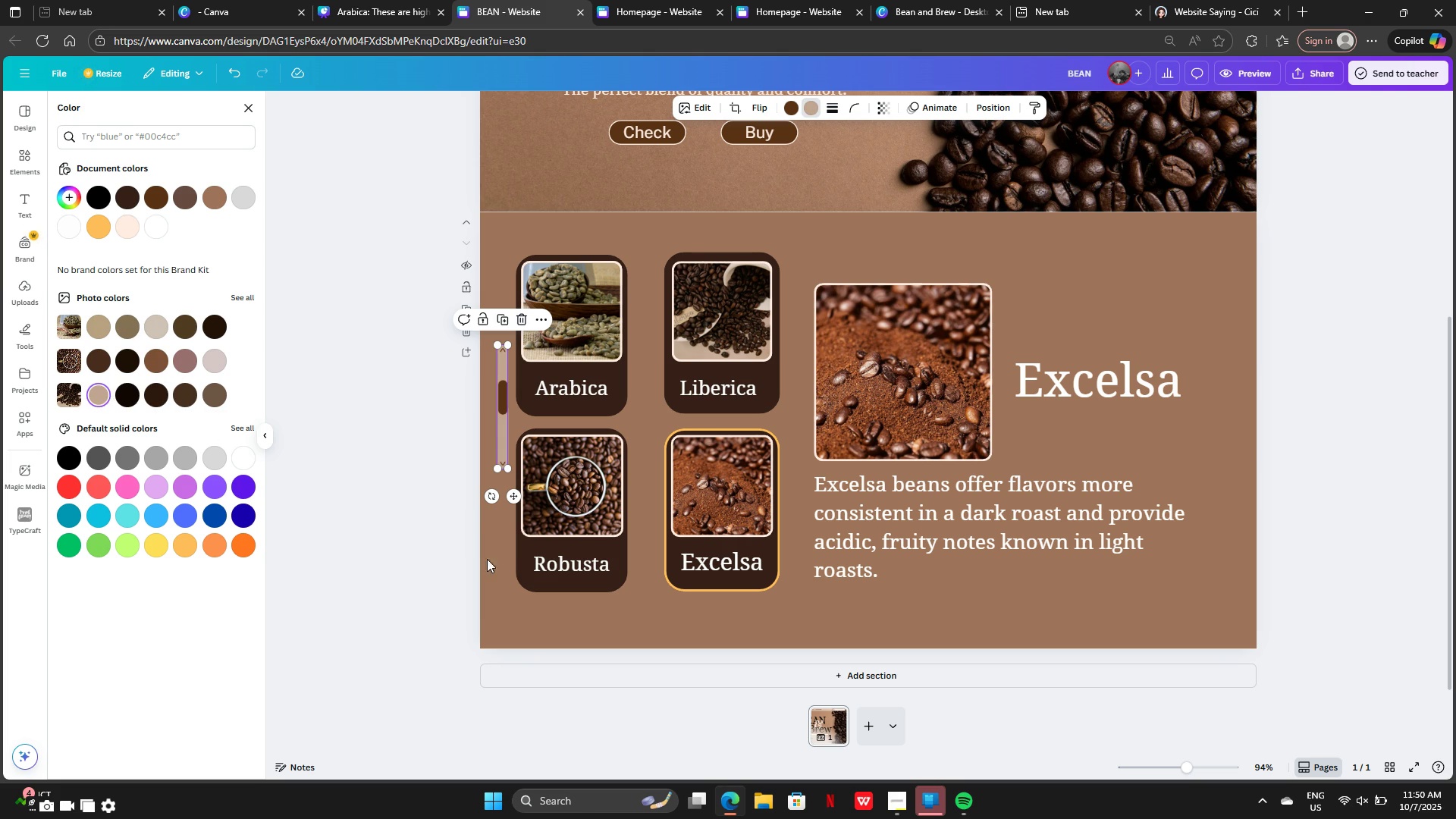 
left_click([560, 568])
 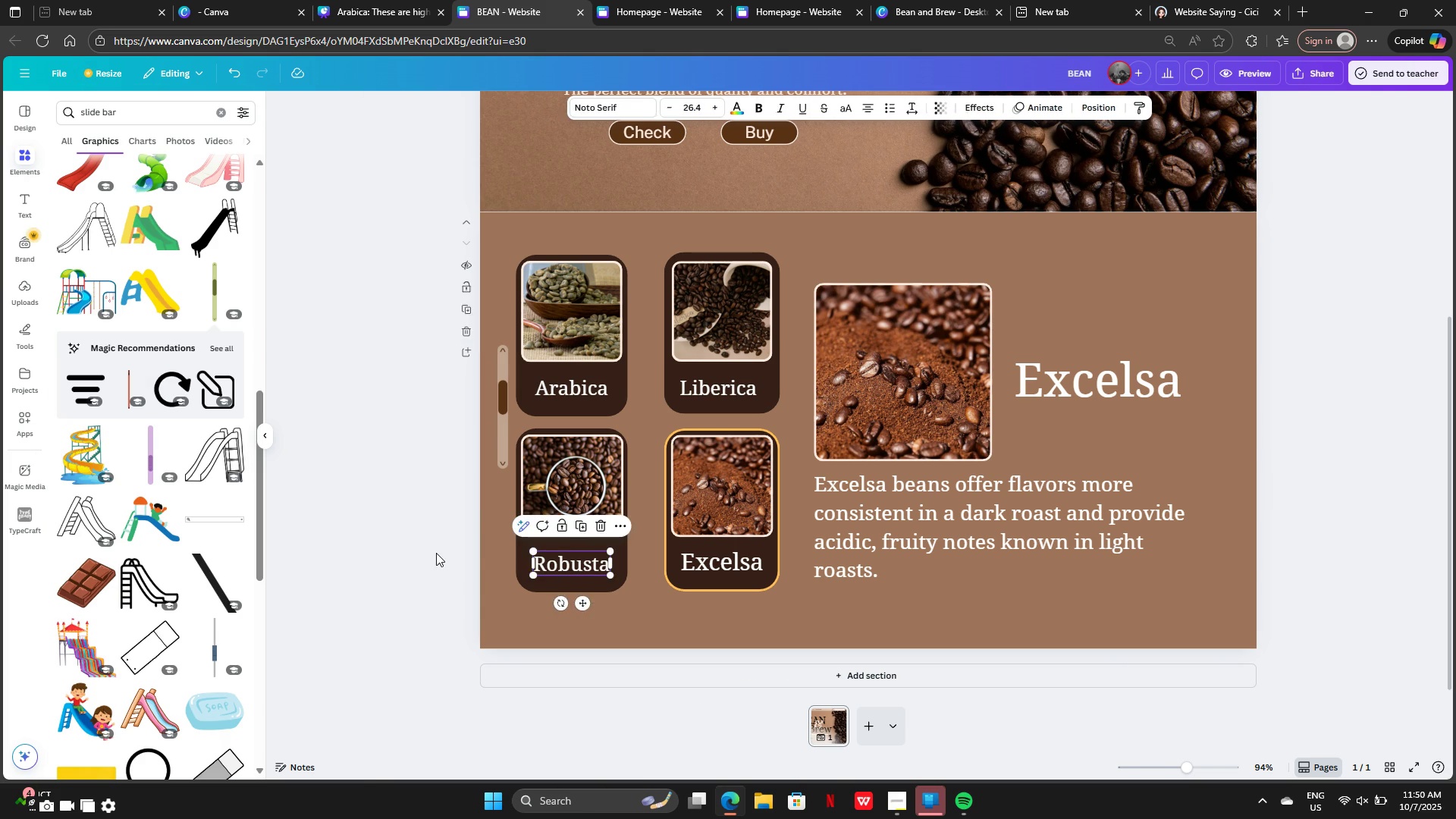 
left_click([436, 553])
 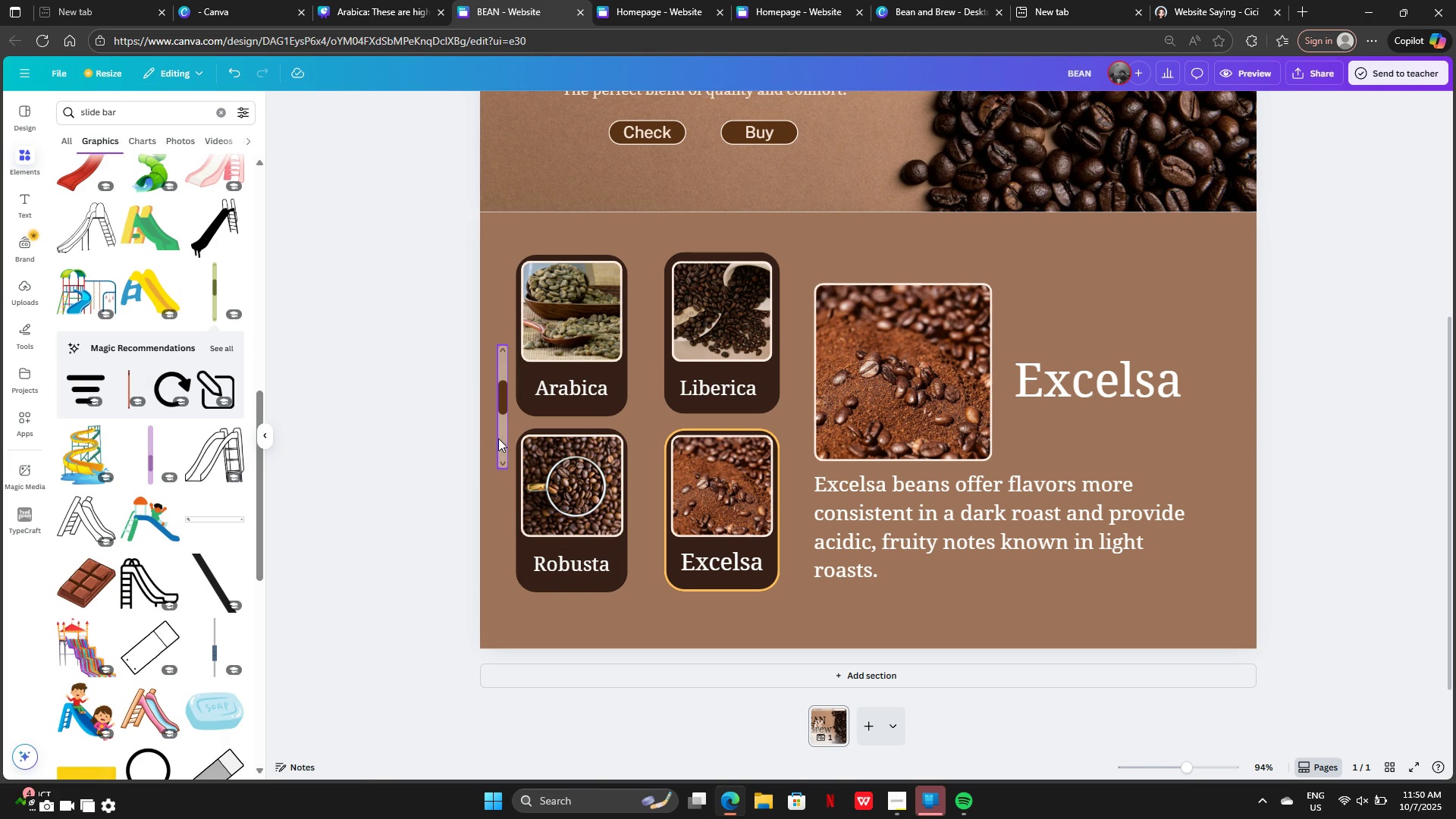 
left_click_drag(start_coordinate=[501, 445], to_coordinate=[501, 463])
 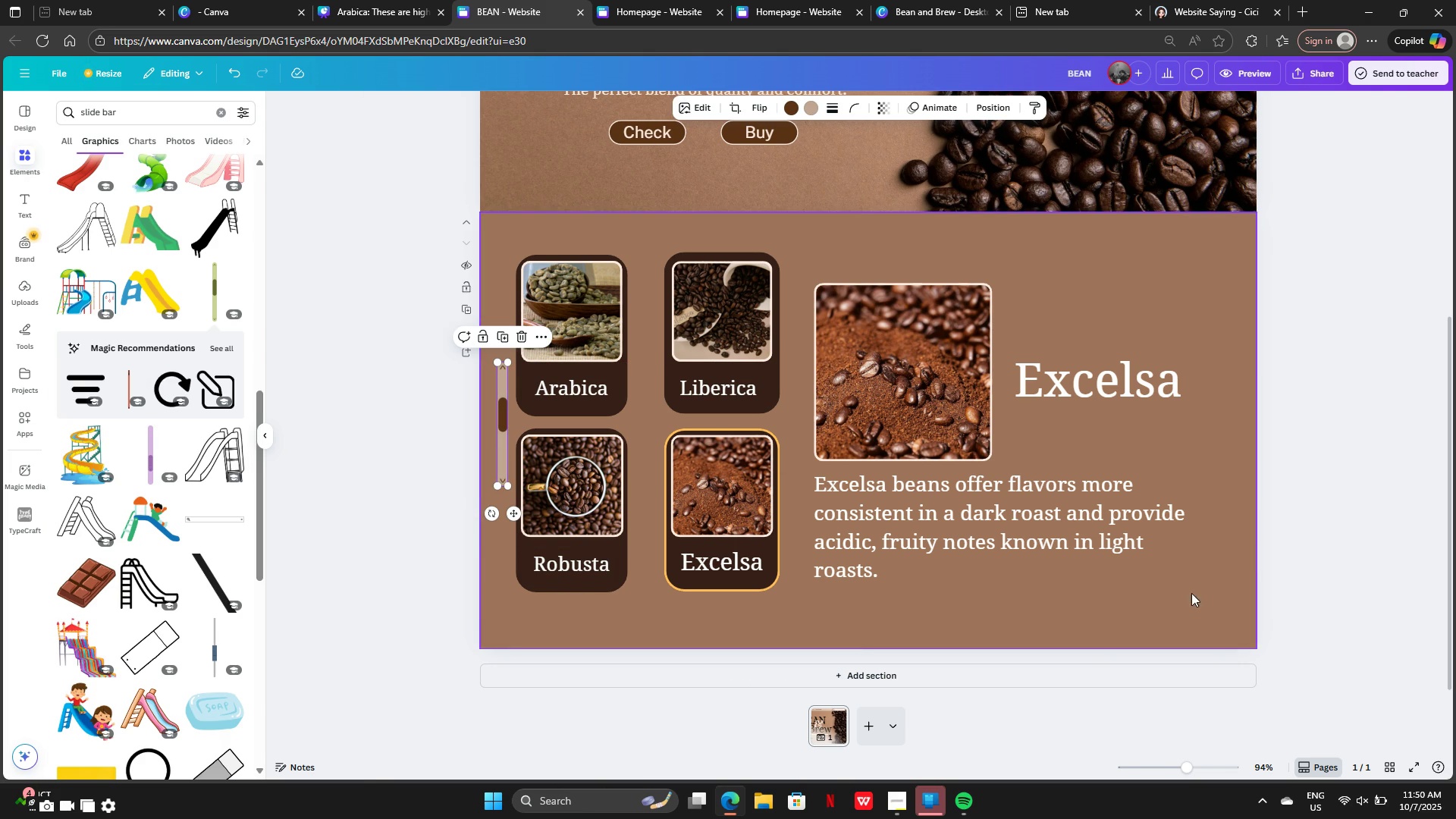 
left_click([1176, 596])
 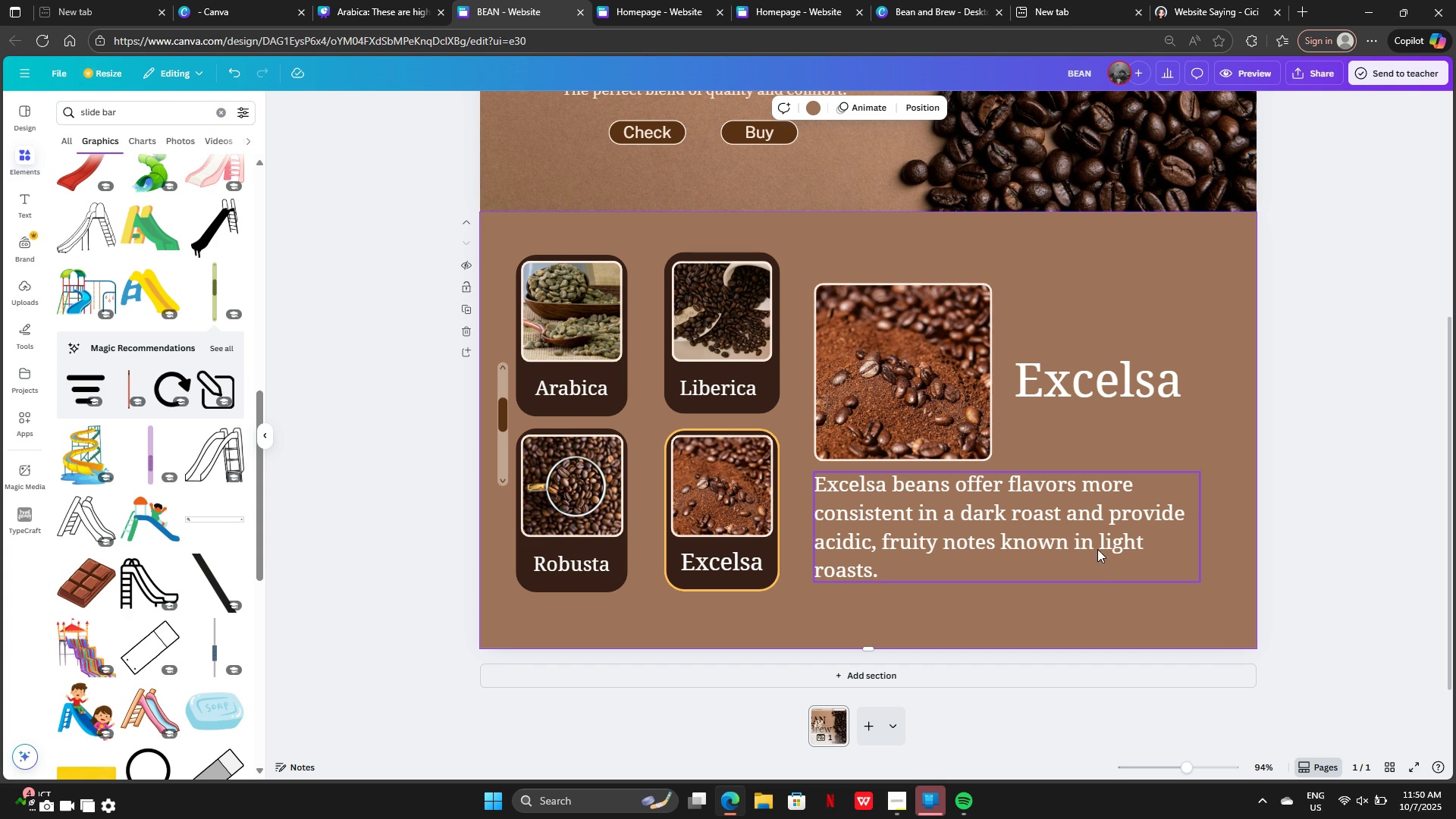 
left_click([1141, 375])
 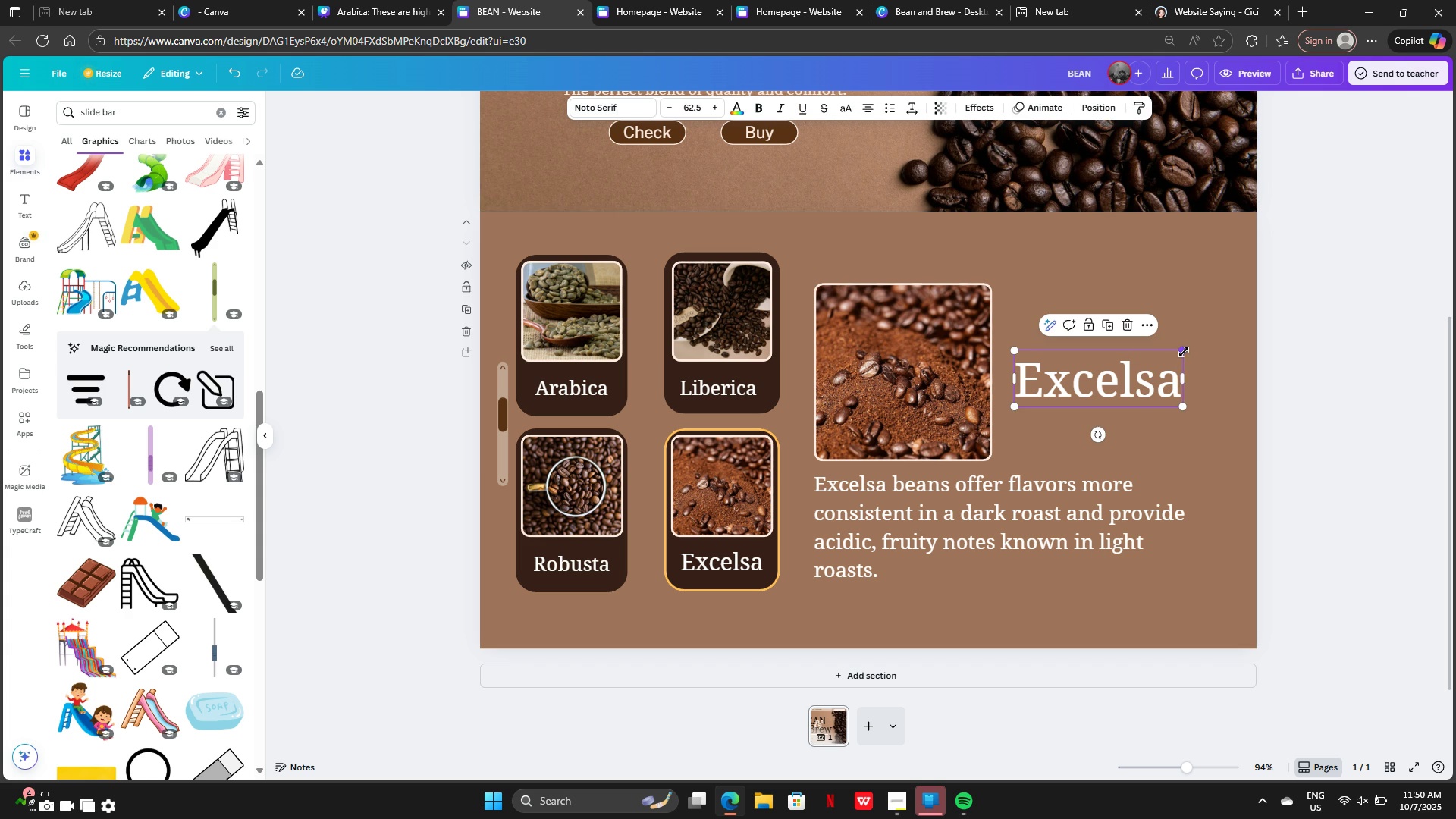 
left_click_drag(start_coordinate=[1184, 352], to_coordinate=[1162, 368])
 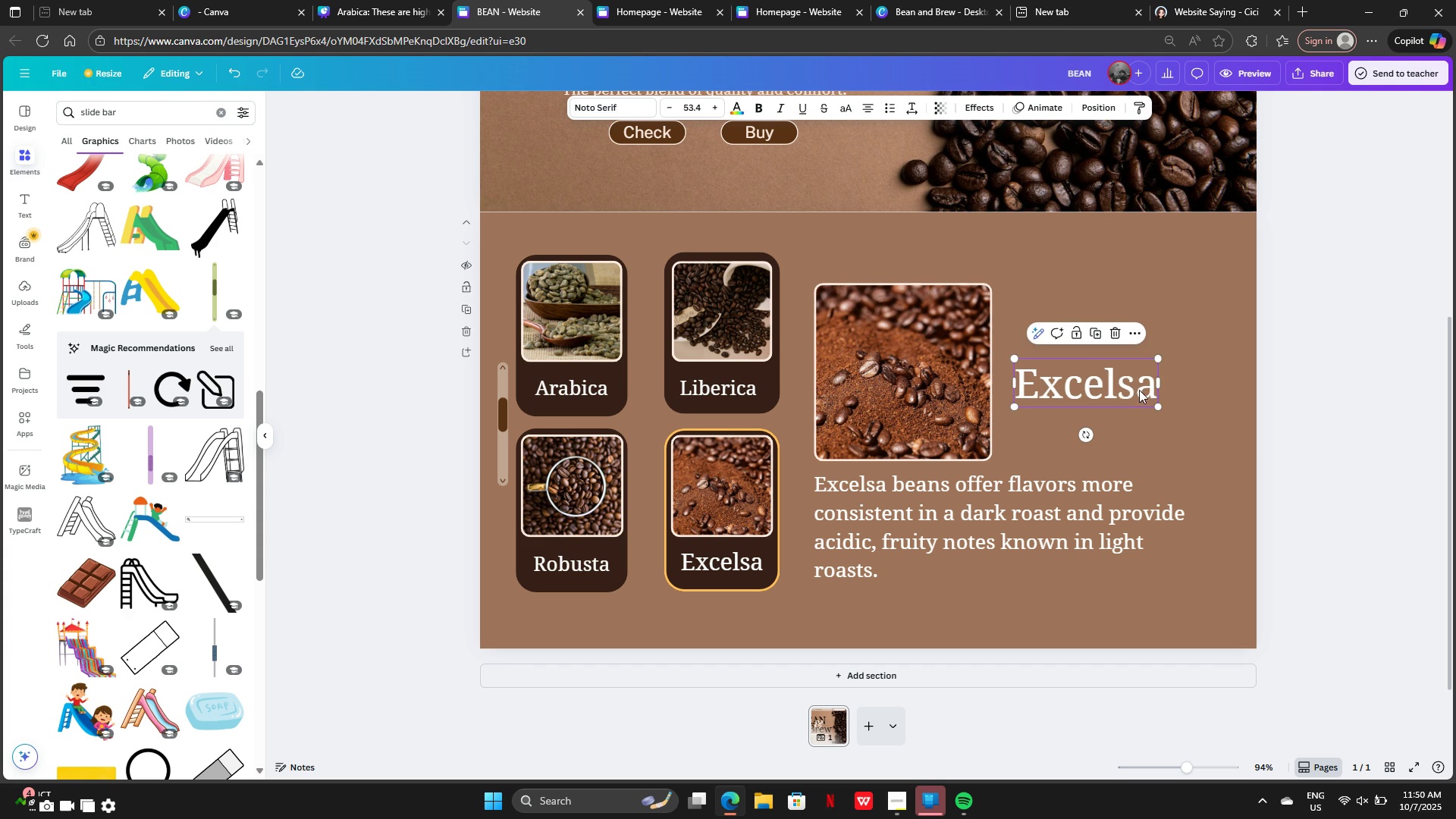 
left_click_drag(start_coordinate=[1138, 391], to_coordinate=[1141, 370])
 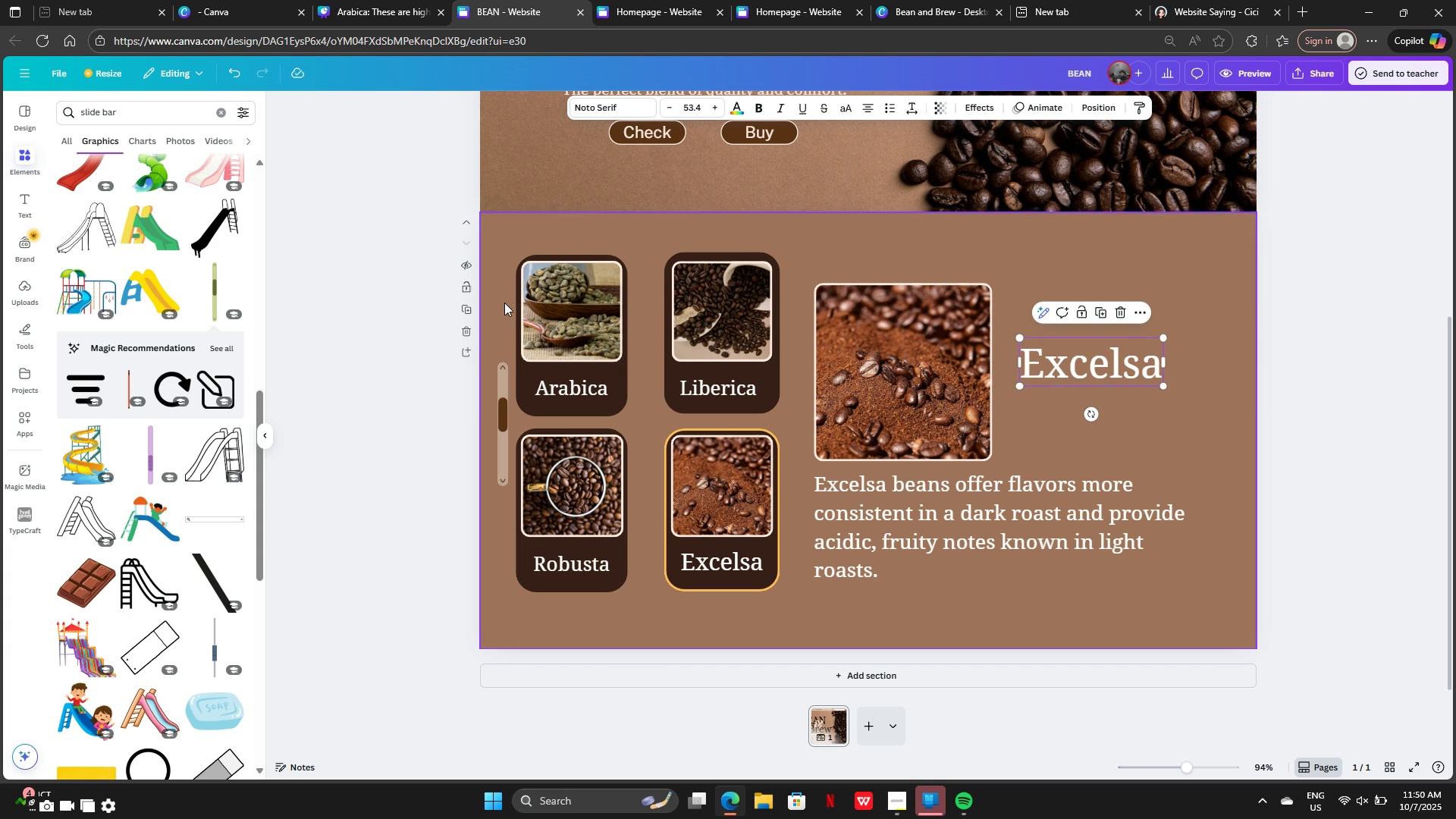 
left_click_drag(start_coordinate=[500, 298], to_coordinate=[1006, 549])
 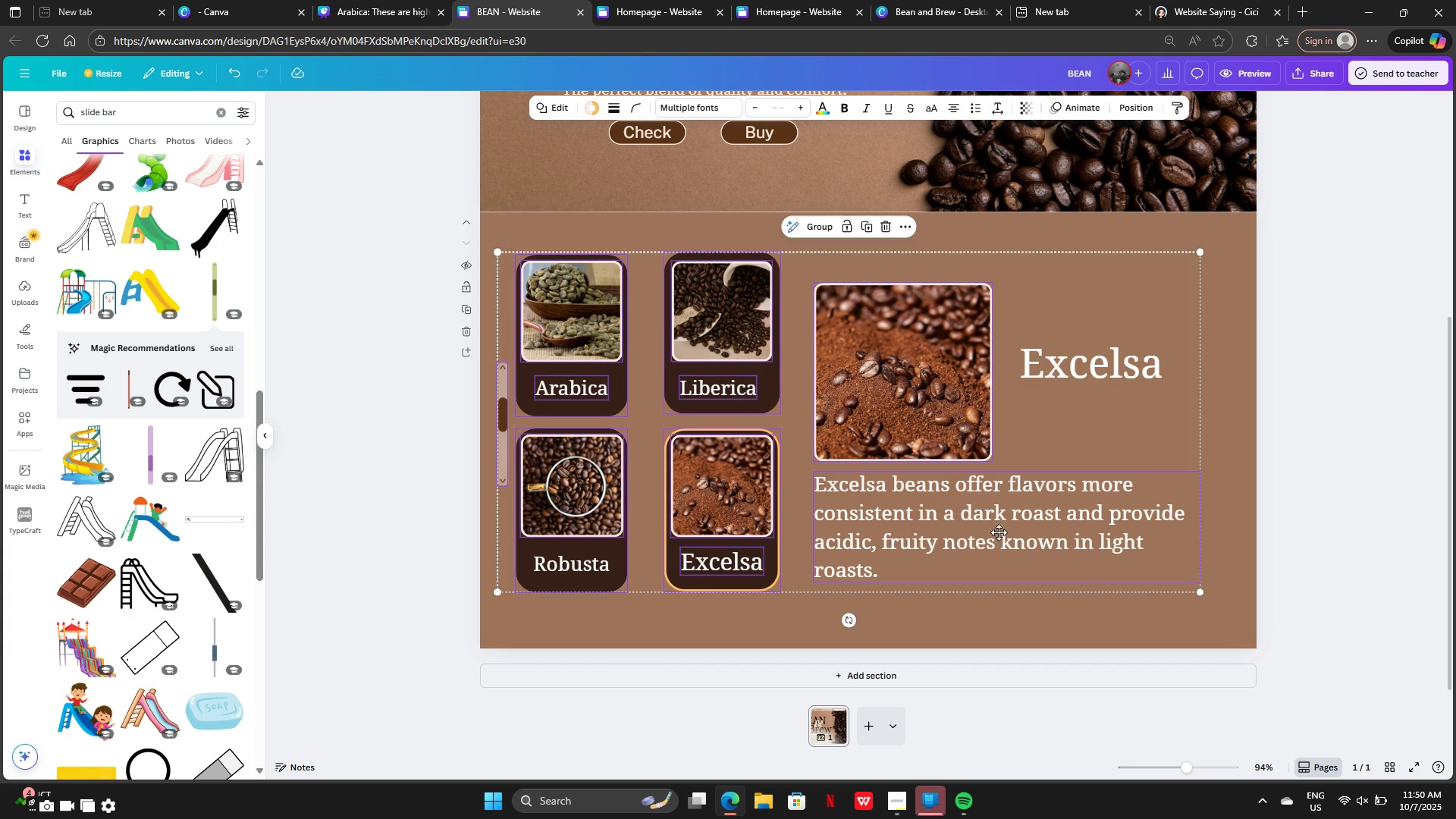 
left_click_drag(start_coordinate=[993, 531], to_coordinate=[1009, 532])
 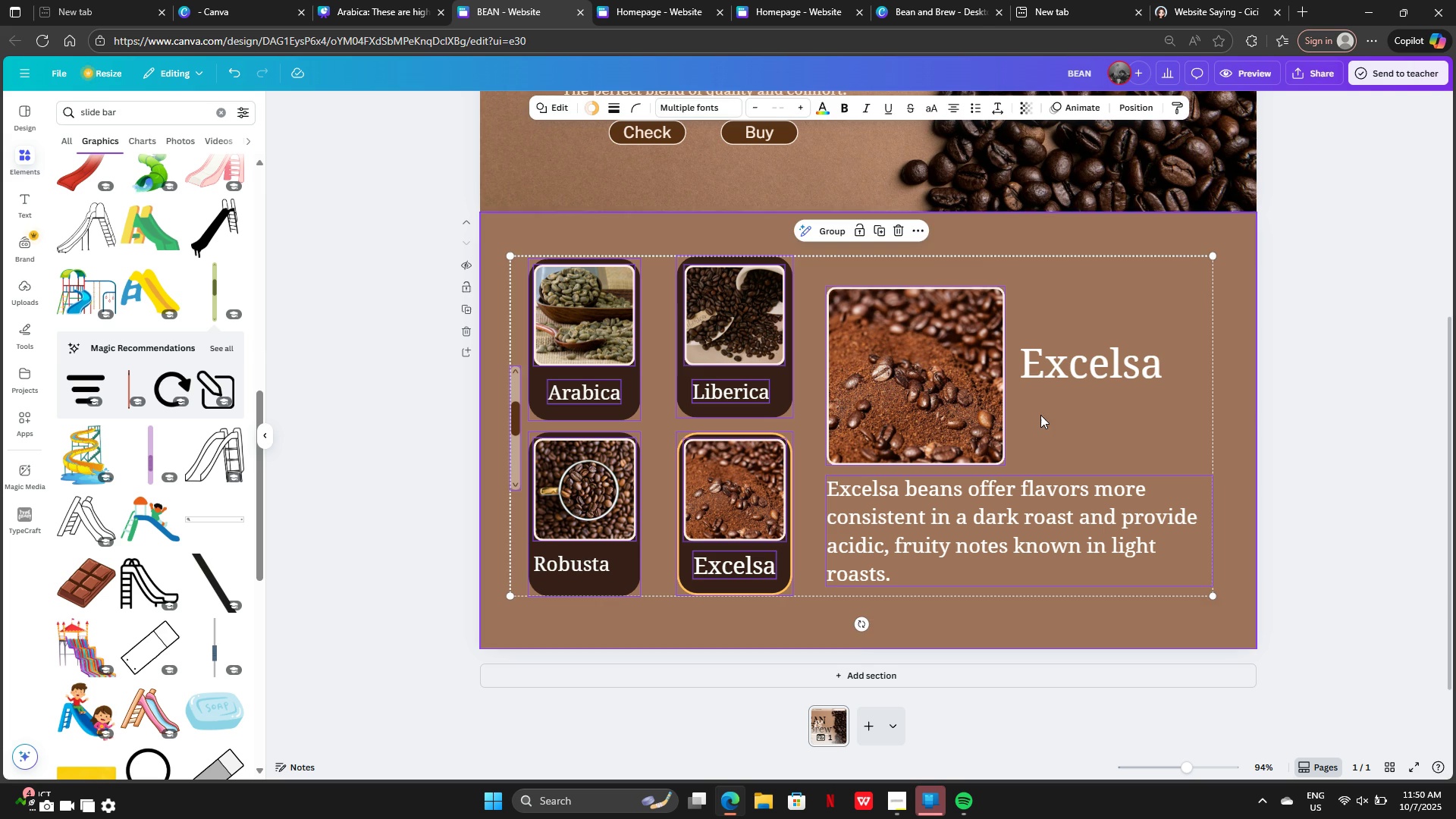 
left_click([1040, 415])
 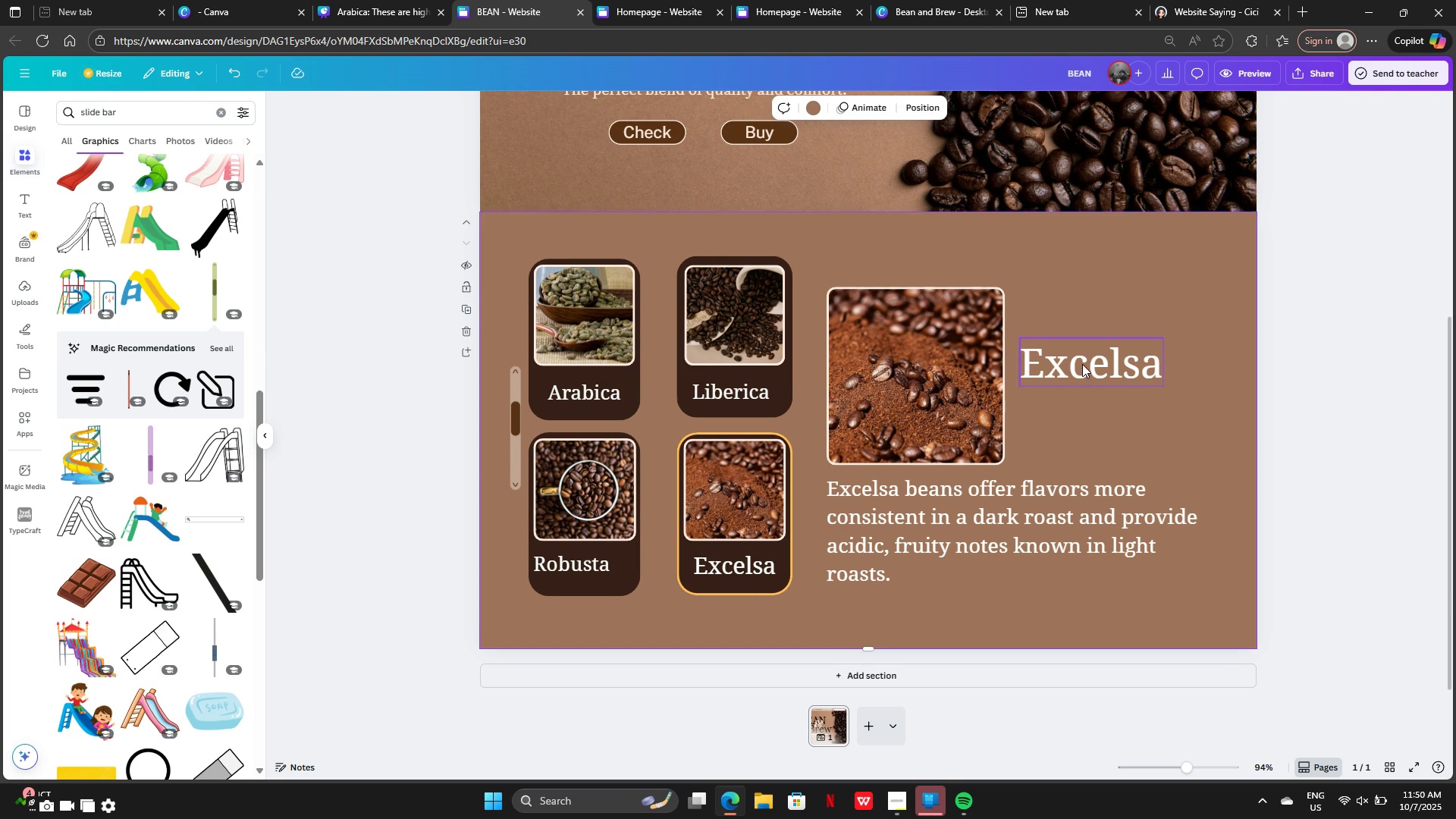 
left_click([1082, 364])
 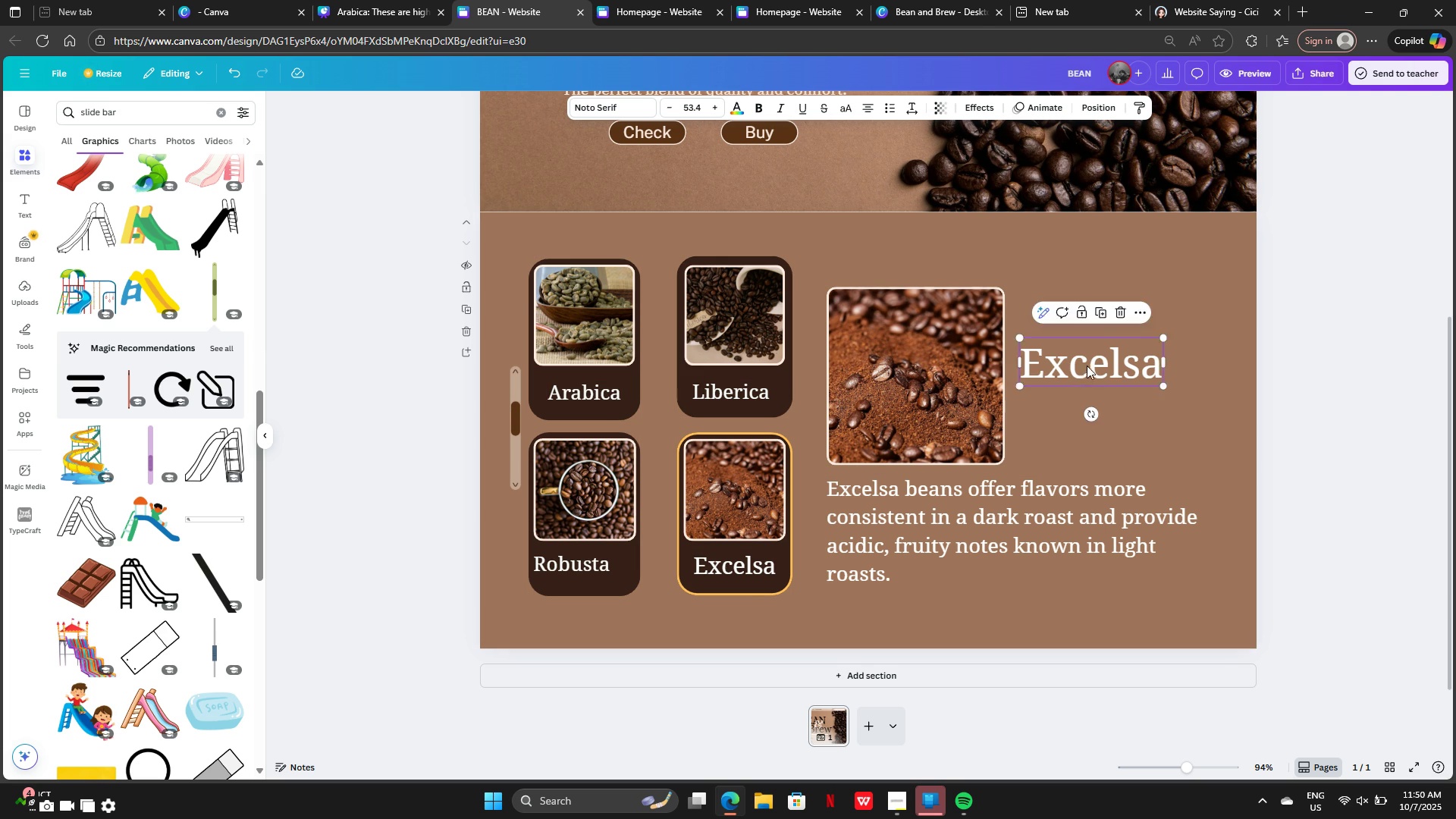 
left_click_drag(start_coordinate=[1084, 362], to_coordinate=[1083, 377])
 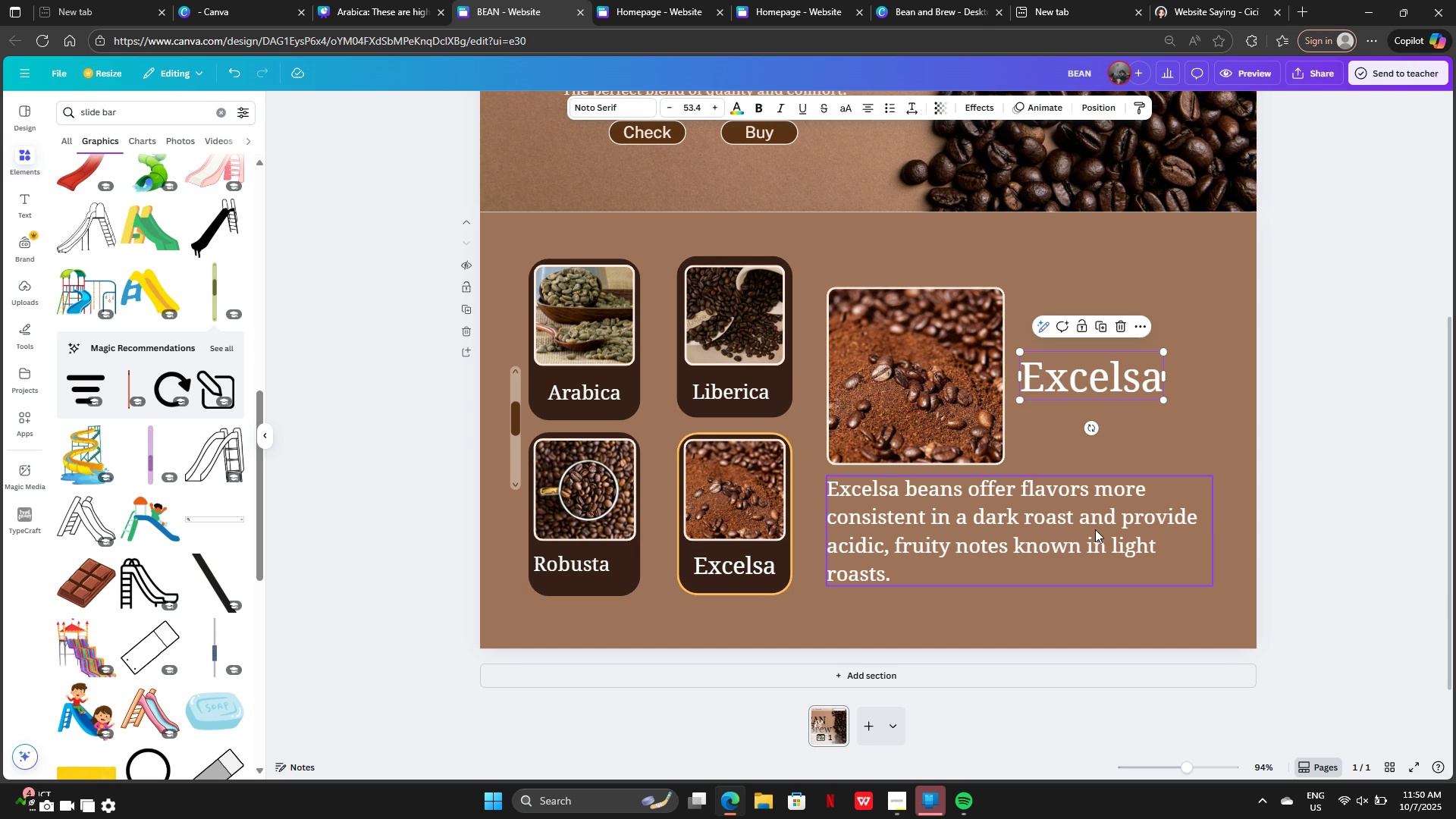 
left_click([1095, 529])
 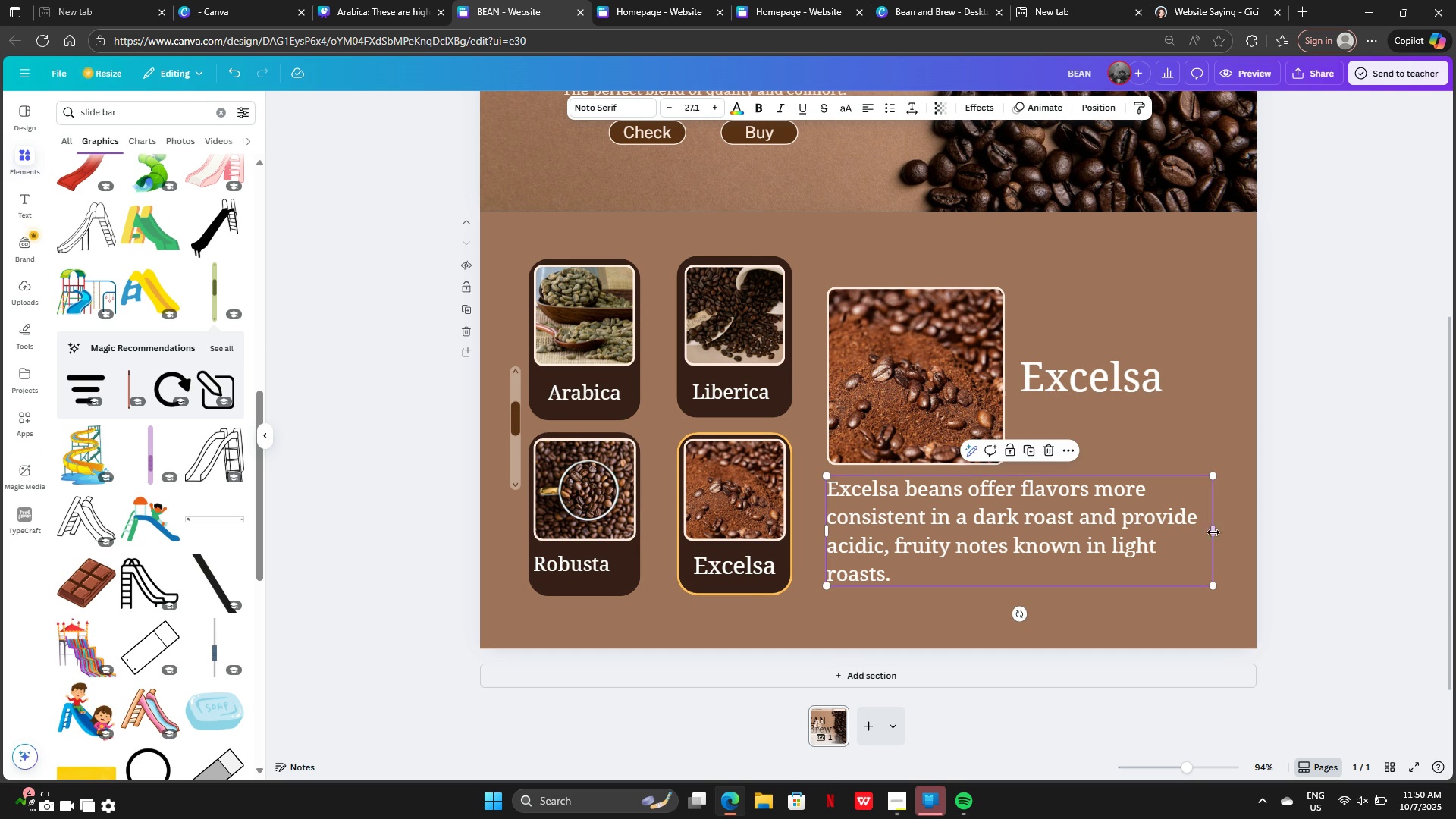 
left_click_drag(start_coordinate=[1213, 532], to_coordinate=[1222, 525])
 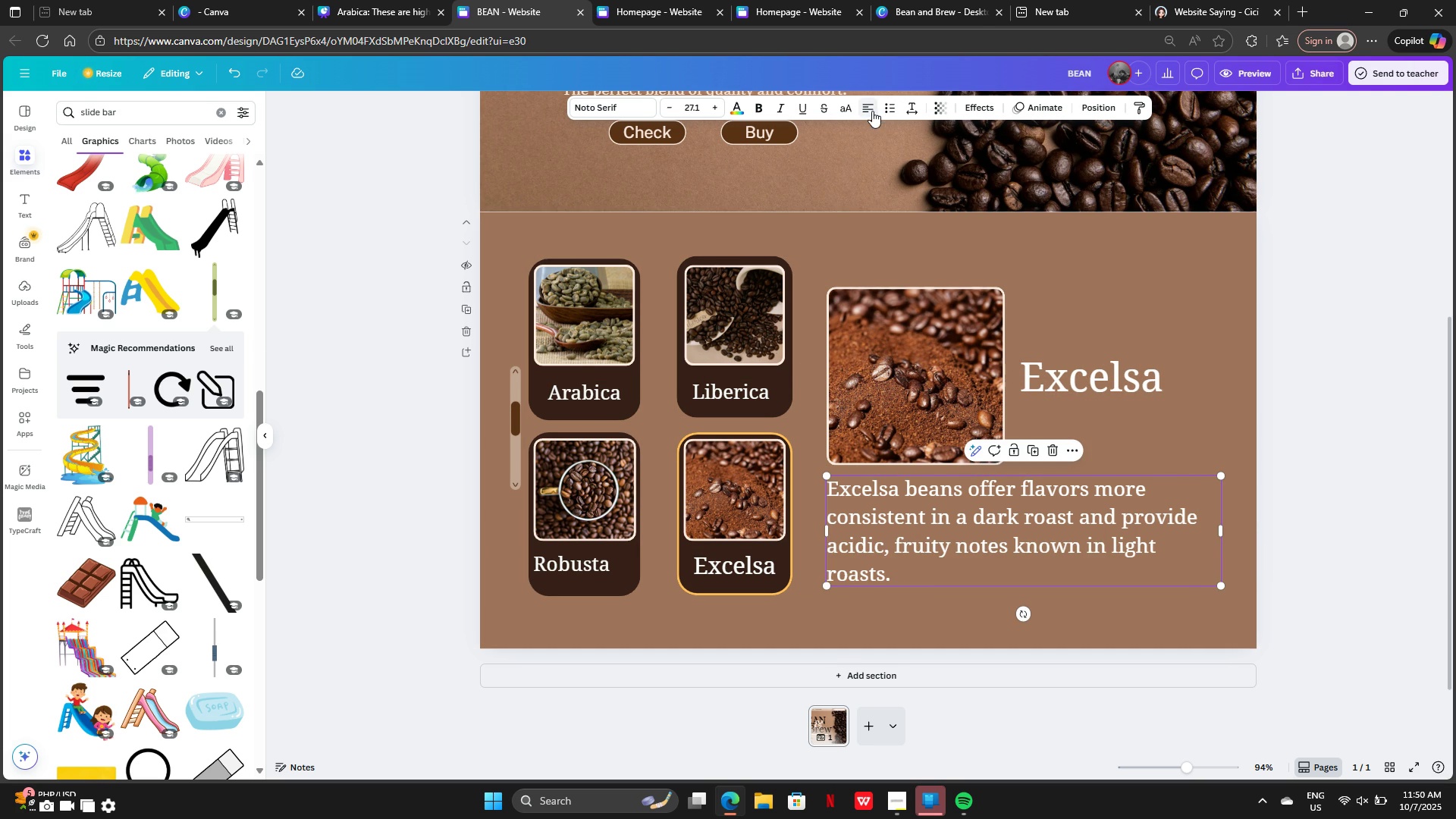 
left_click([872, 111])
 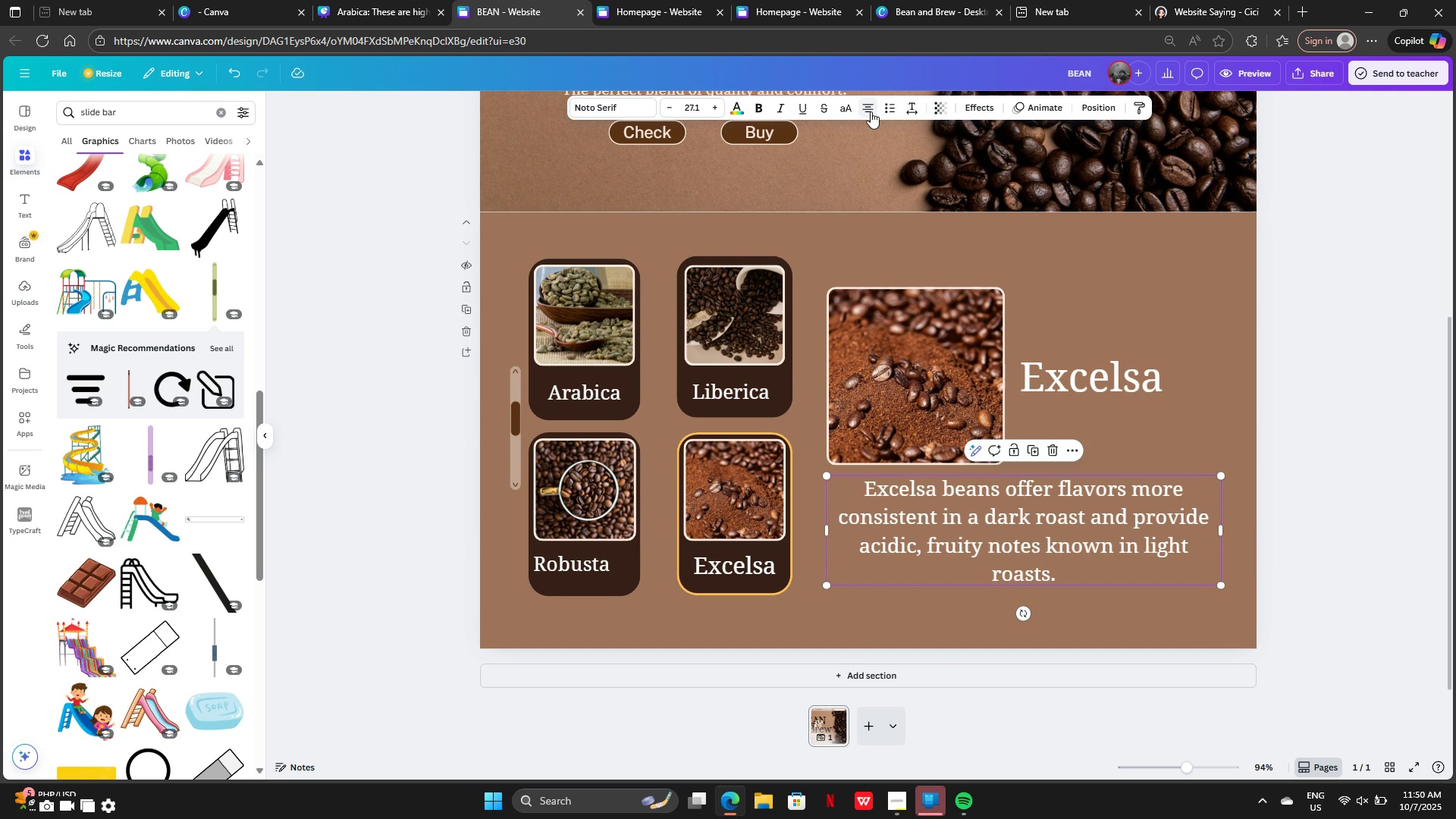 
left_click([871, 111])
 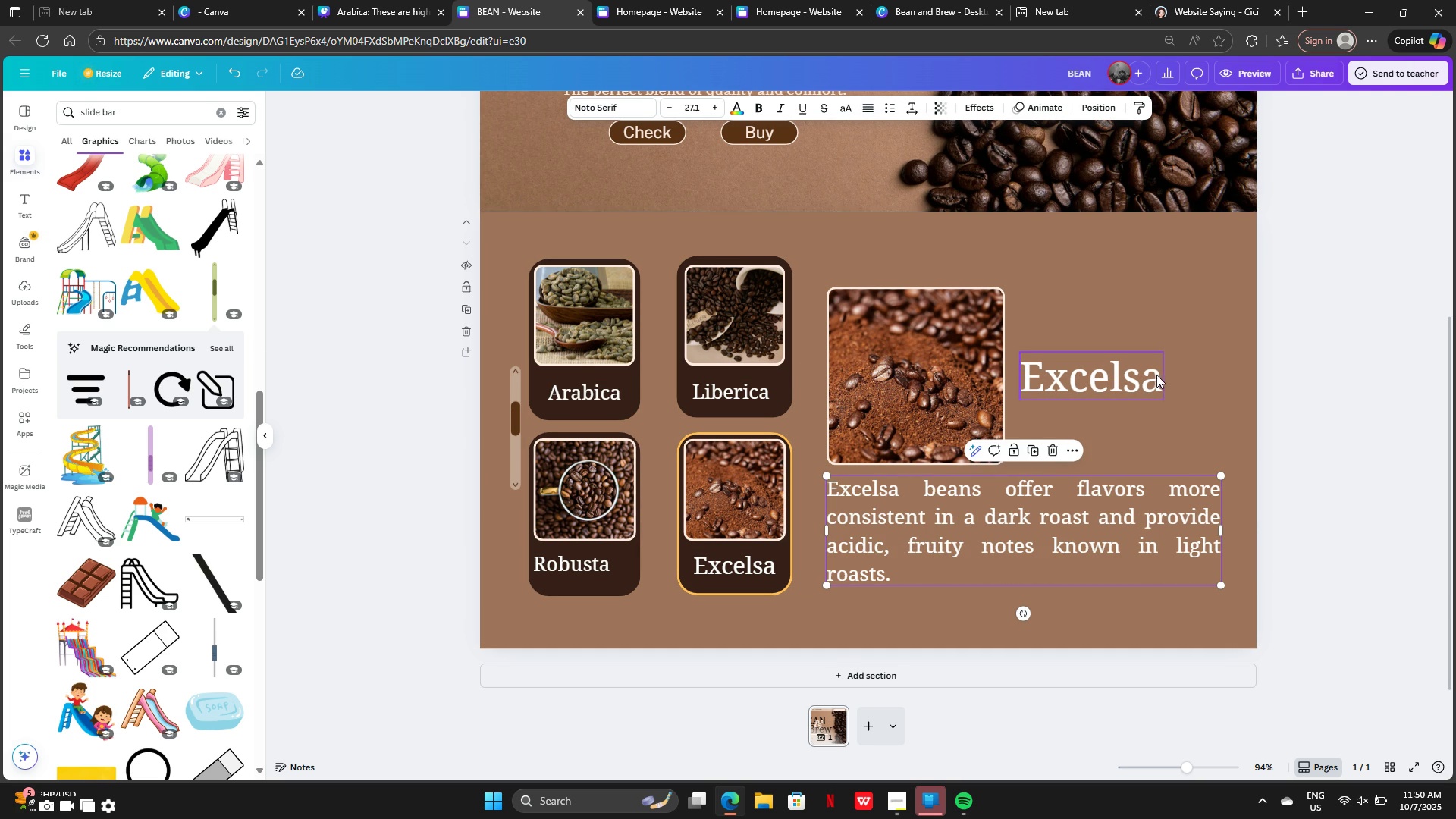 
left_click([1179, 423])
 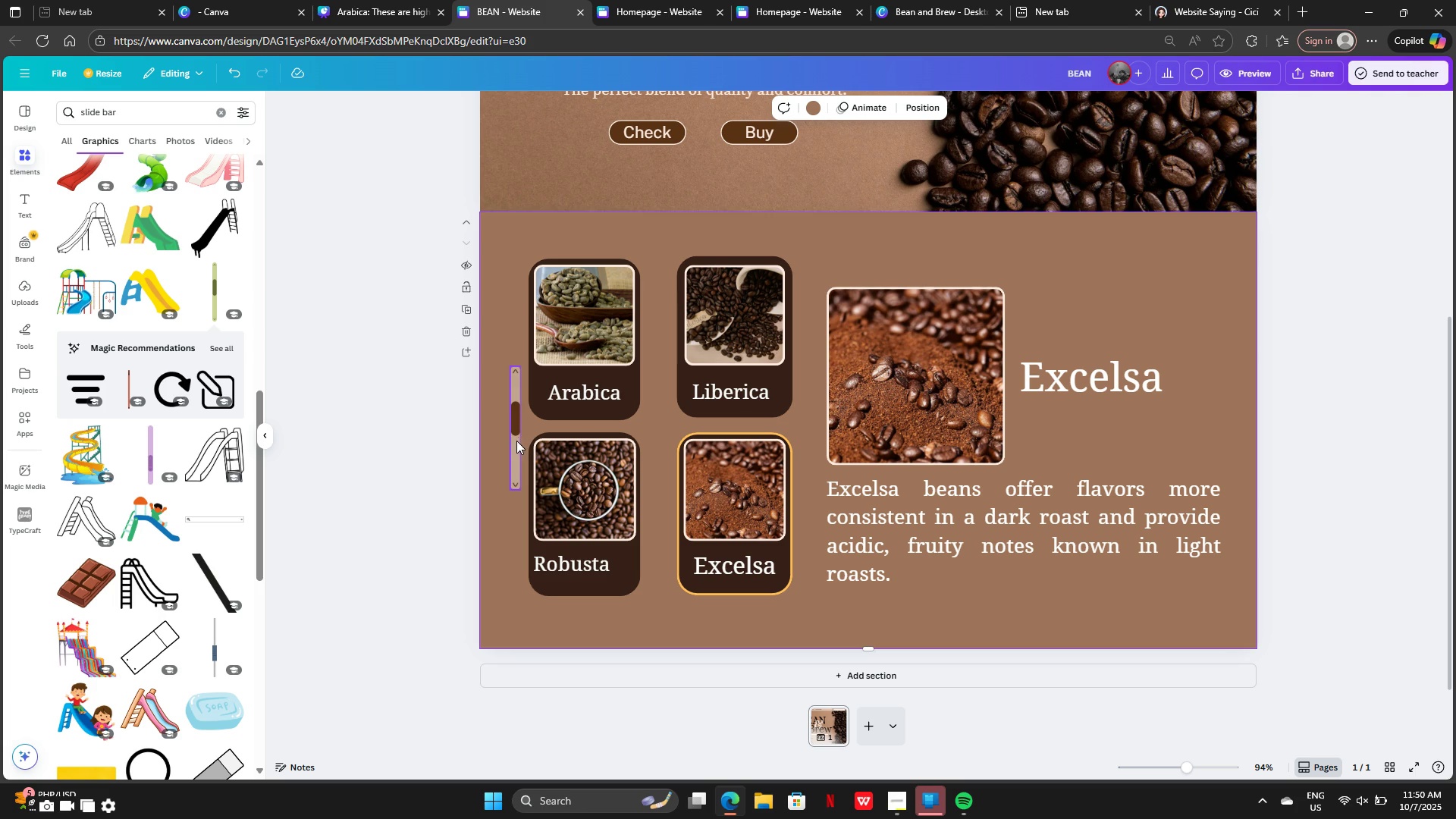 
left_click_drag(start_coordinate=[504, 419], to_coordinate=[517, 426])
 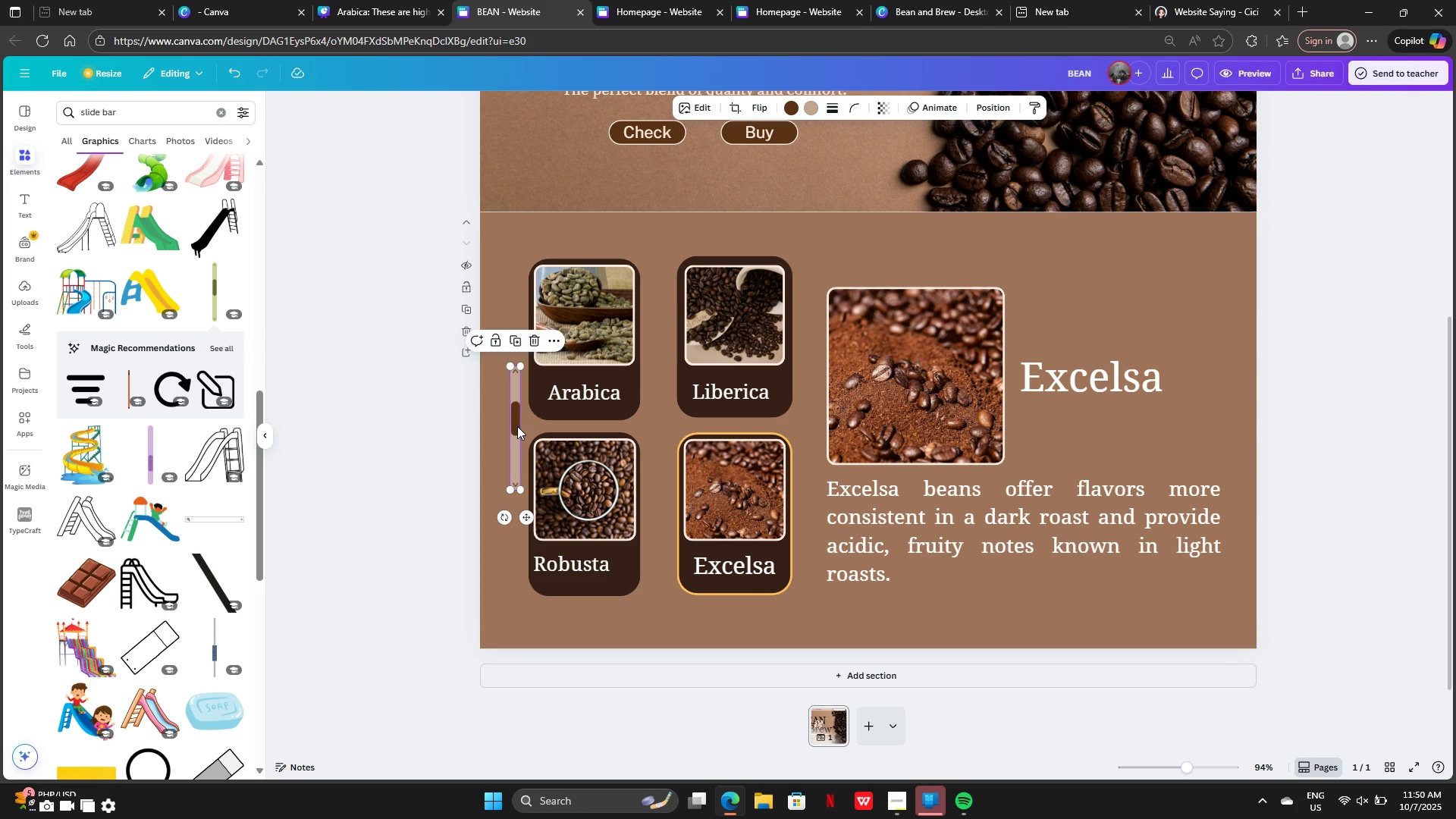 
left_click_drag(start_coordinate=[517, 426], to_coordinate=[510, 425])
 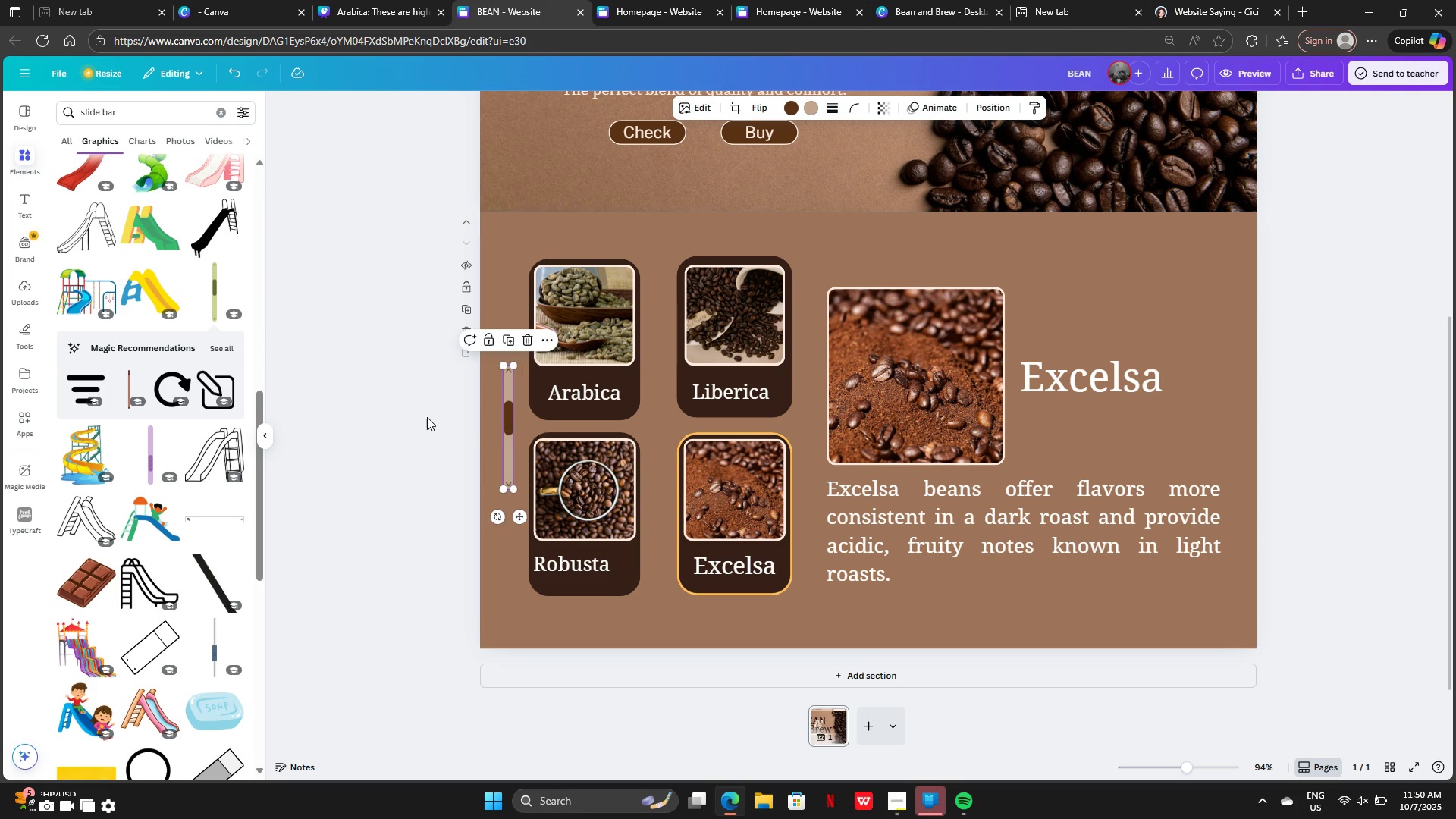 
left_click([427, 417])
 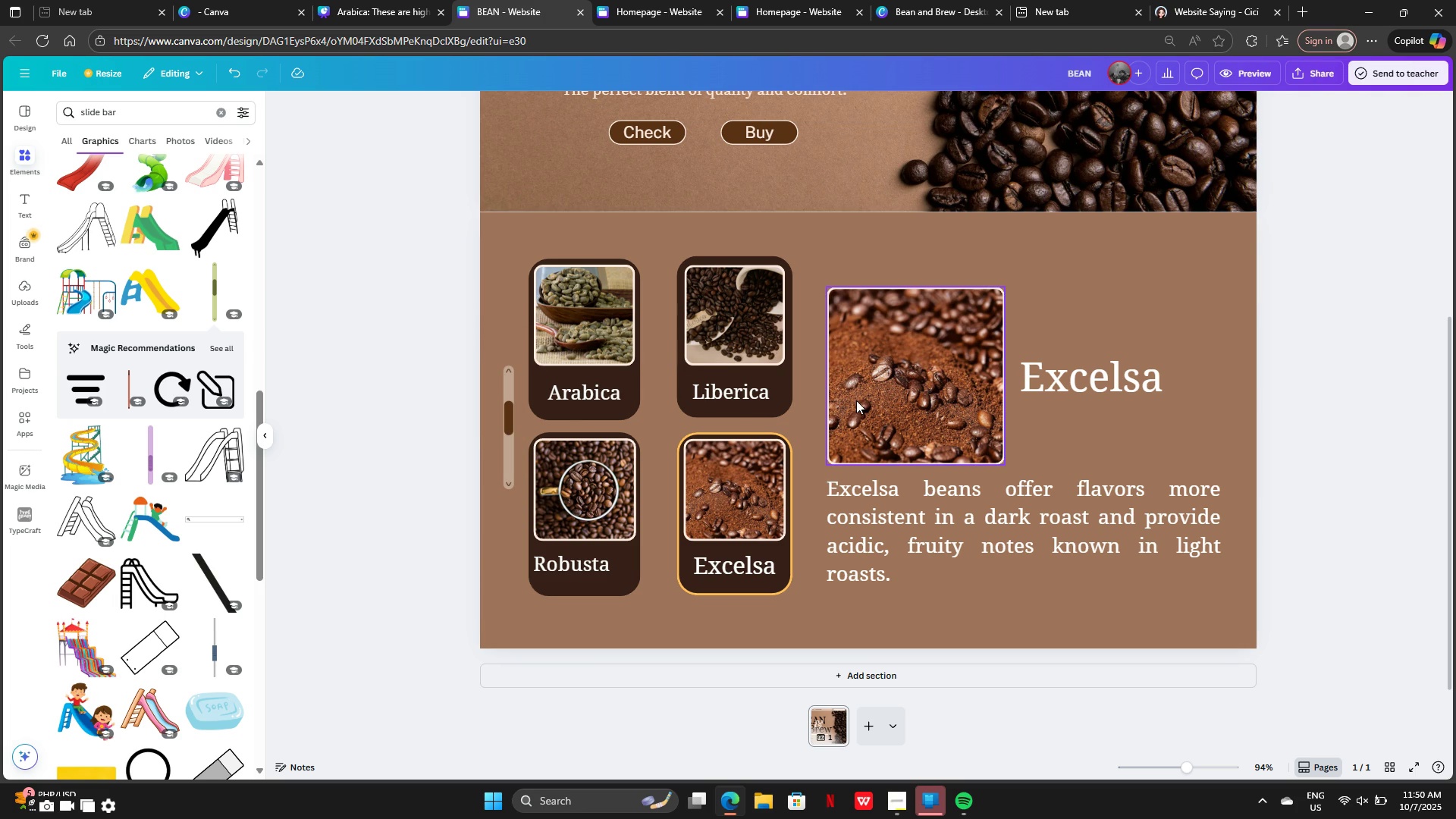 
scroll: coordinate [883, 418], scroll_direction: up, amount: 3.0
 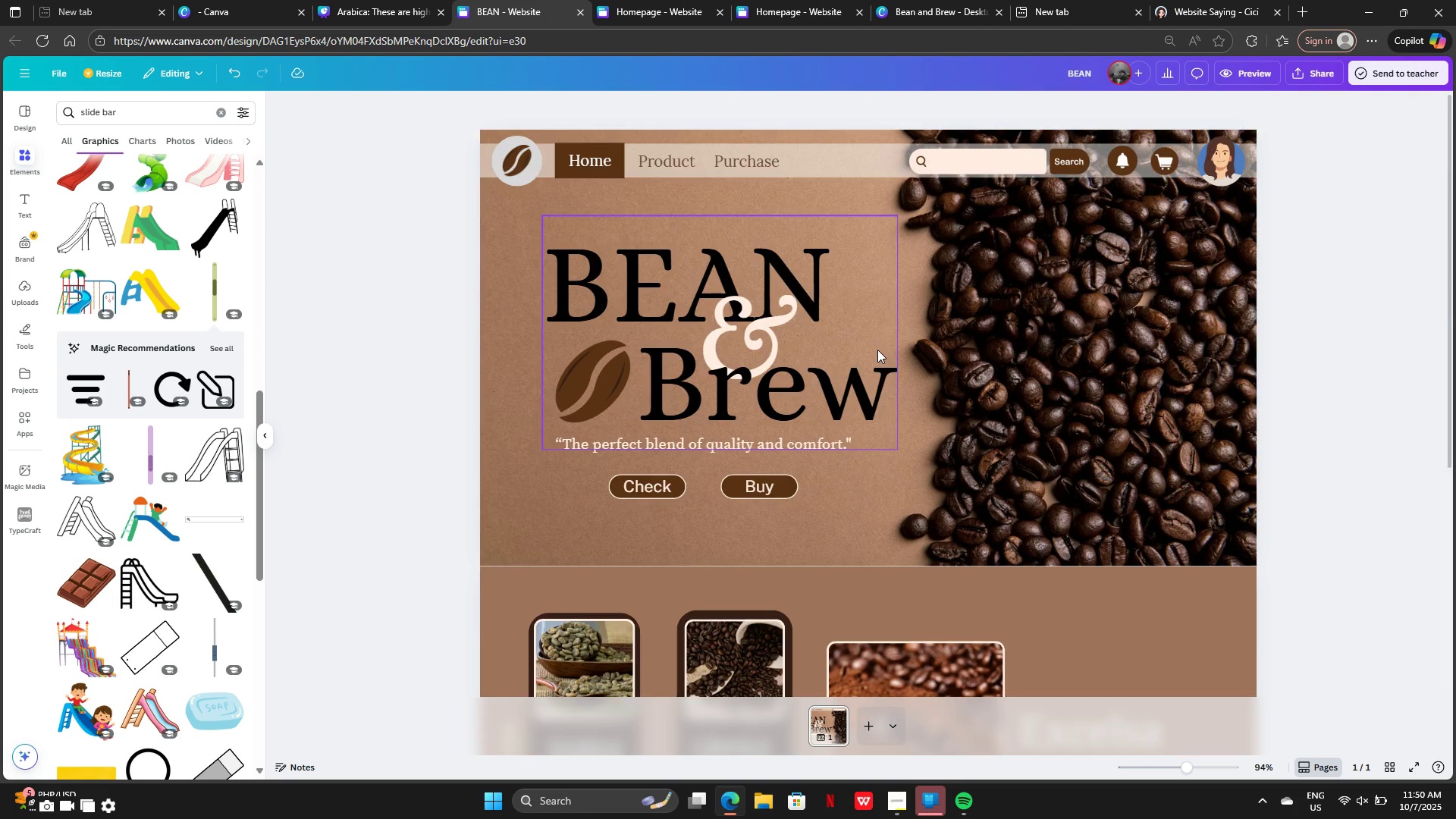 
scroll: coordinate [913, 396], scroll_direction: down, amount: 9.0
 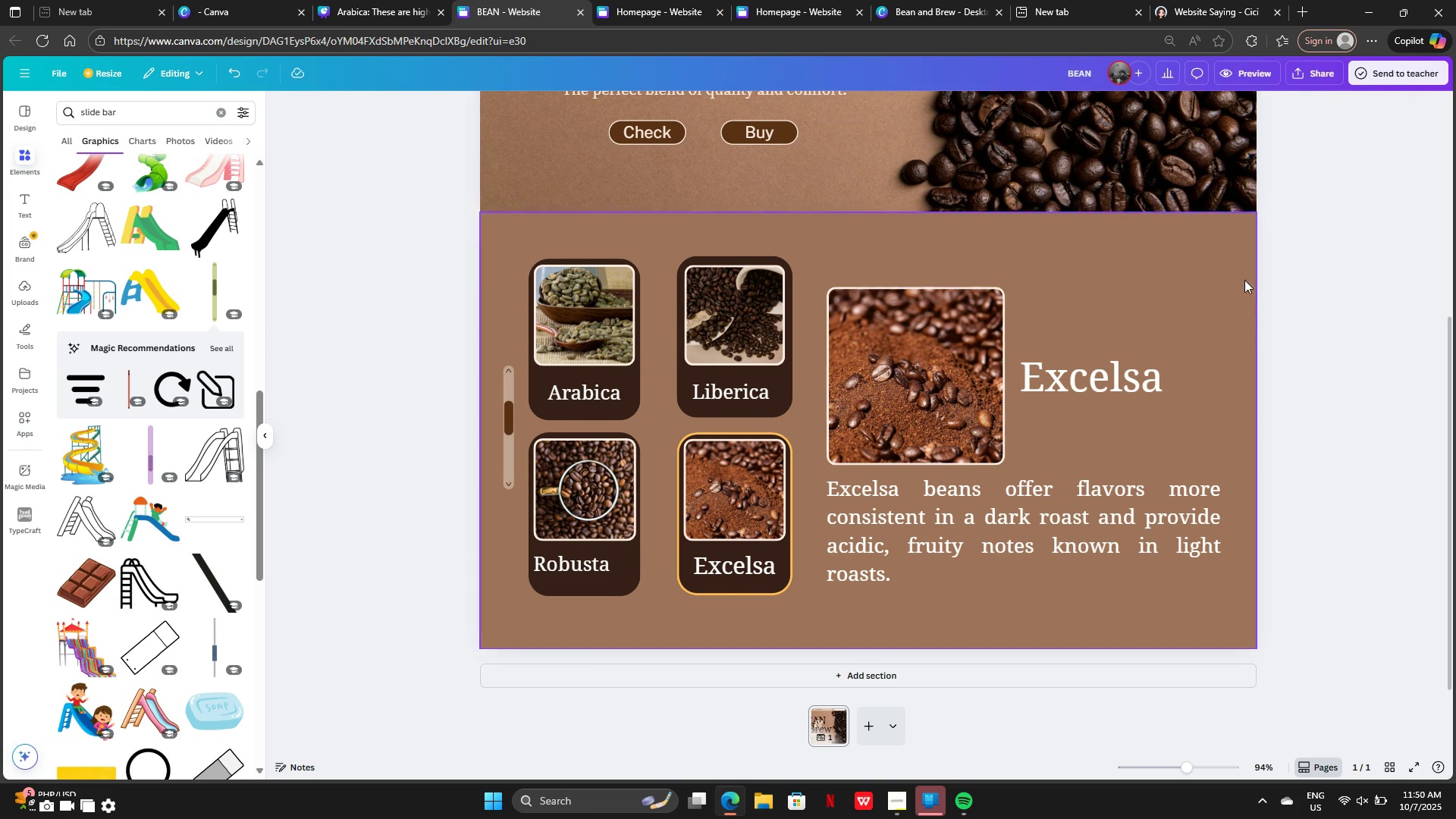 
scroll: coordinate [1260, 300], scroll_direction: none, amount: 0.0
 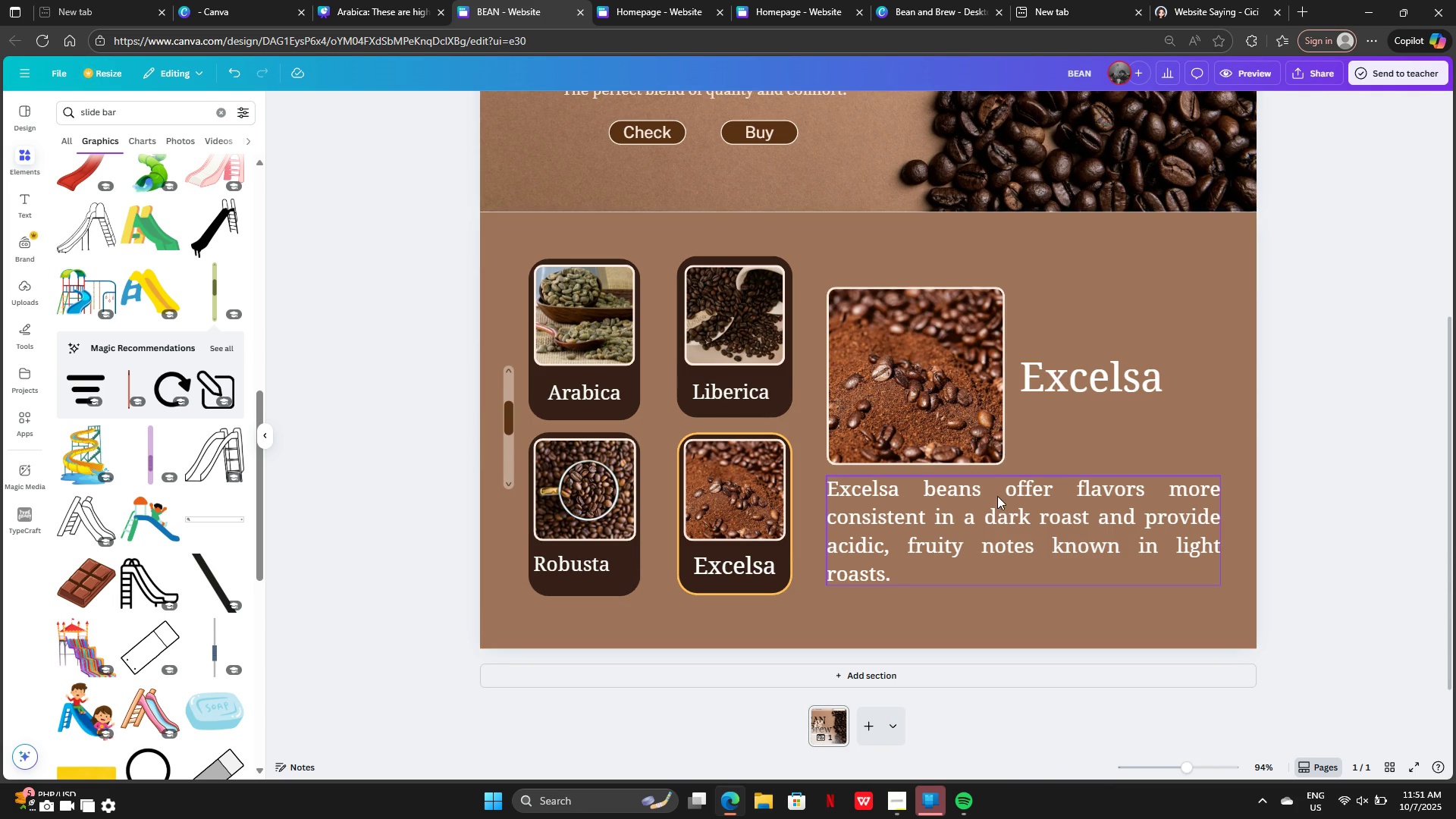 
left_click([999, 513])
 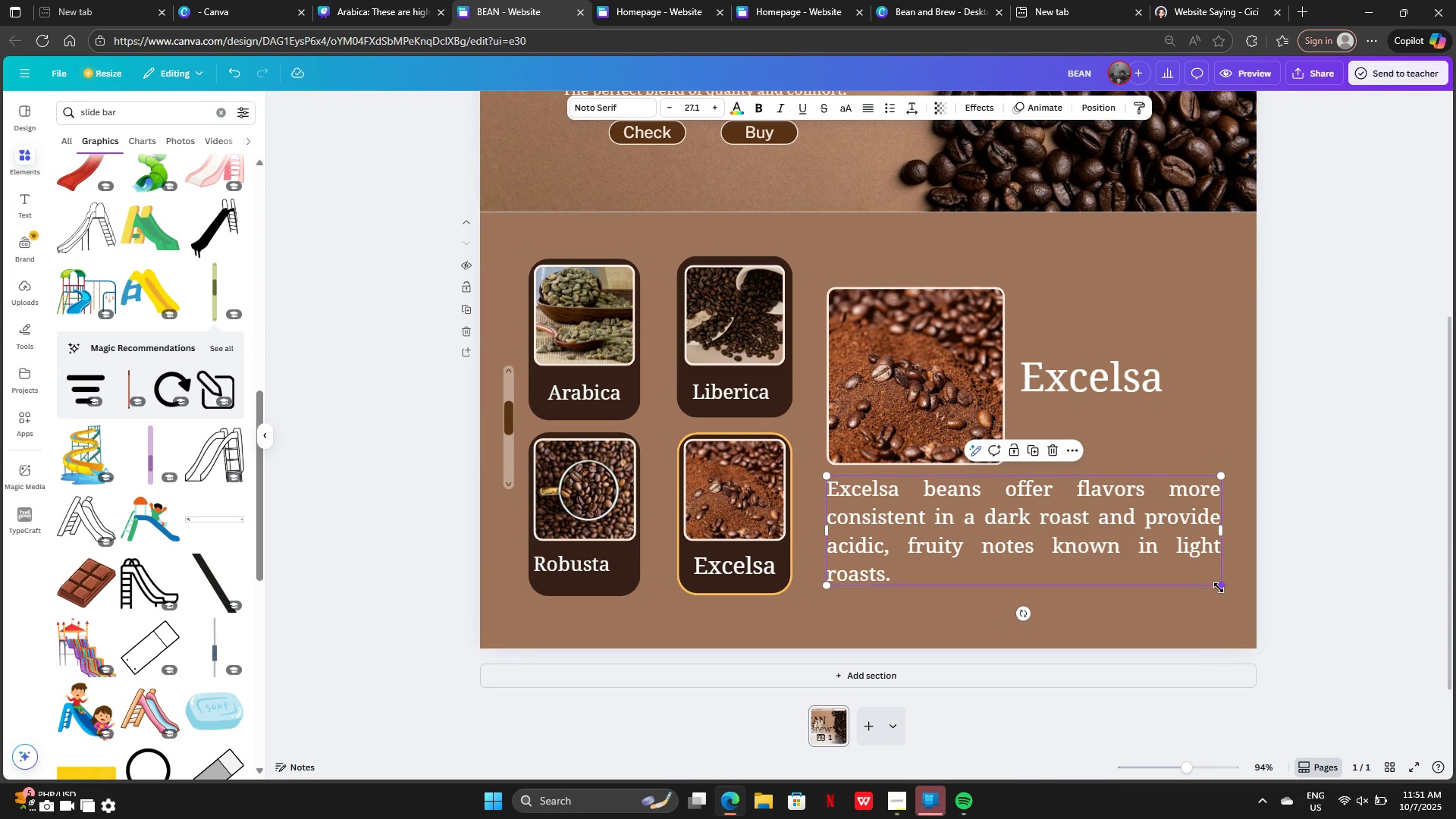 
left_click_drag(start_coordinate=[1219, 588], to_coordinate=[1192, 535])
 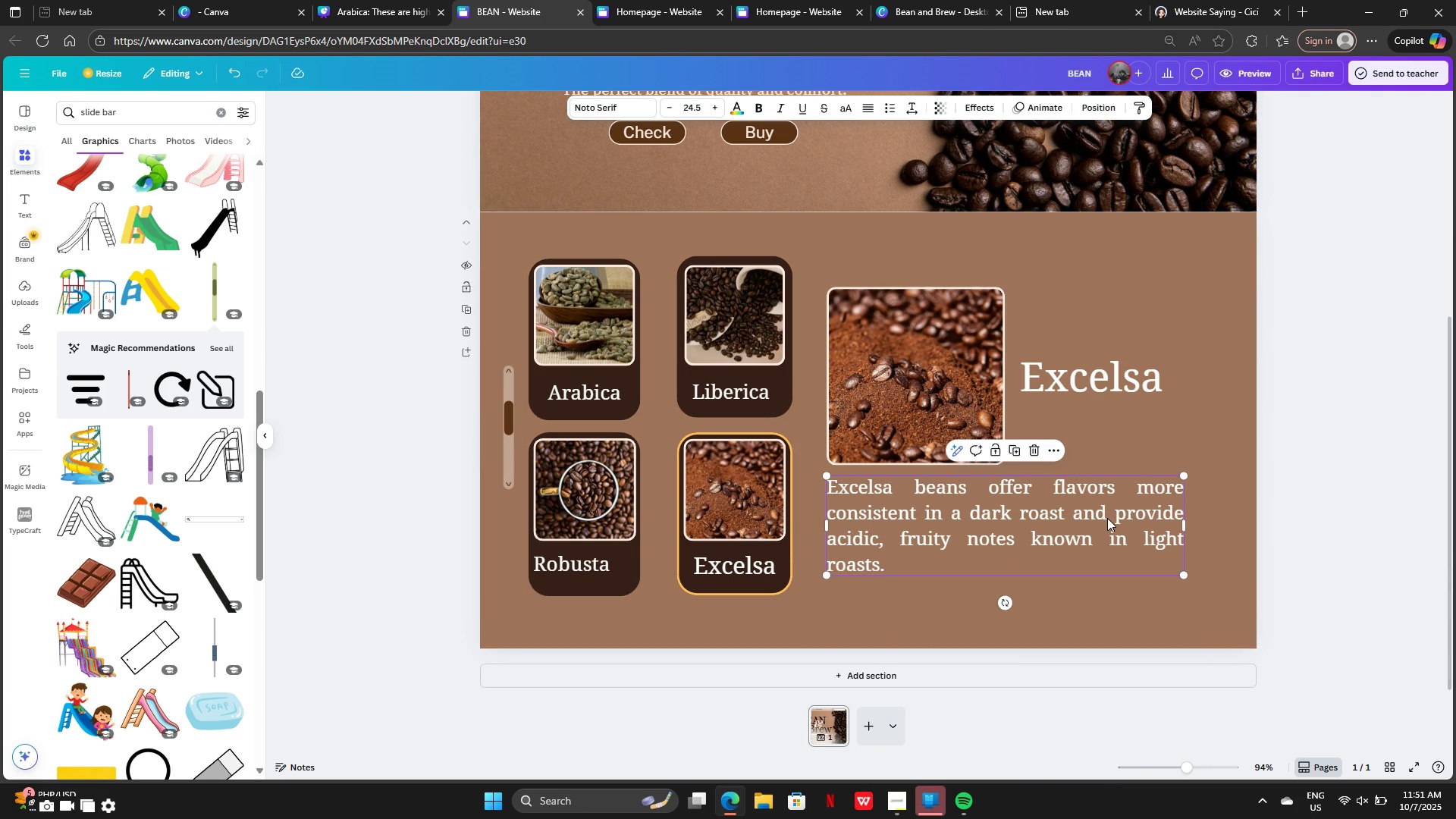 
left_click_drag(start_coordinate=[1107, 518], to_coordinate=[1112, 537])
 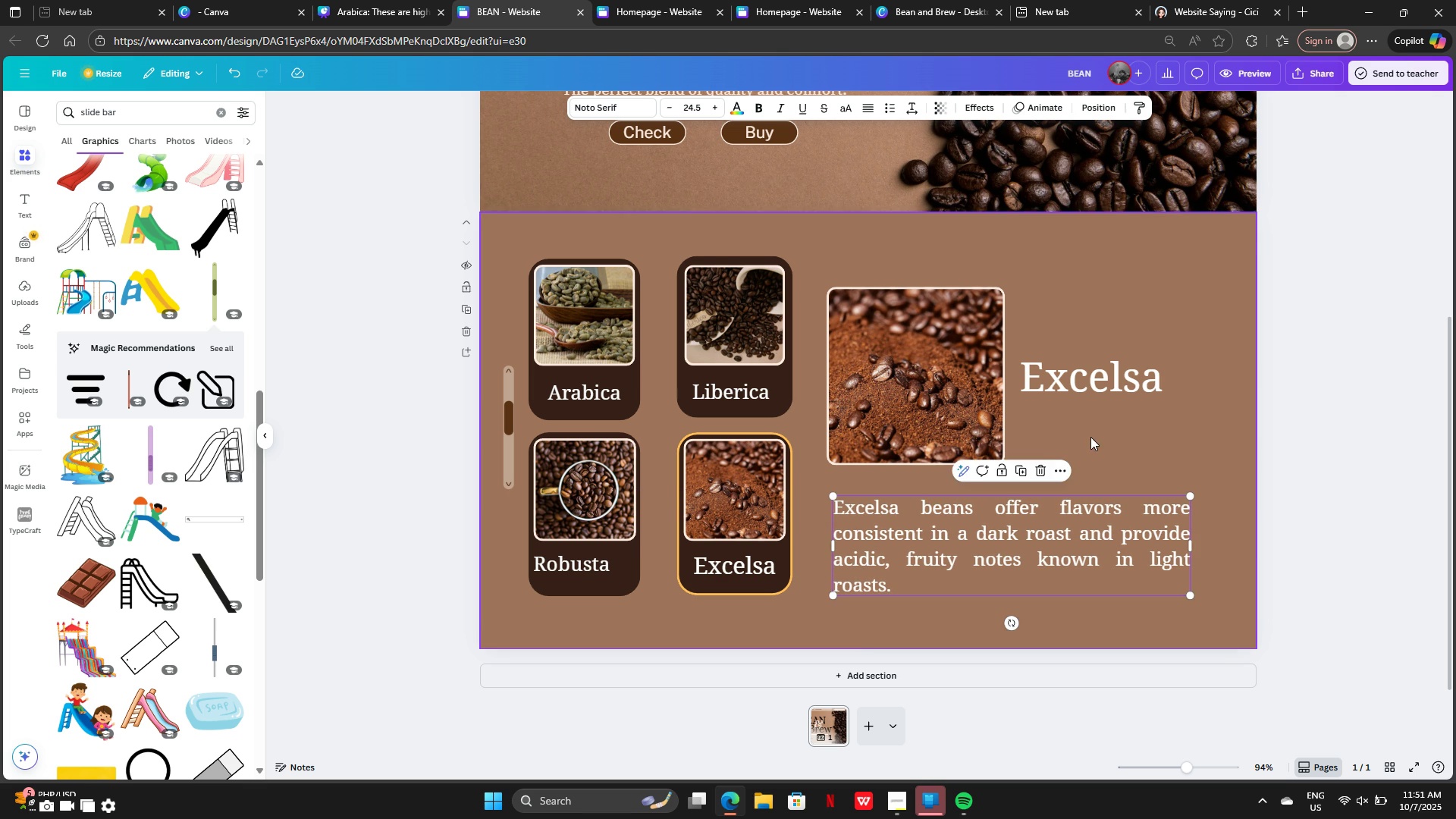 
left_click([1090, 437])
 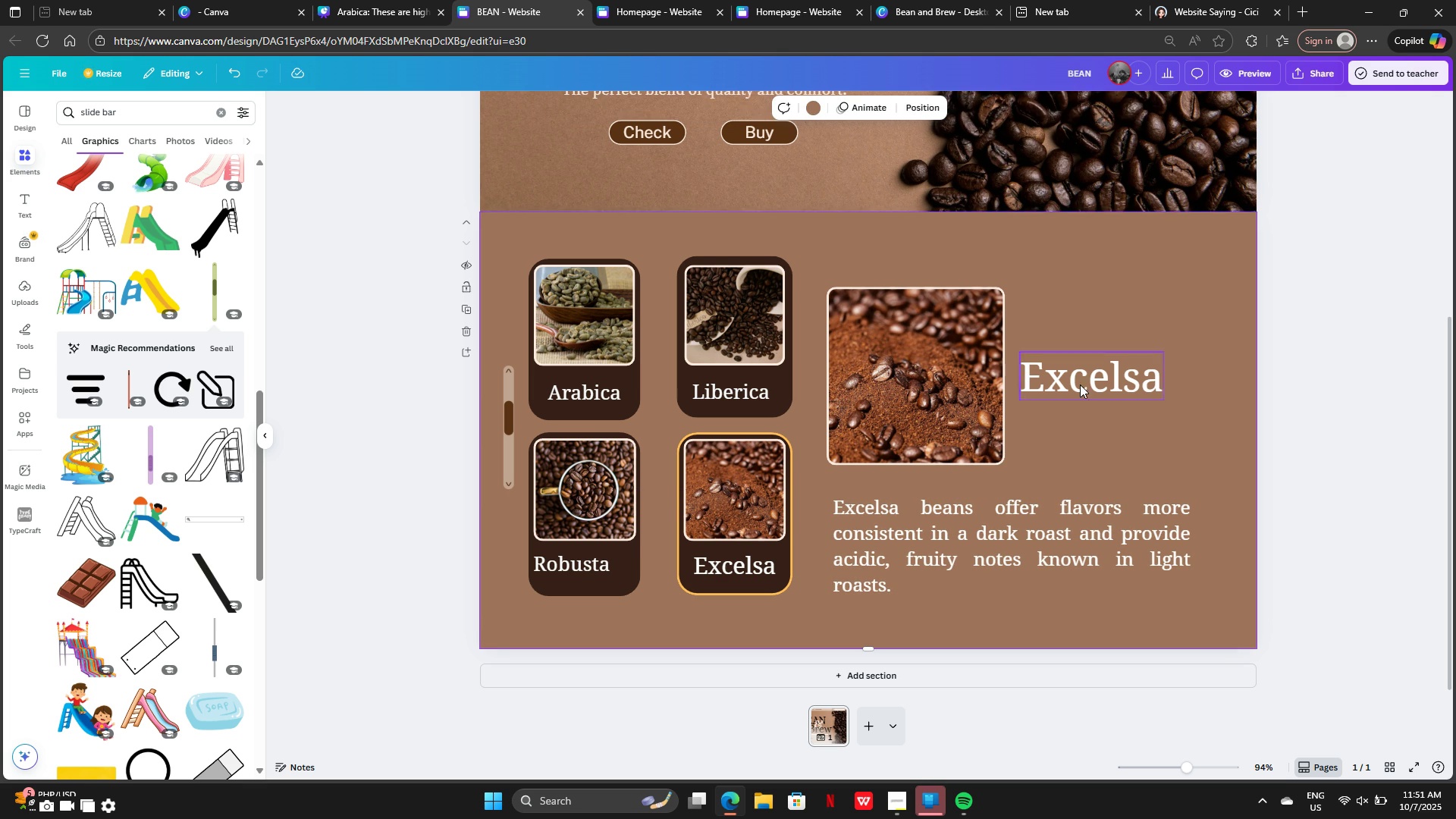 
left_click_drag(start_coordinate=[1080, 384], to_coordinate=[1078, 448])
 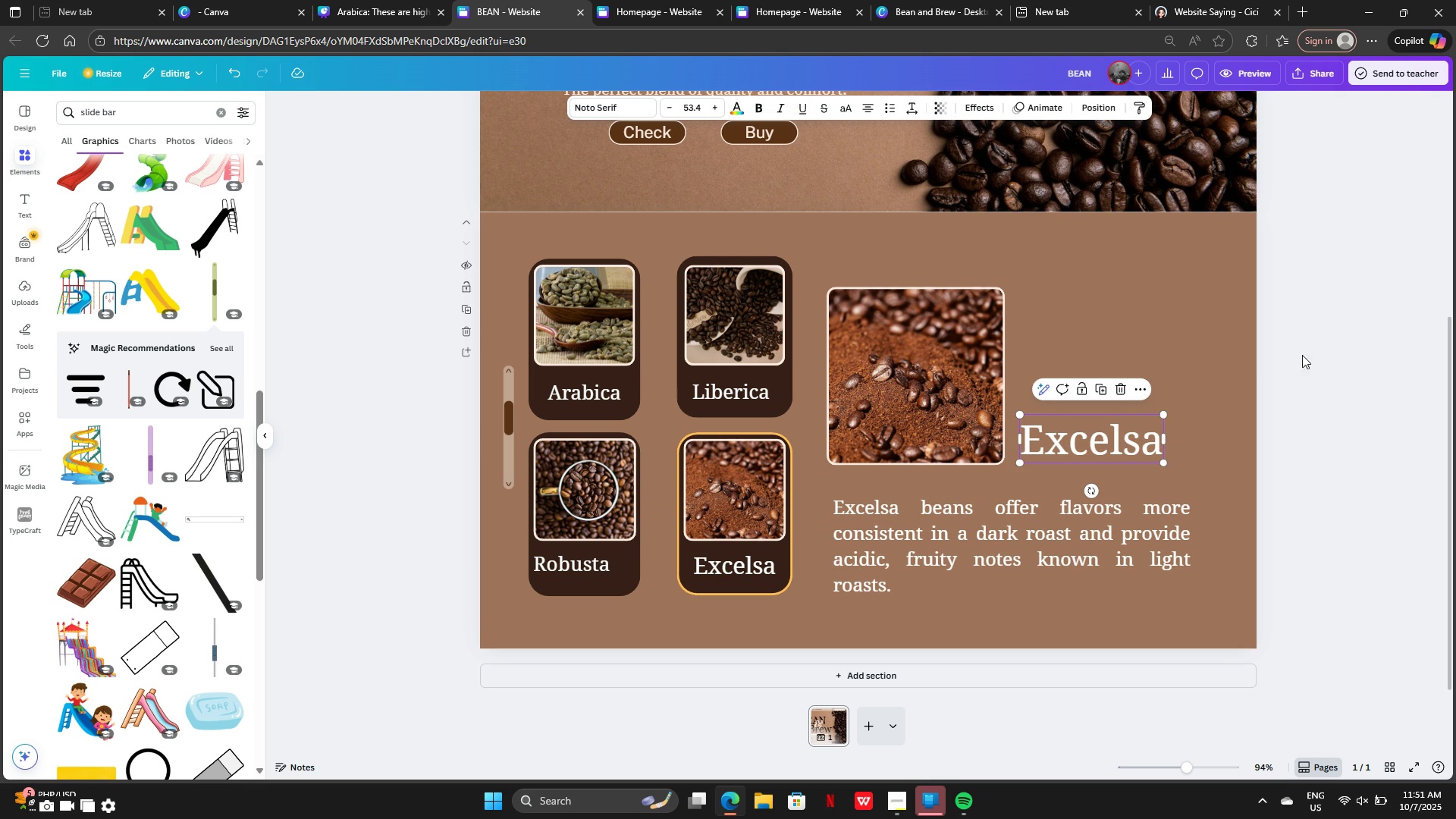 
left_click([1318, 351])
 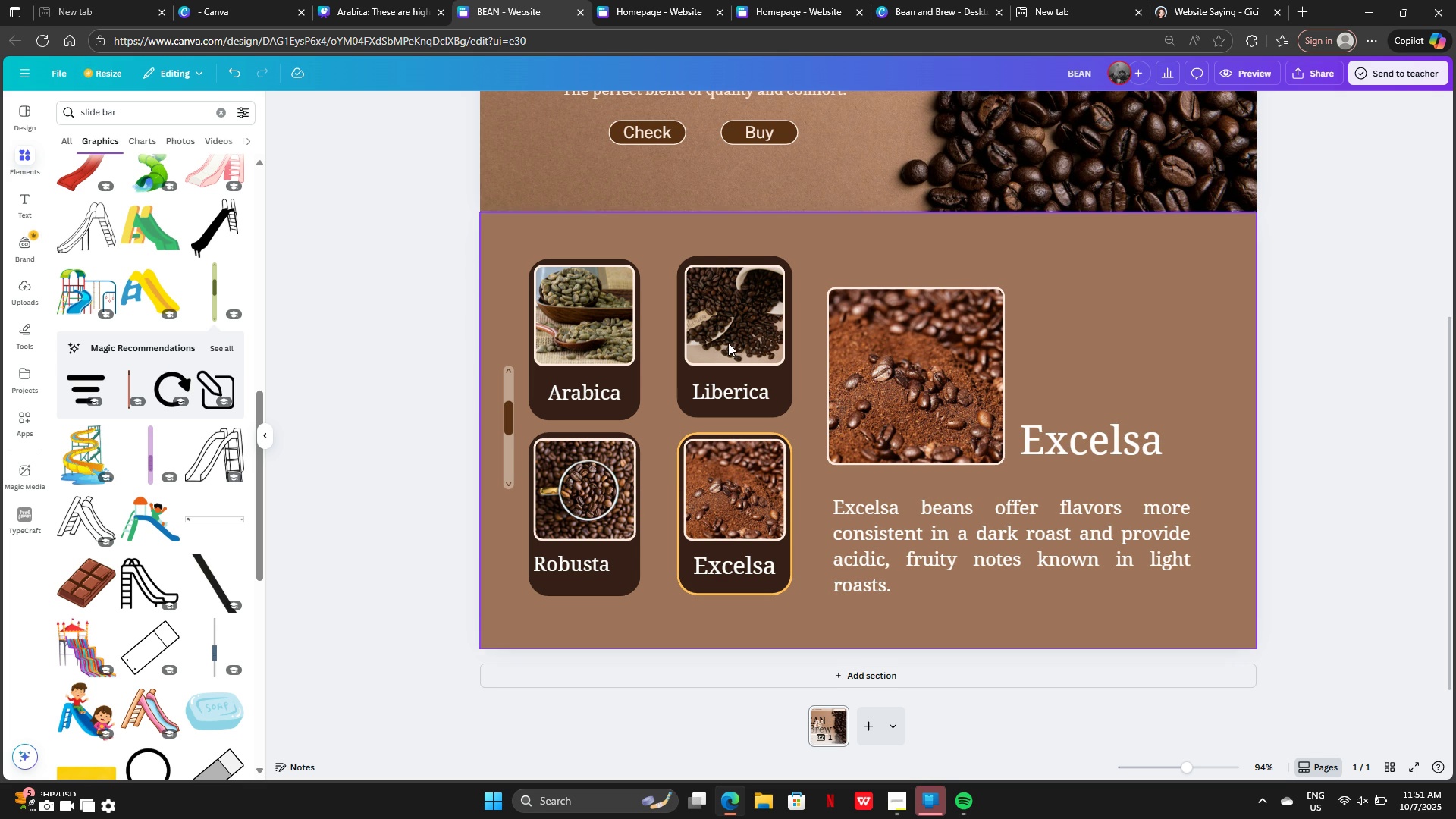 
scroll: coordinate [729, 334], scroll_direction: up, amount: 2.0
 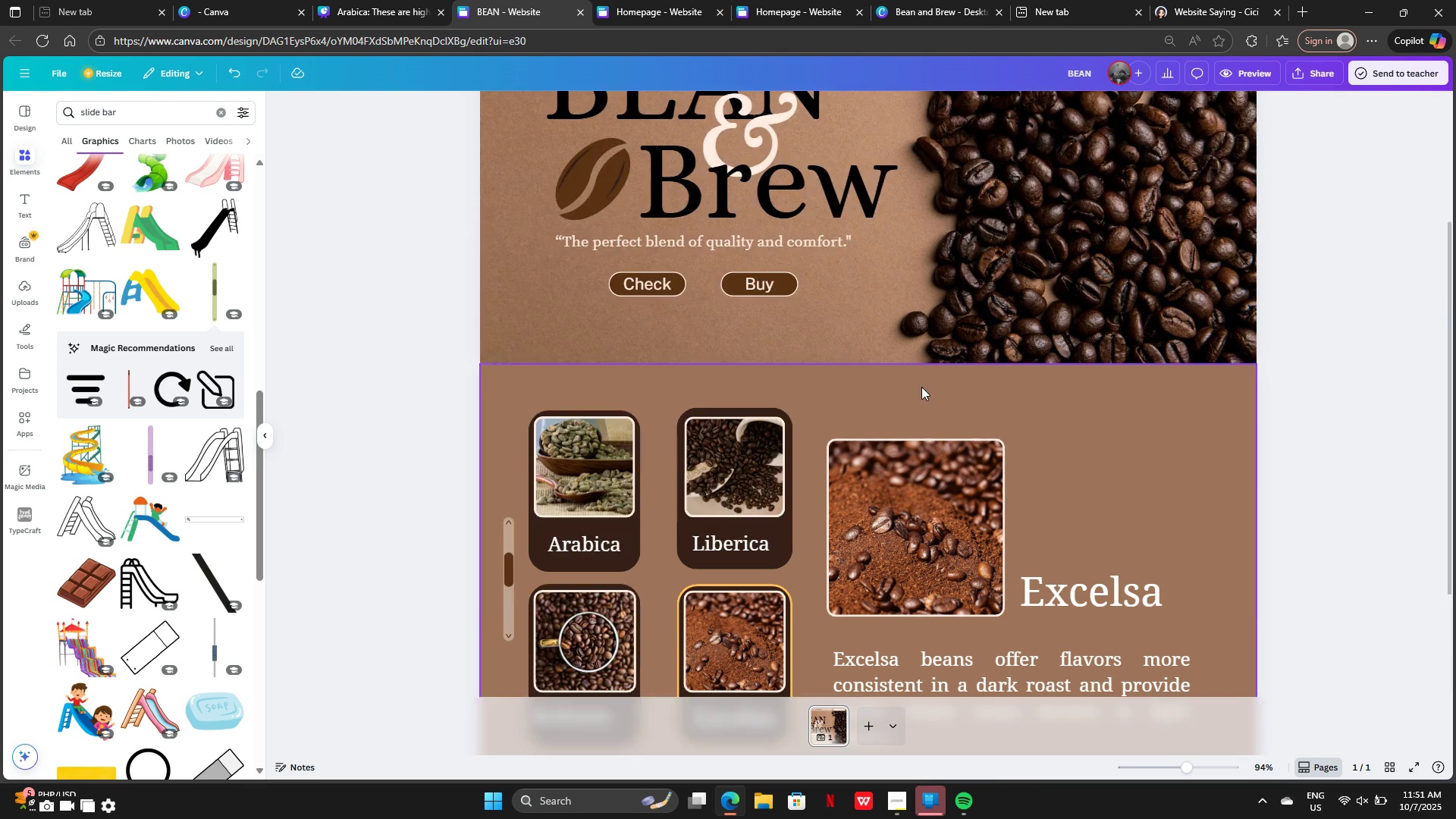 
scroll: coordinate [921, 387], scroll_direction: down, amount: 4.0
 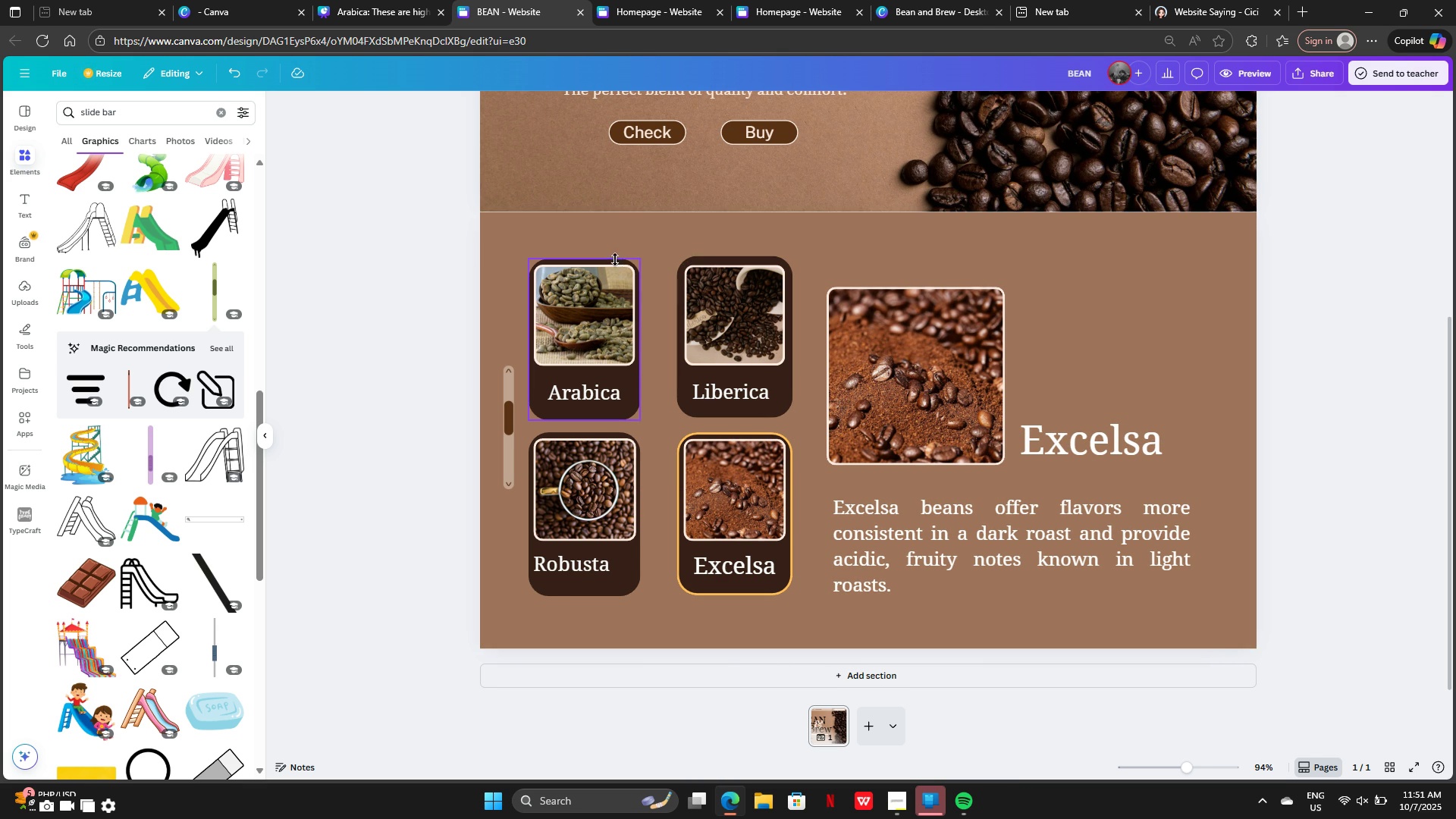 
wait(5.48)
 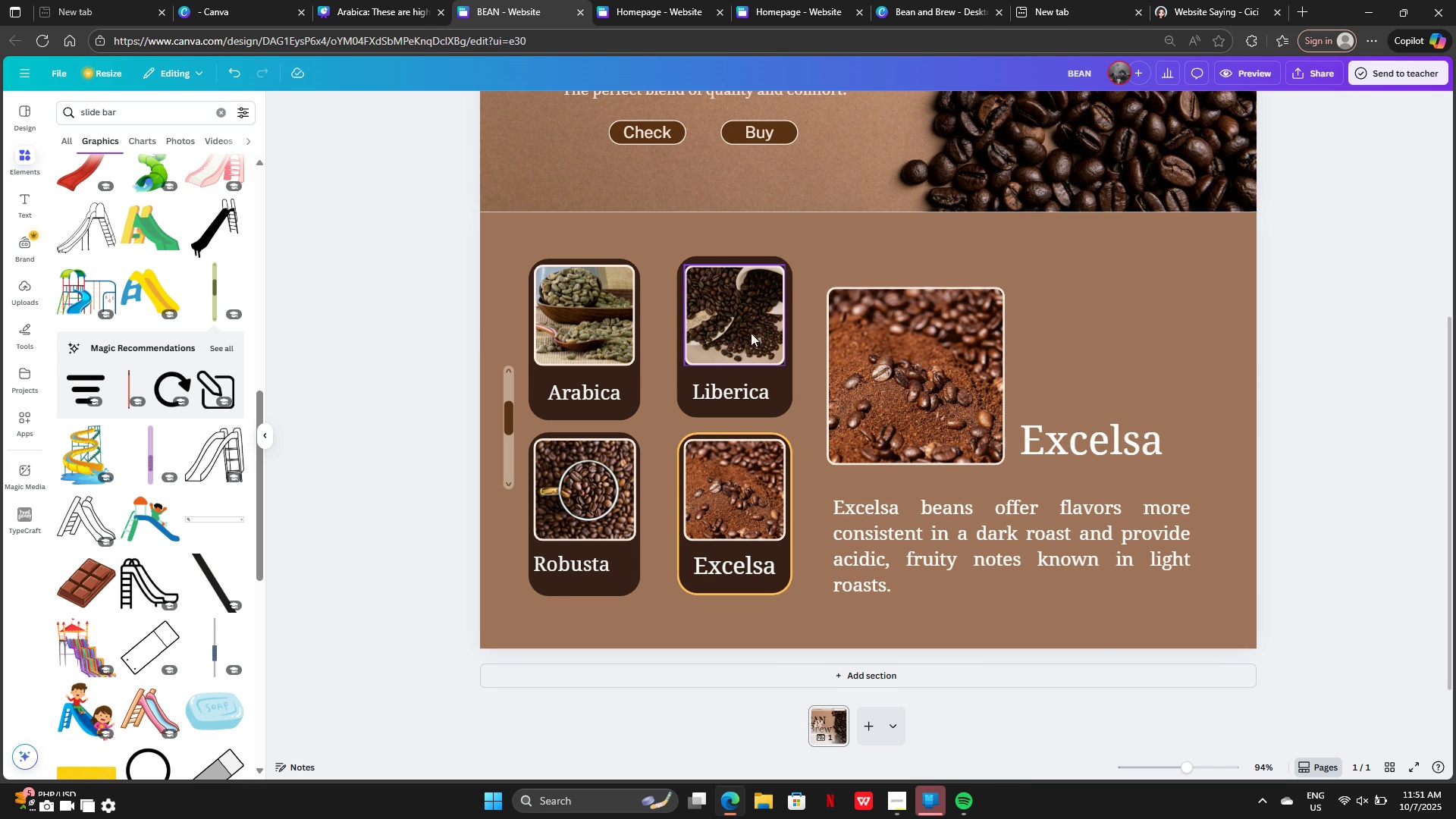 
left_click_drag(start_coordinate=[583, 258], to_coordinate=[586, 253])
 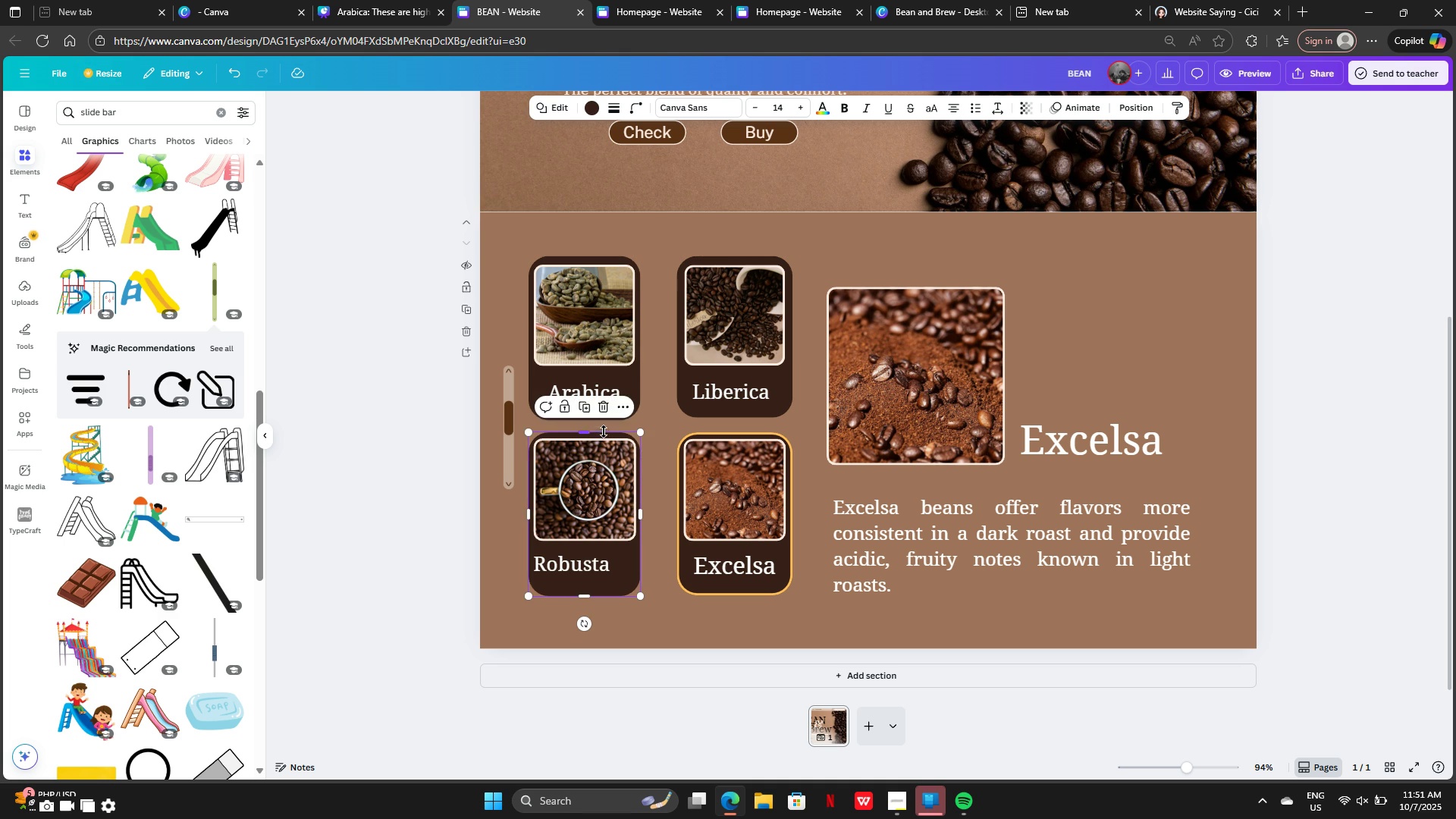 
left_click_drag(start_coordinate=[587, 432], to_coordinate=[589, 427])
 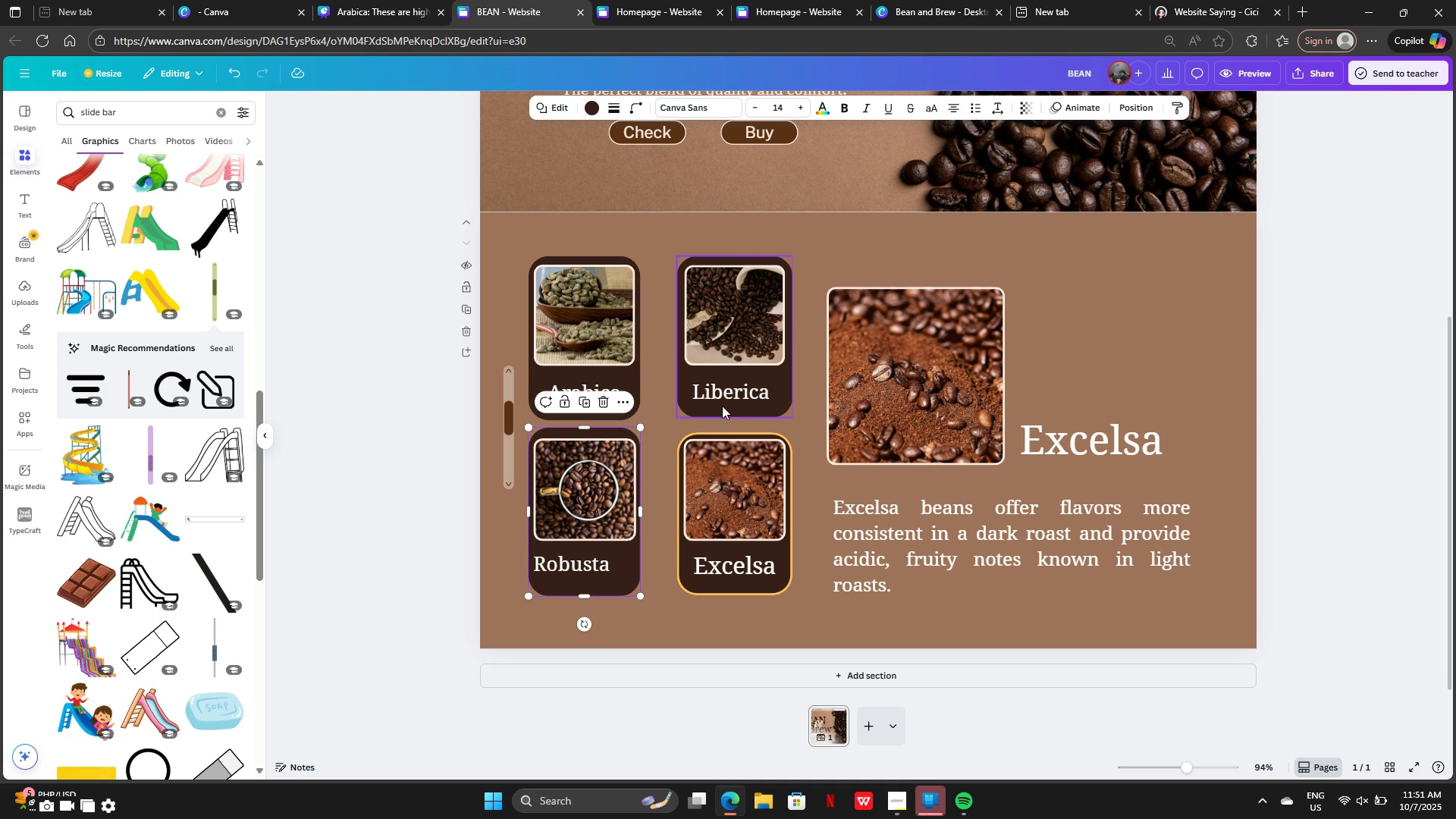 
left_click([722, 406])
 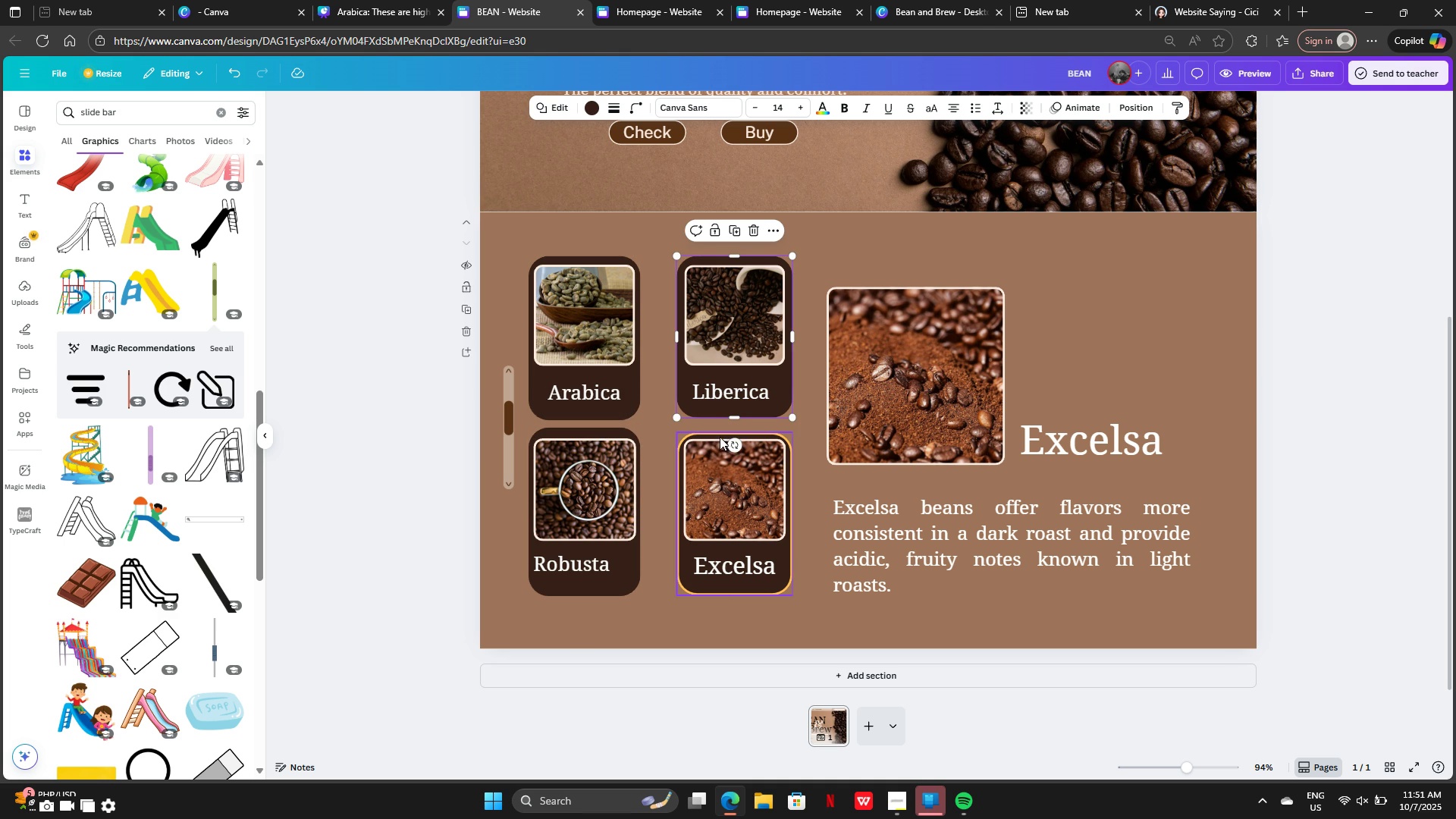 
left_click([720, 436])
 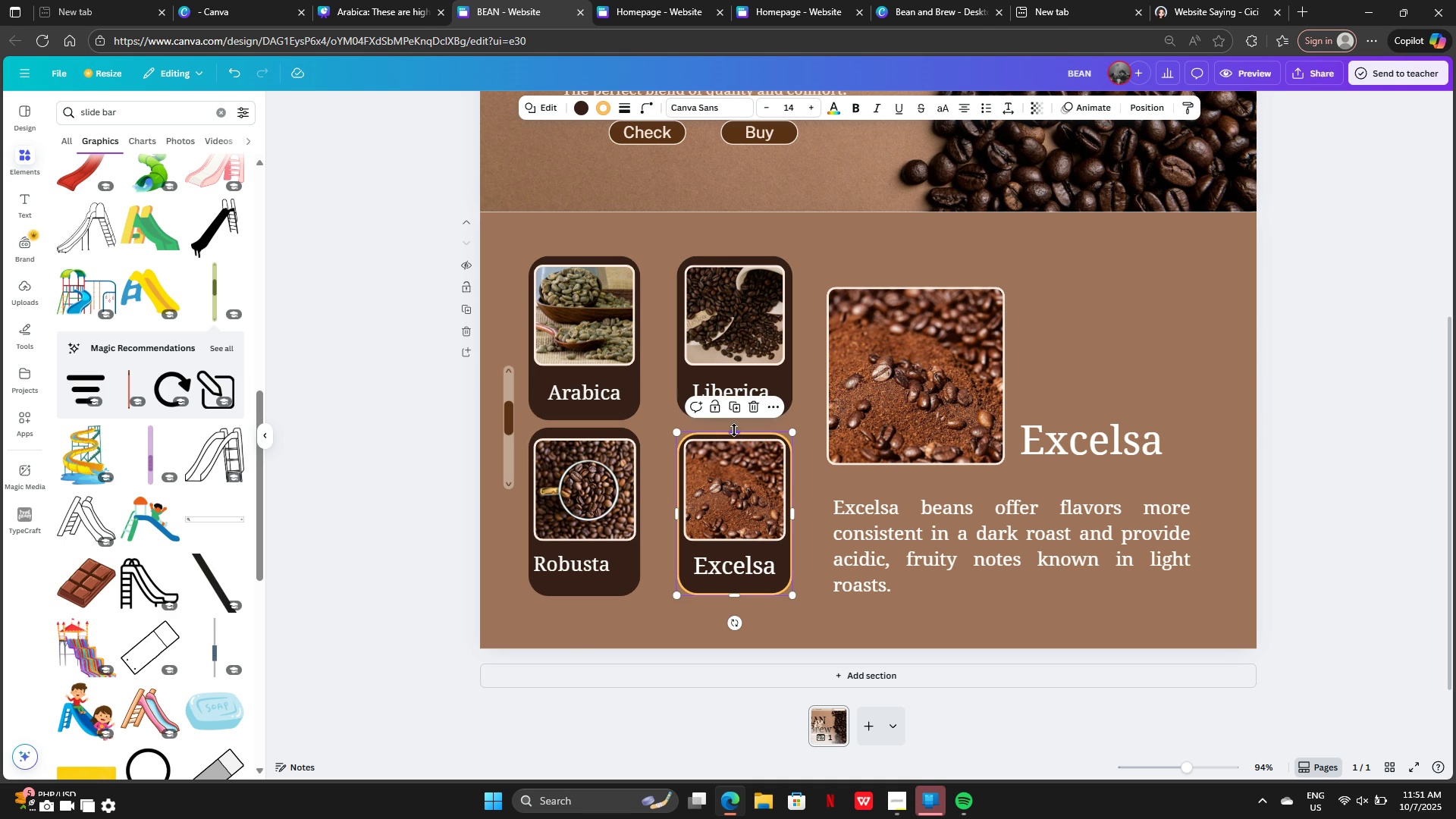 
left_click_drag(start_coordinate=[734, 430], to_coordinate=[736, 426])
 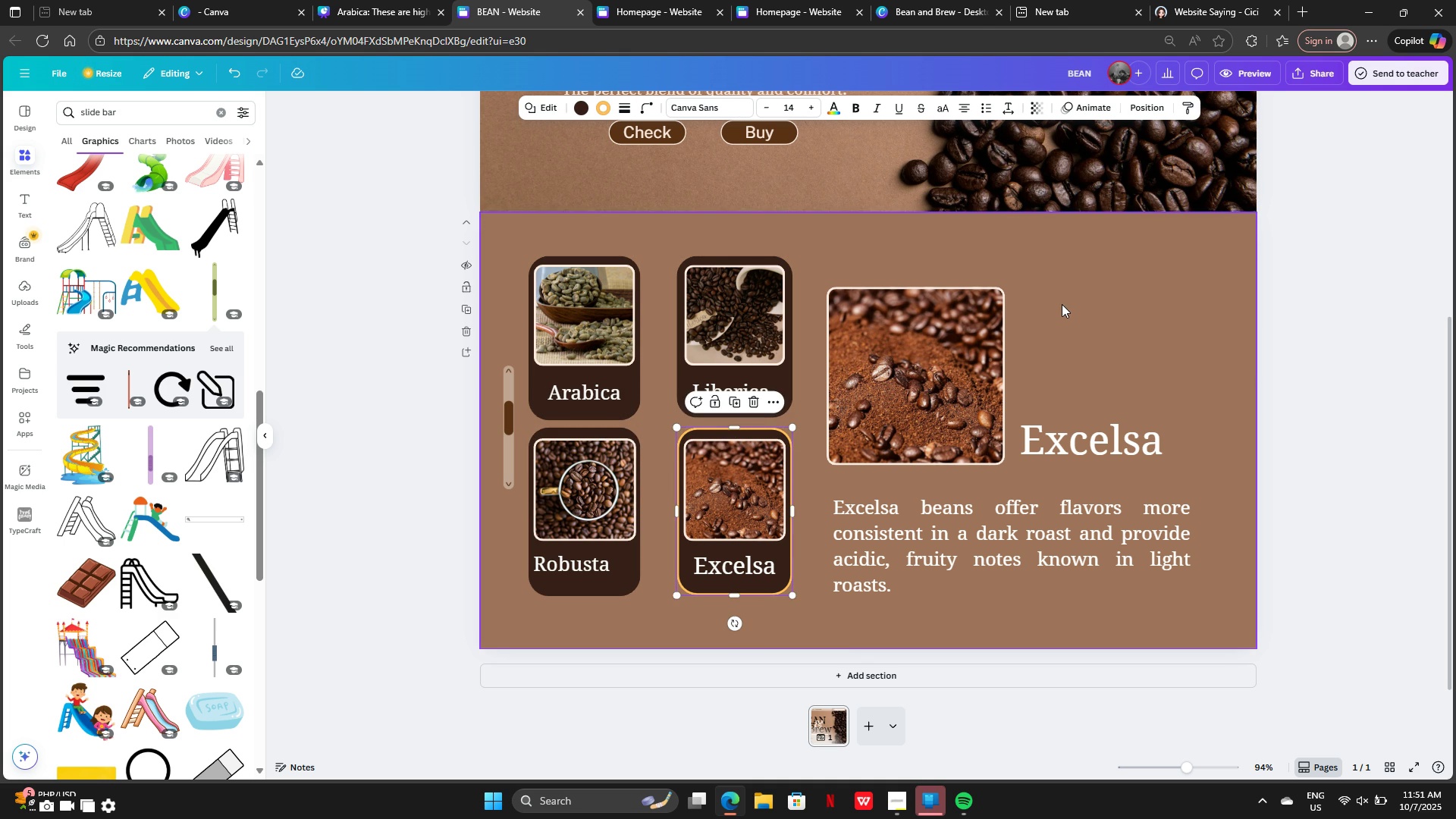 
left_click([1062, 304])
 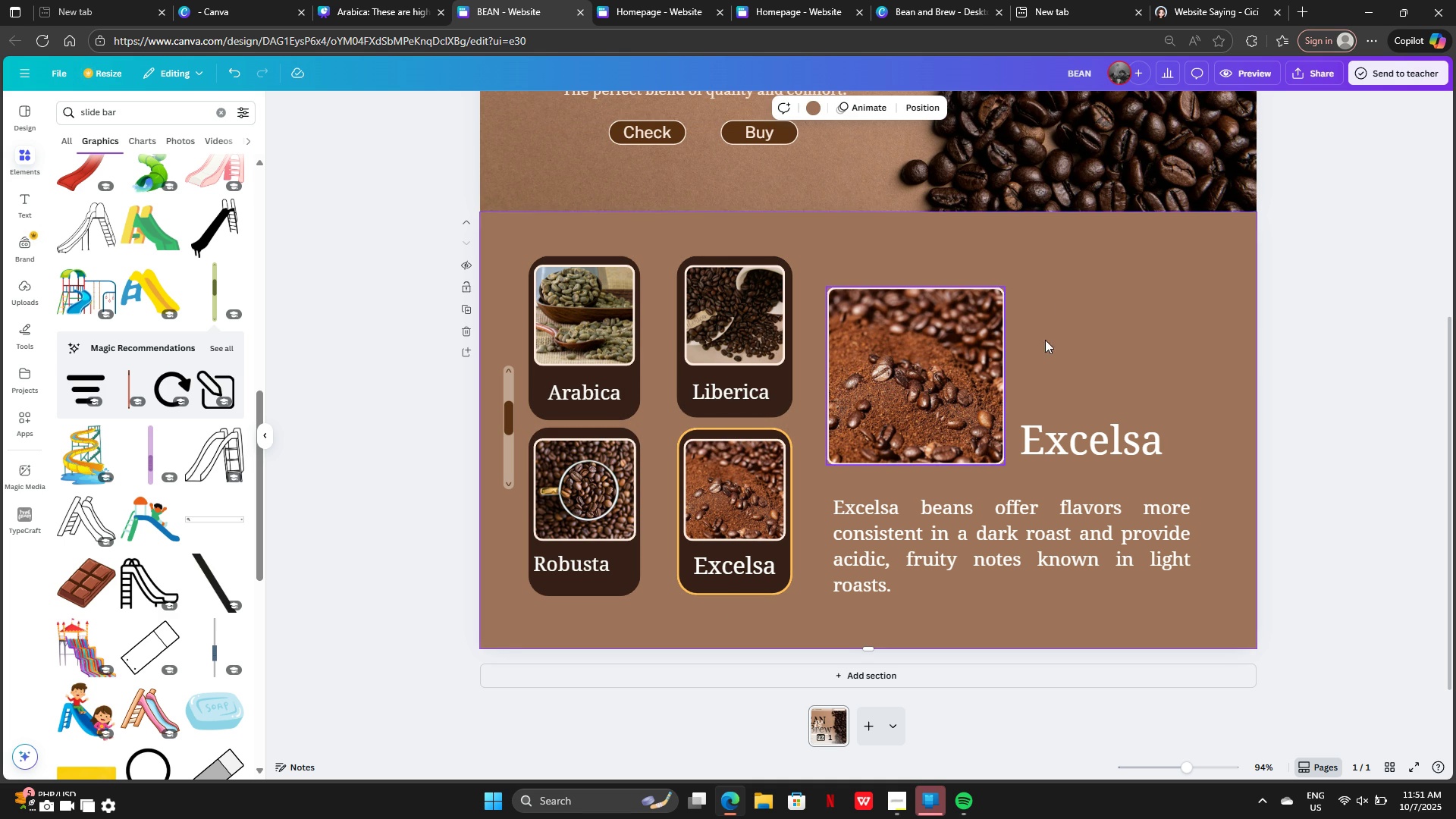 
left_click([1046, 340])
 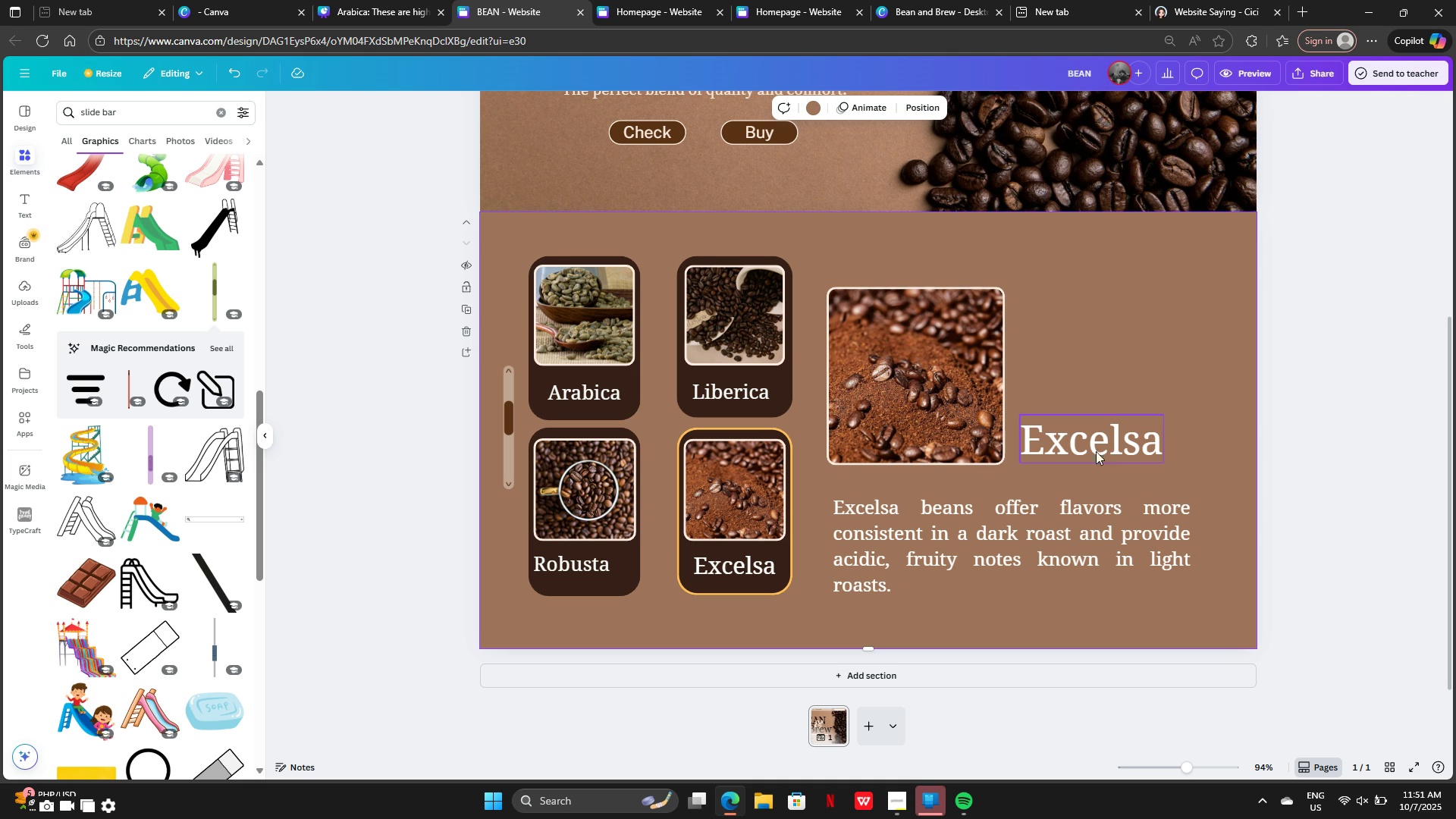 
left_click_drag(start_coordinate=[1091, 443], to_coordinate=[1090, 438])
 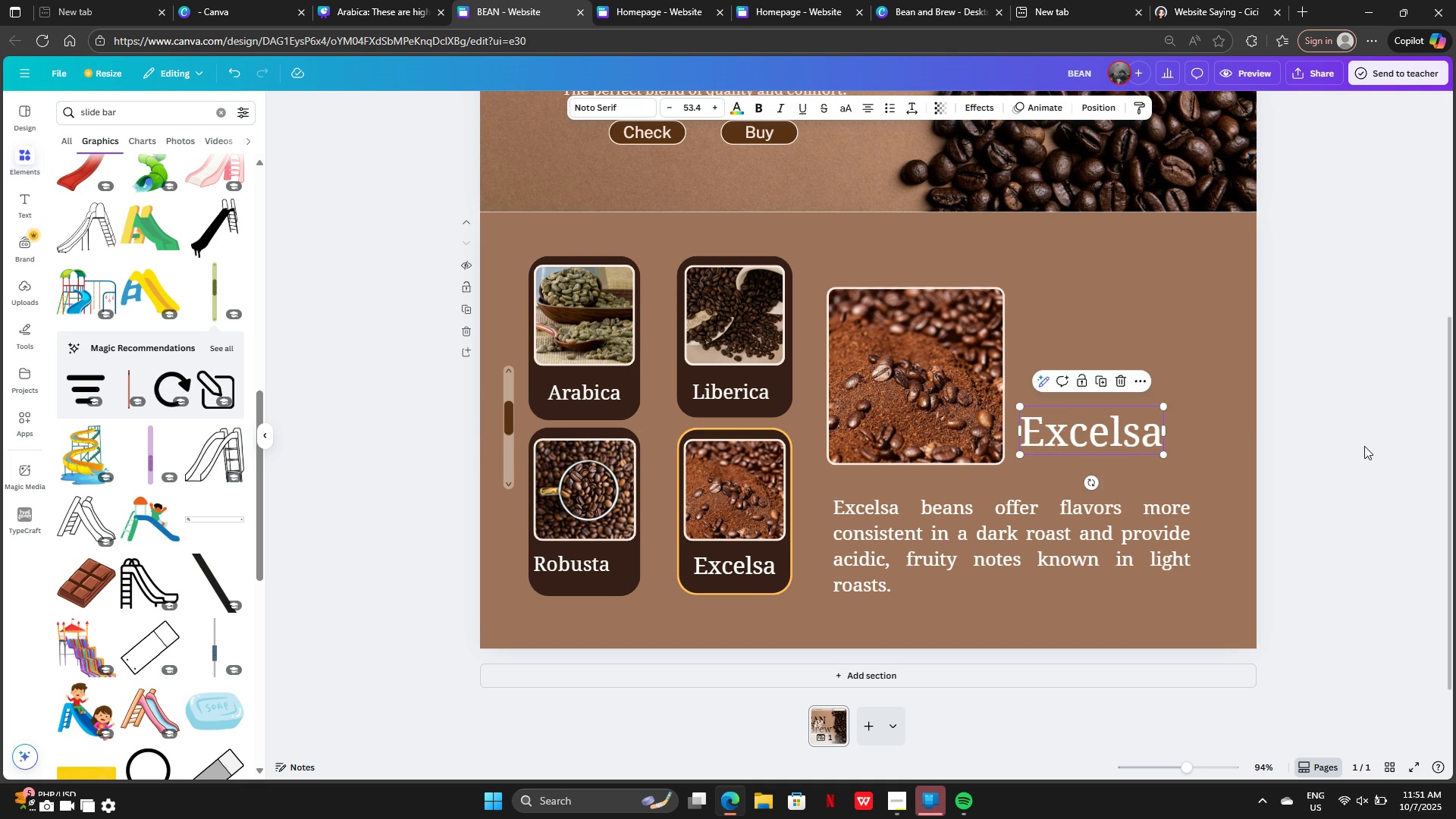 
left_click([1364, 446])
 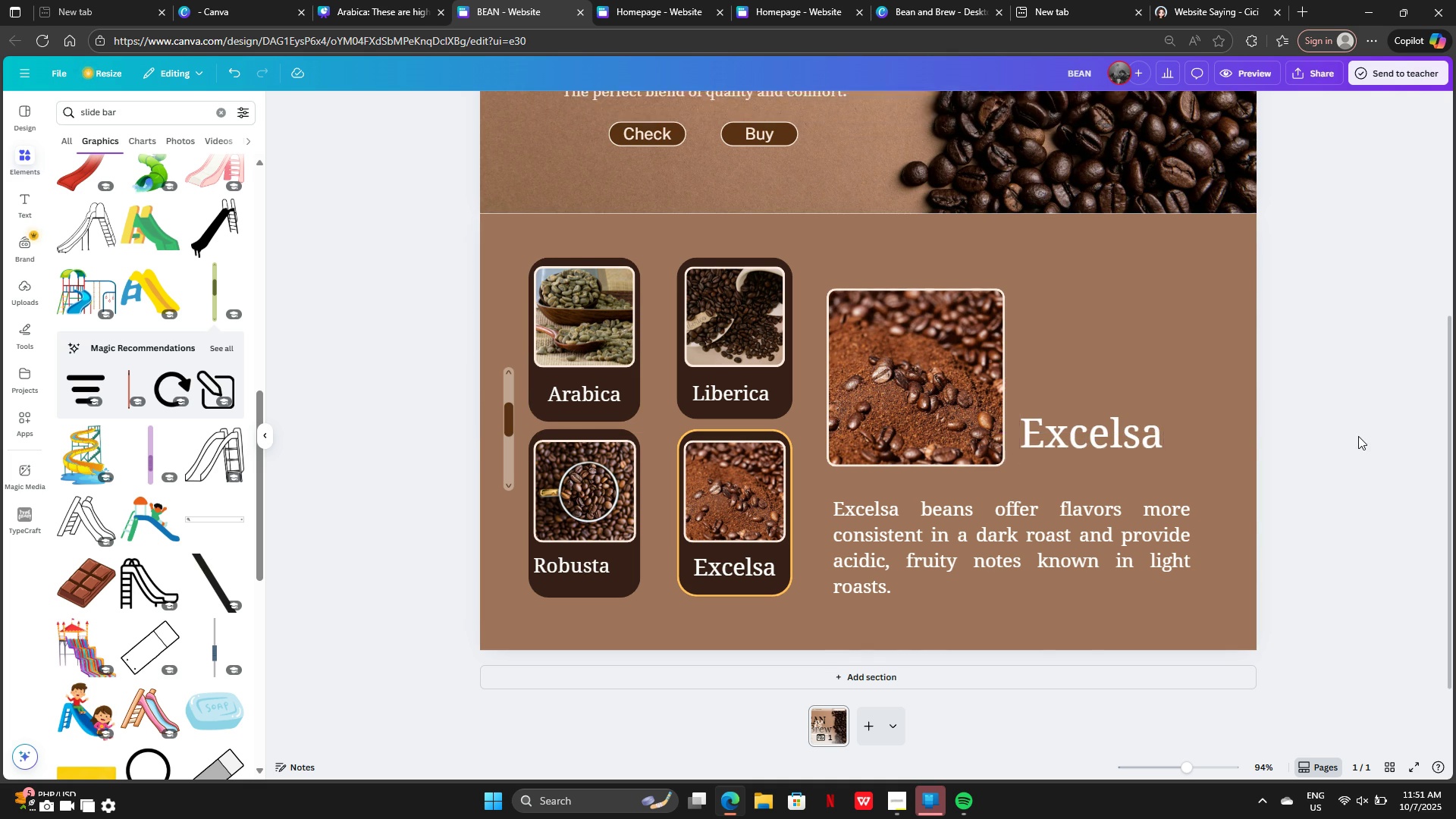 
scroll: coordinate [1358, 432], scroll_direction: down, amount: 1.0
 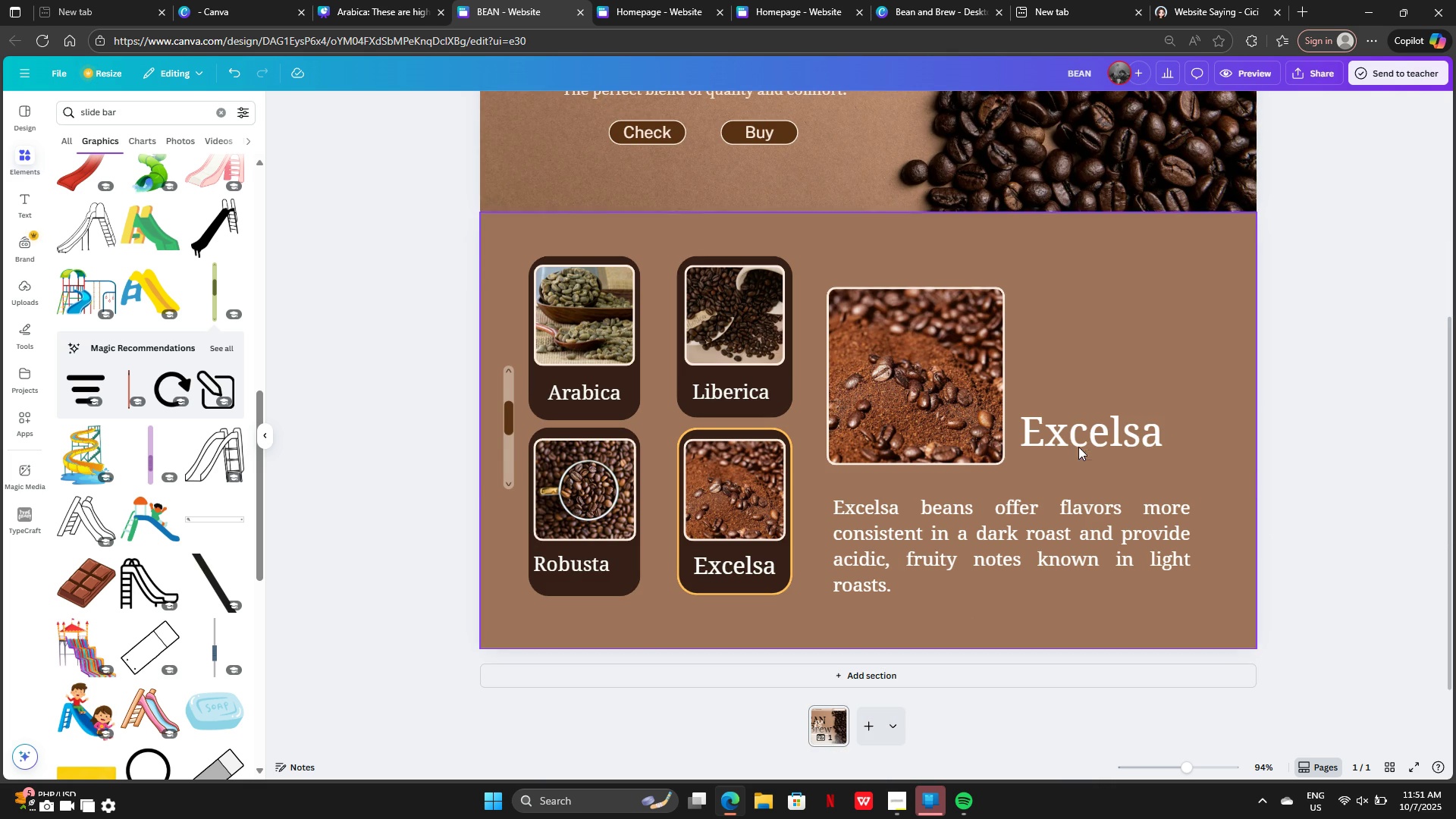 
left_click_drag(start_coordinate=[1077, 435], to_coordinate=[1082, 403])
 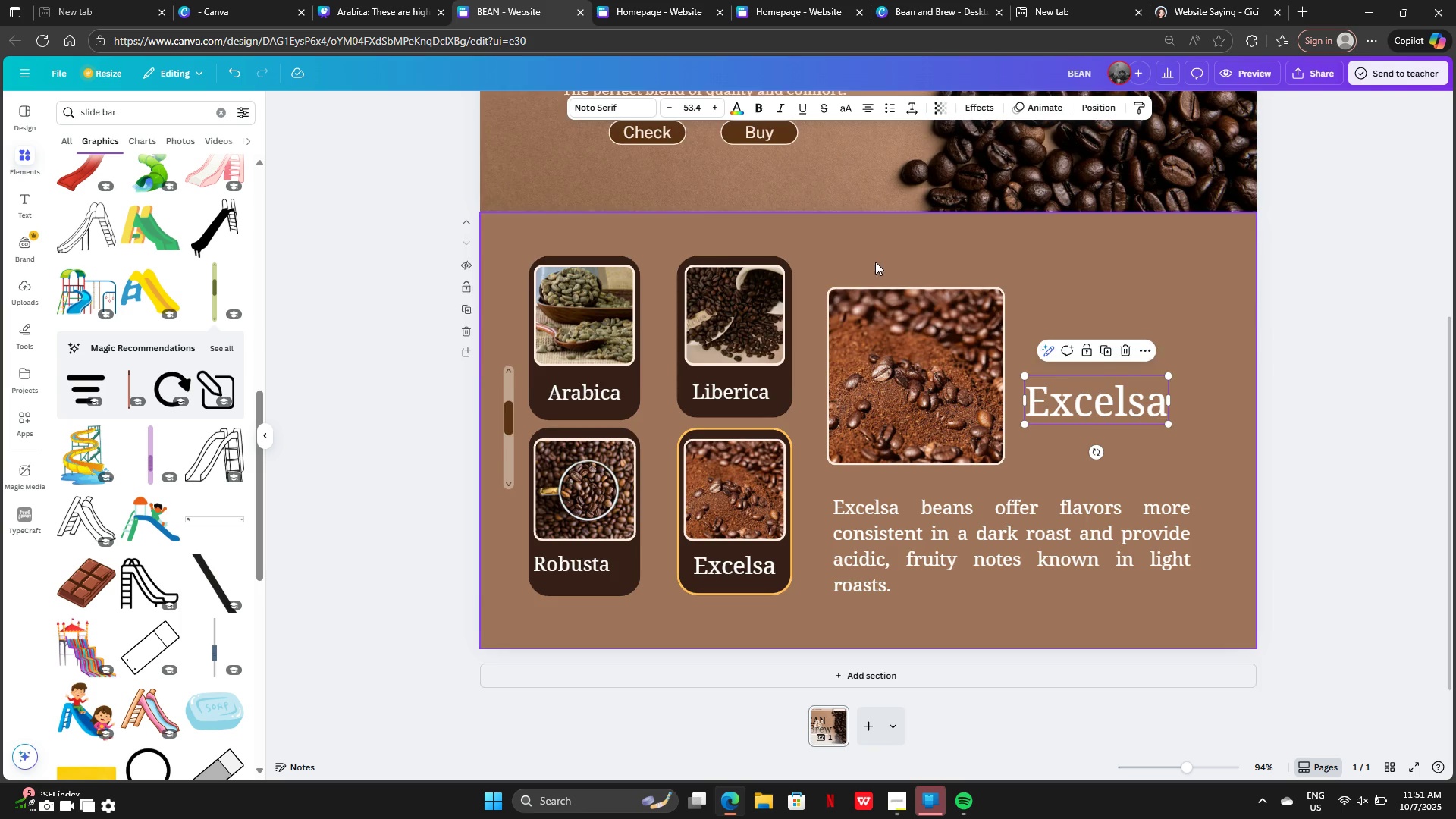 
scroll: coordinate [874, 260], scroll_direction: up, amount: 2.0
 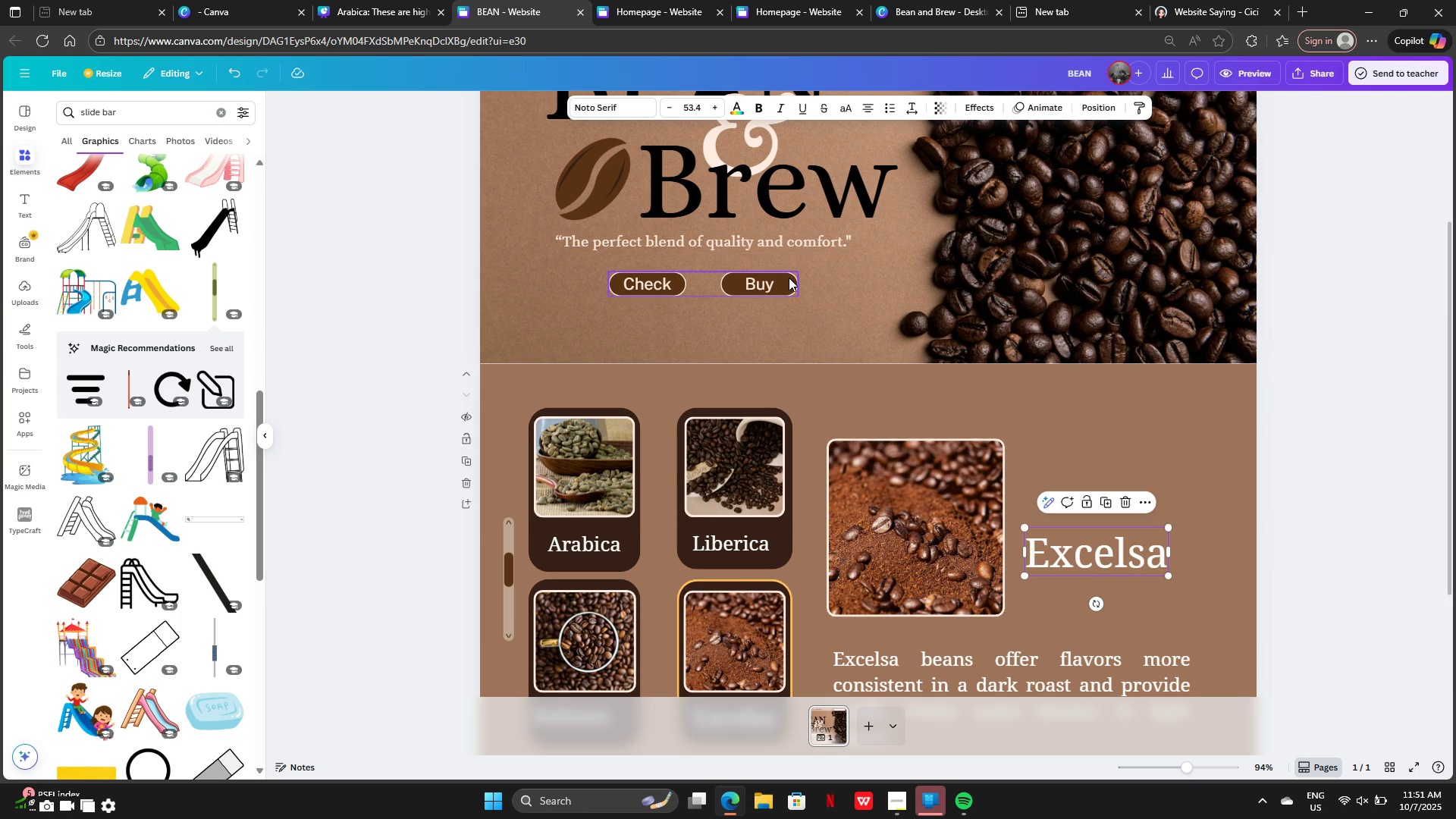 
left_click([789, 278])
 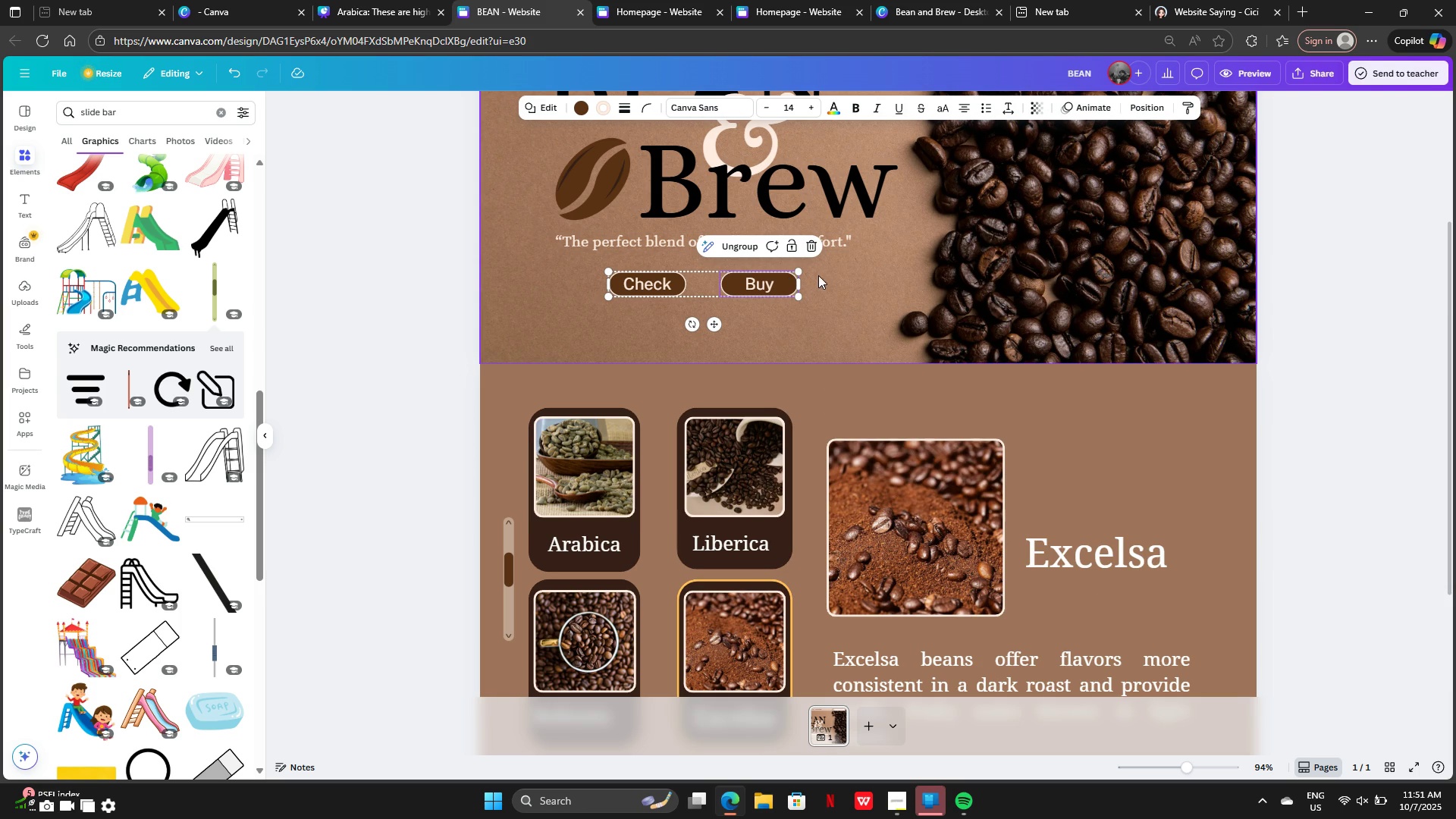 
left_click([722, 248])
 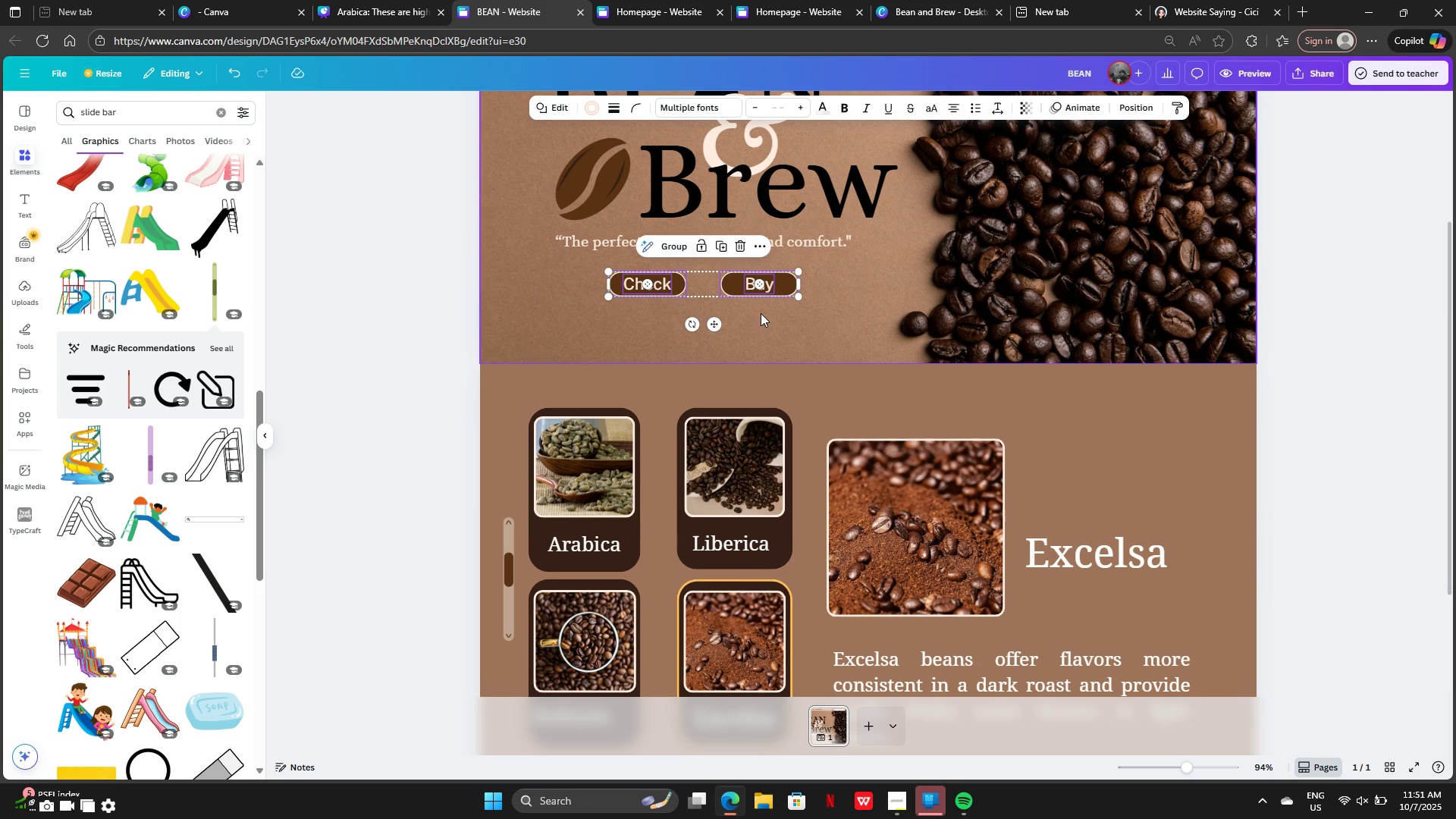 
left_click([761, 313])
 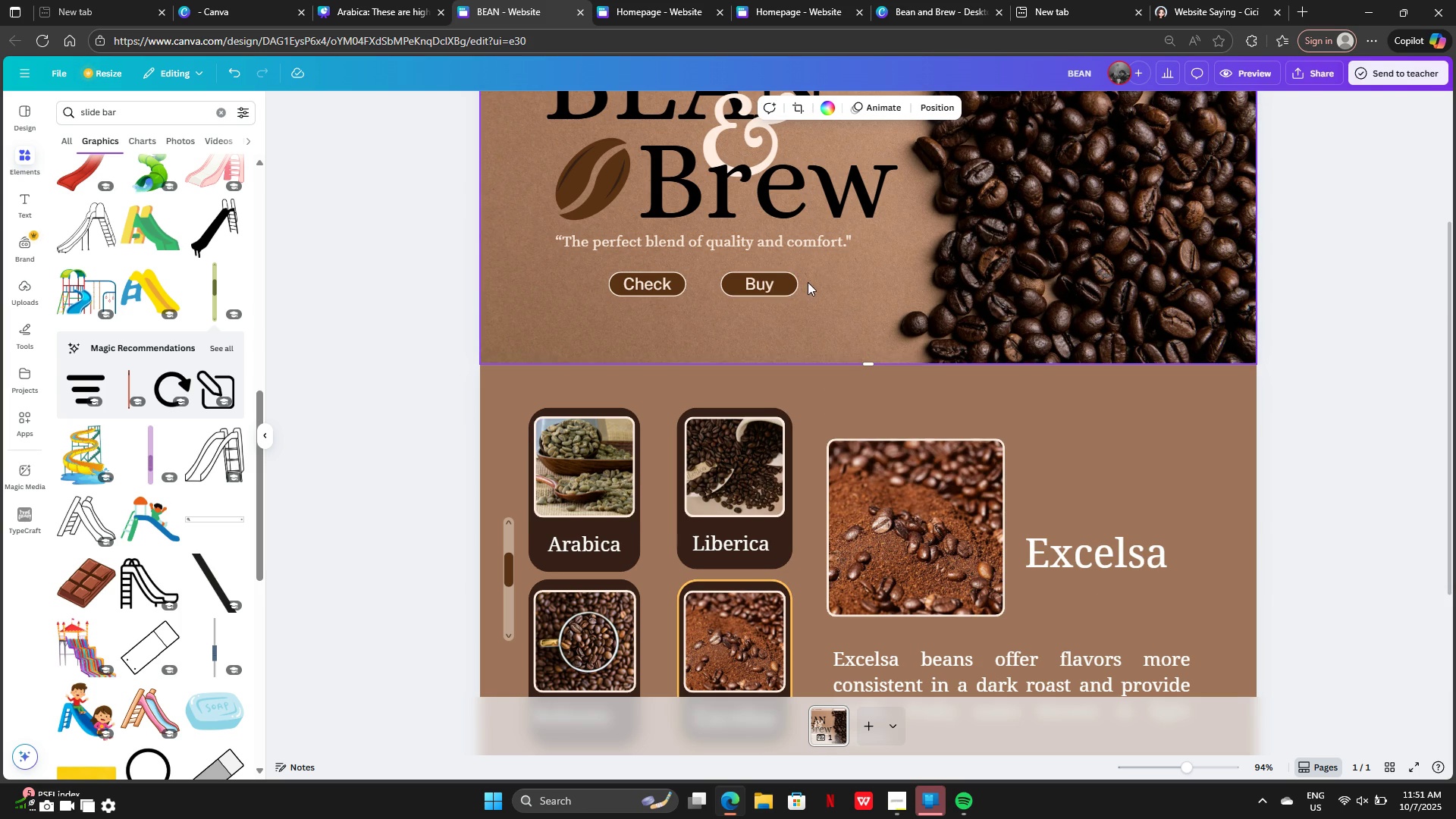 
left_click_drag(start_coordinate=[808, 282], to_coordinate=[768, 287])
 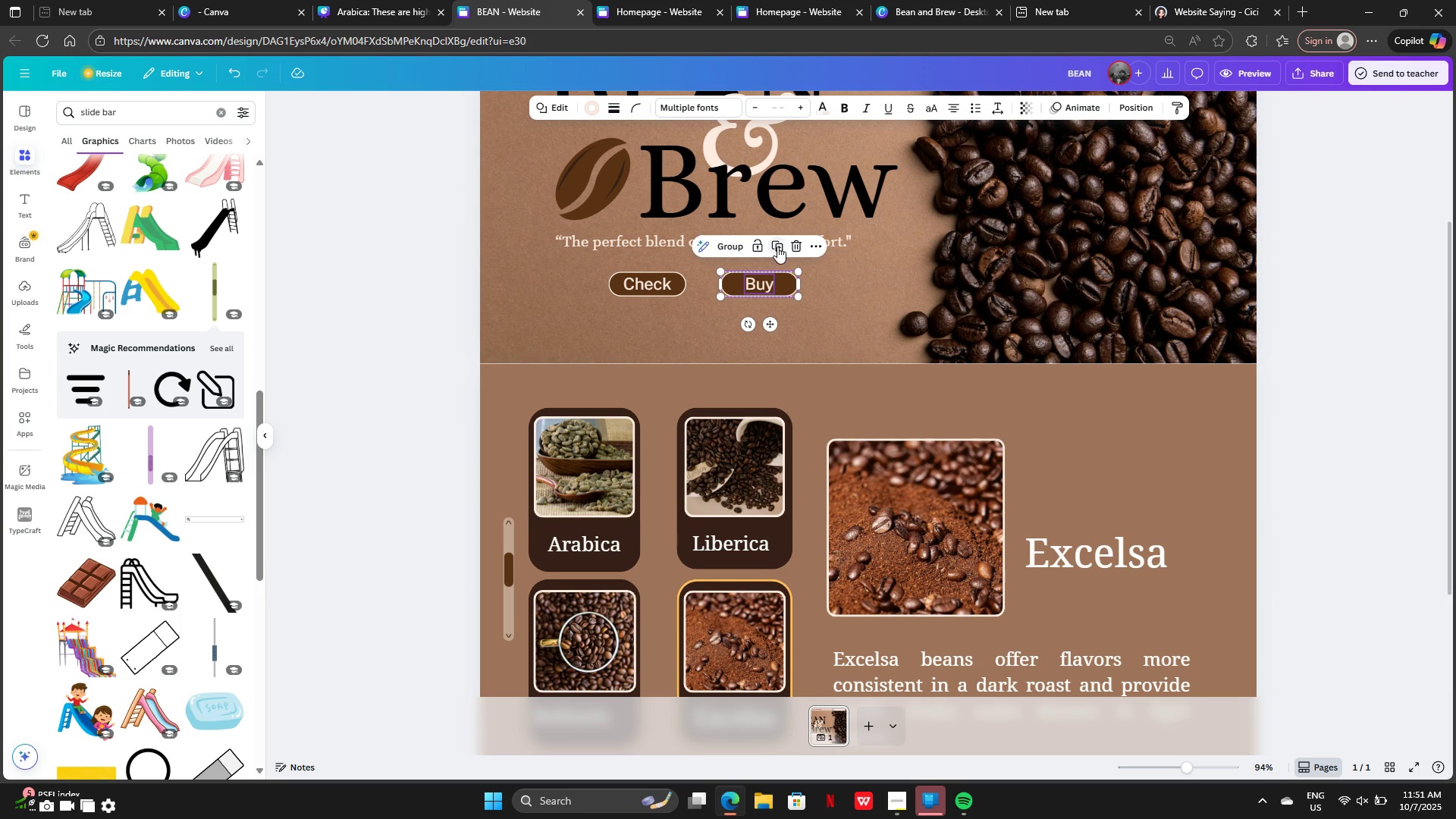 
left_click([778, 246])
 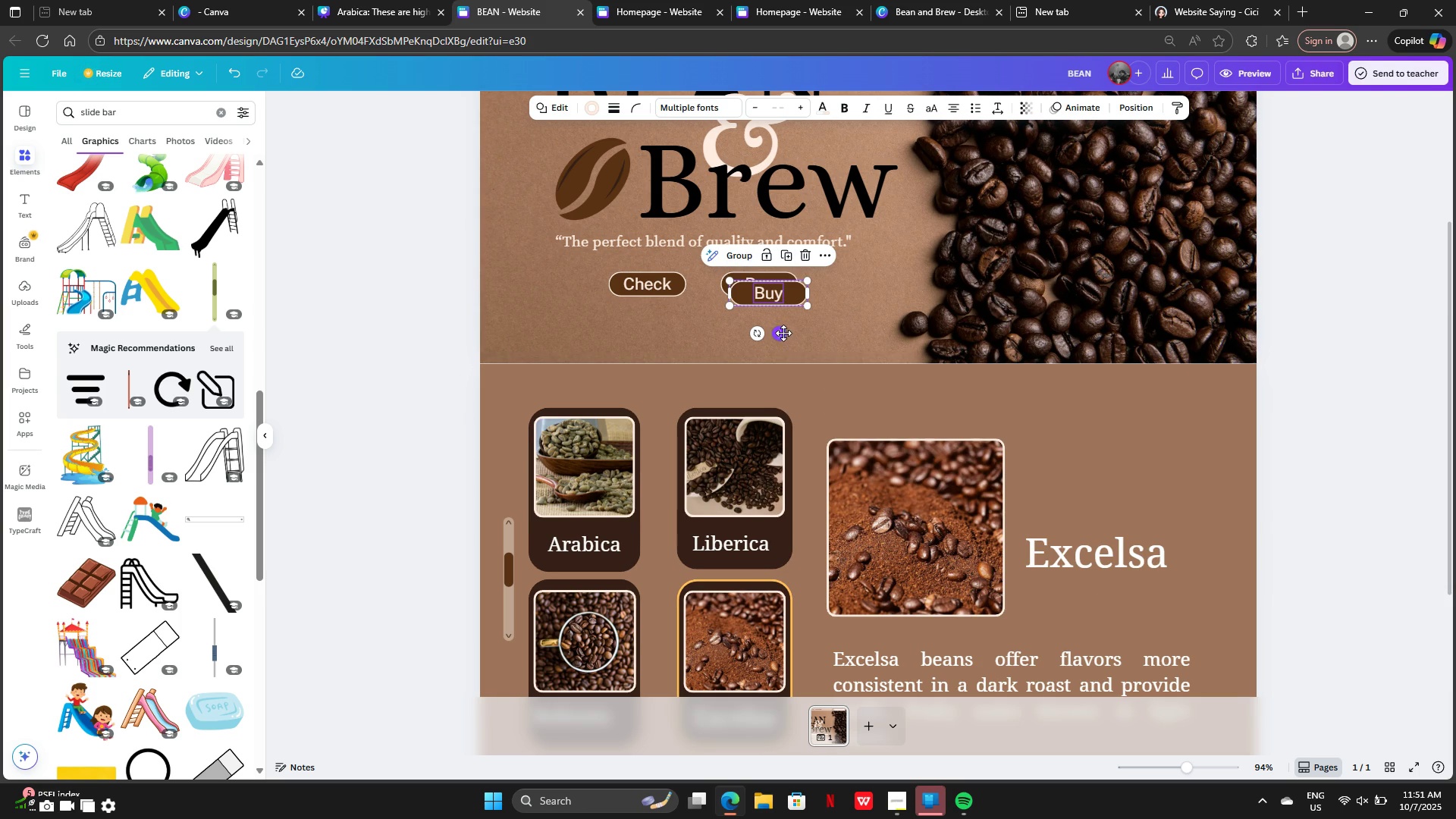 
left_click_drag(start_coordinate=[783, 333], to_coordinate=[1097, 632])
 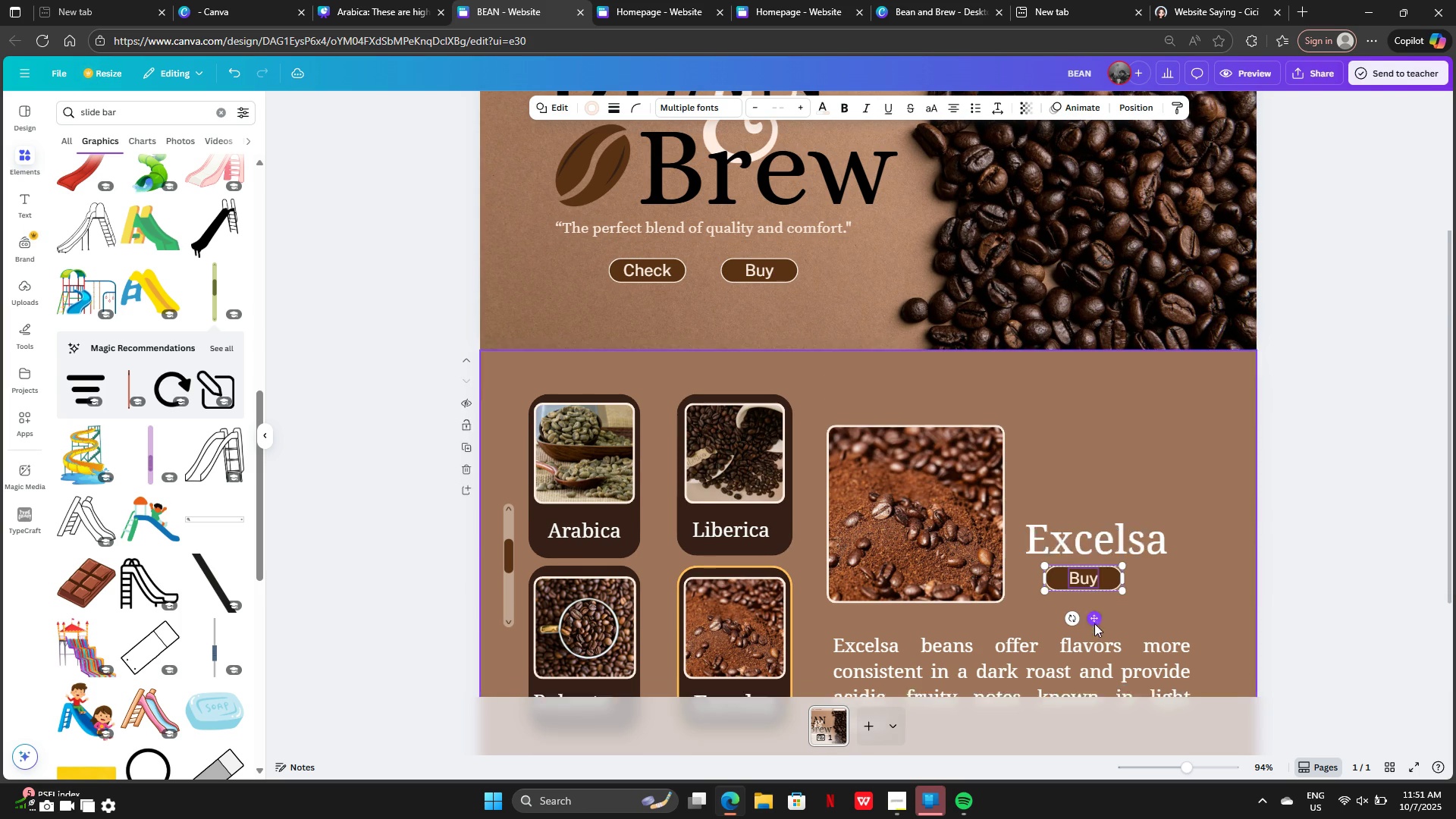 
scroll: coordinate [1094, 626], scroll_direction: down, amount: 4.0
 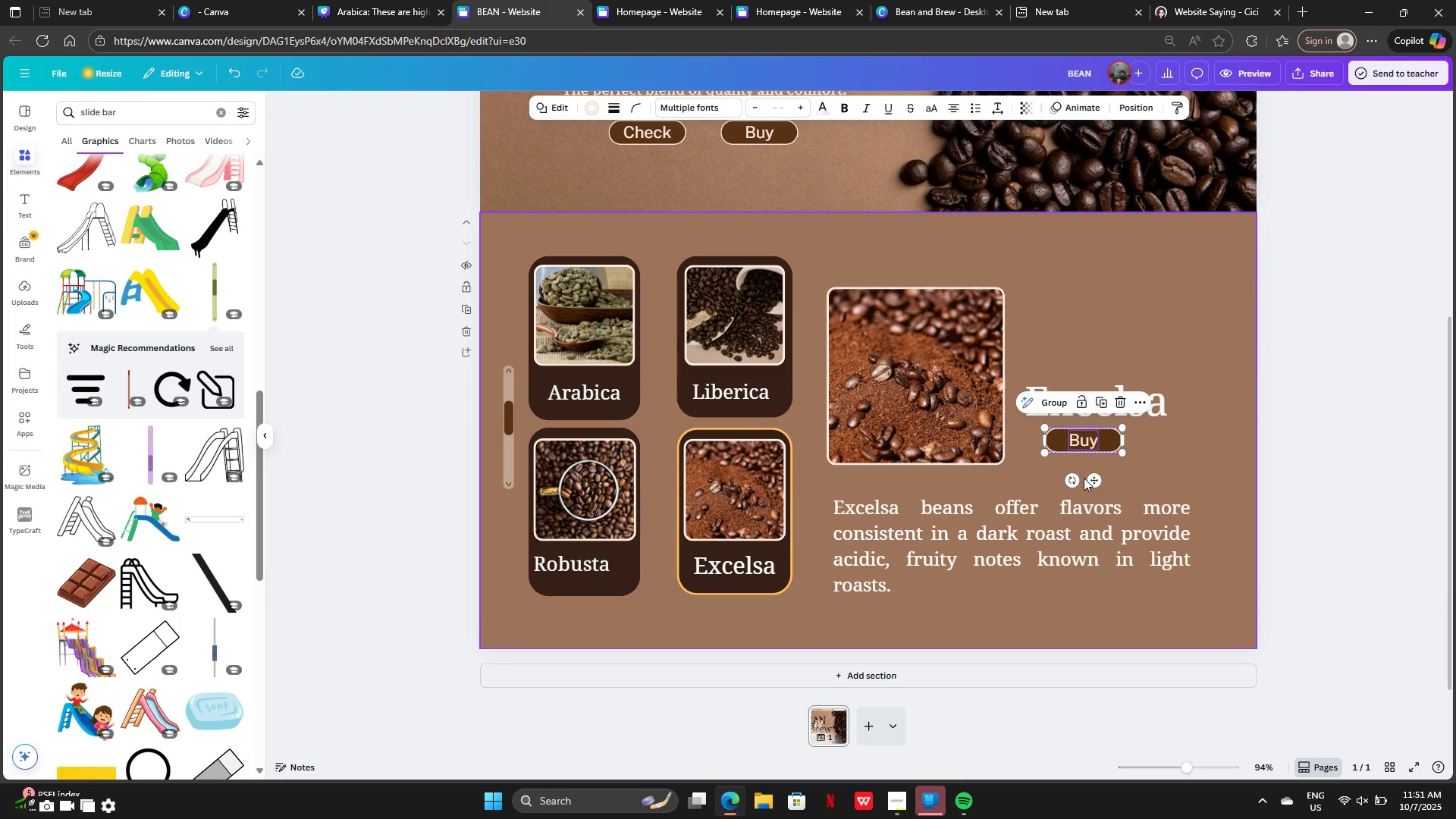 
key(Backspace)
 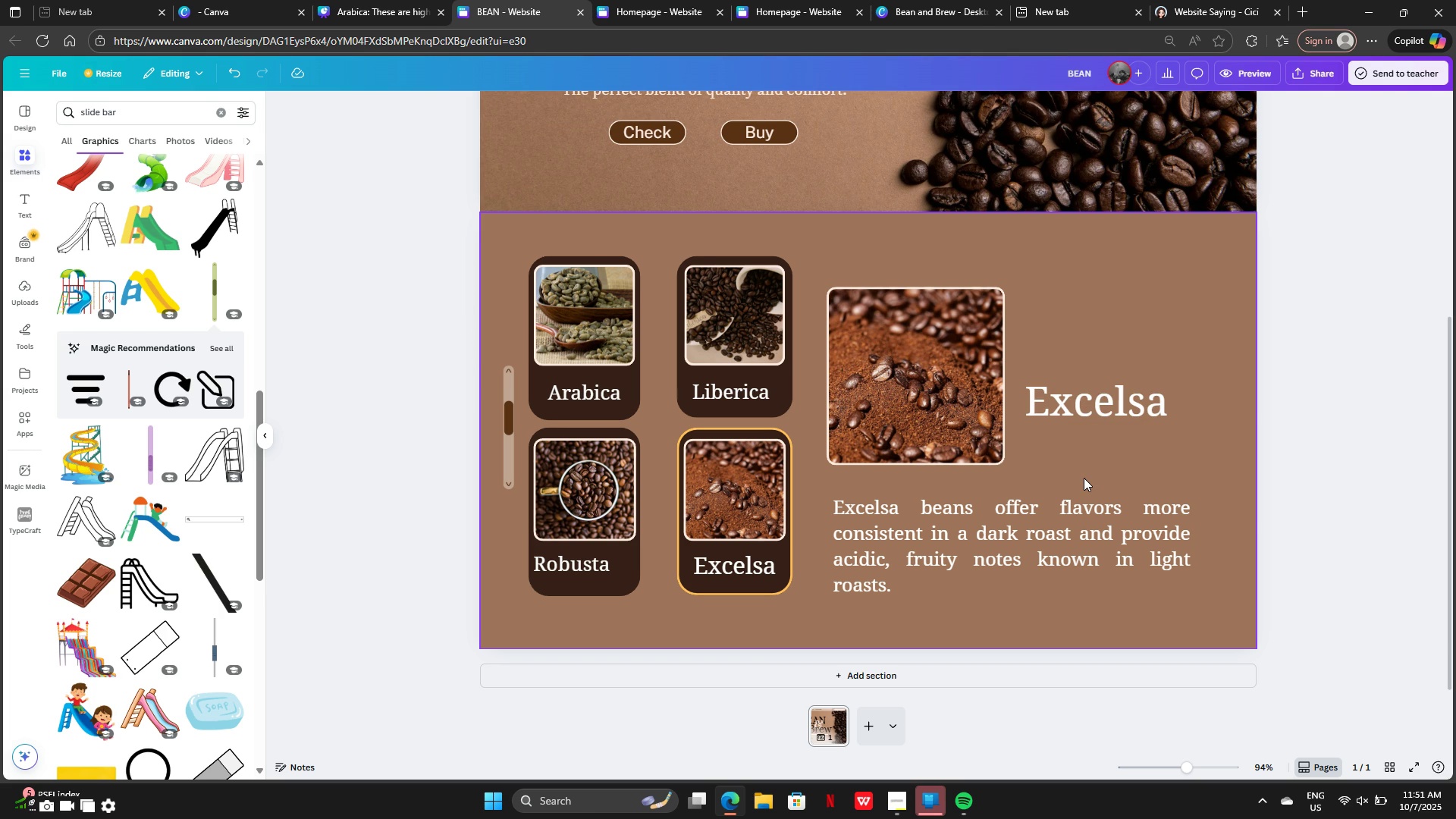 
key(Control+Z)
 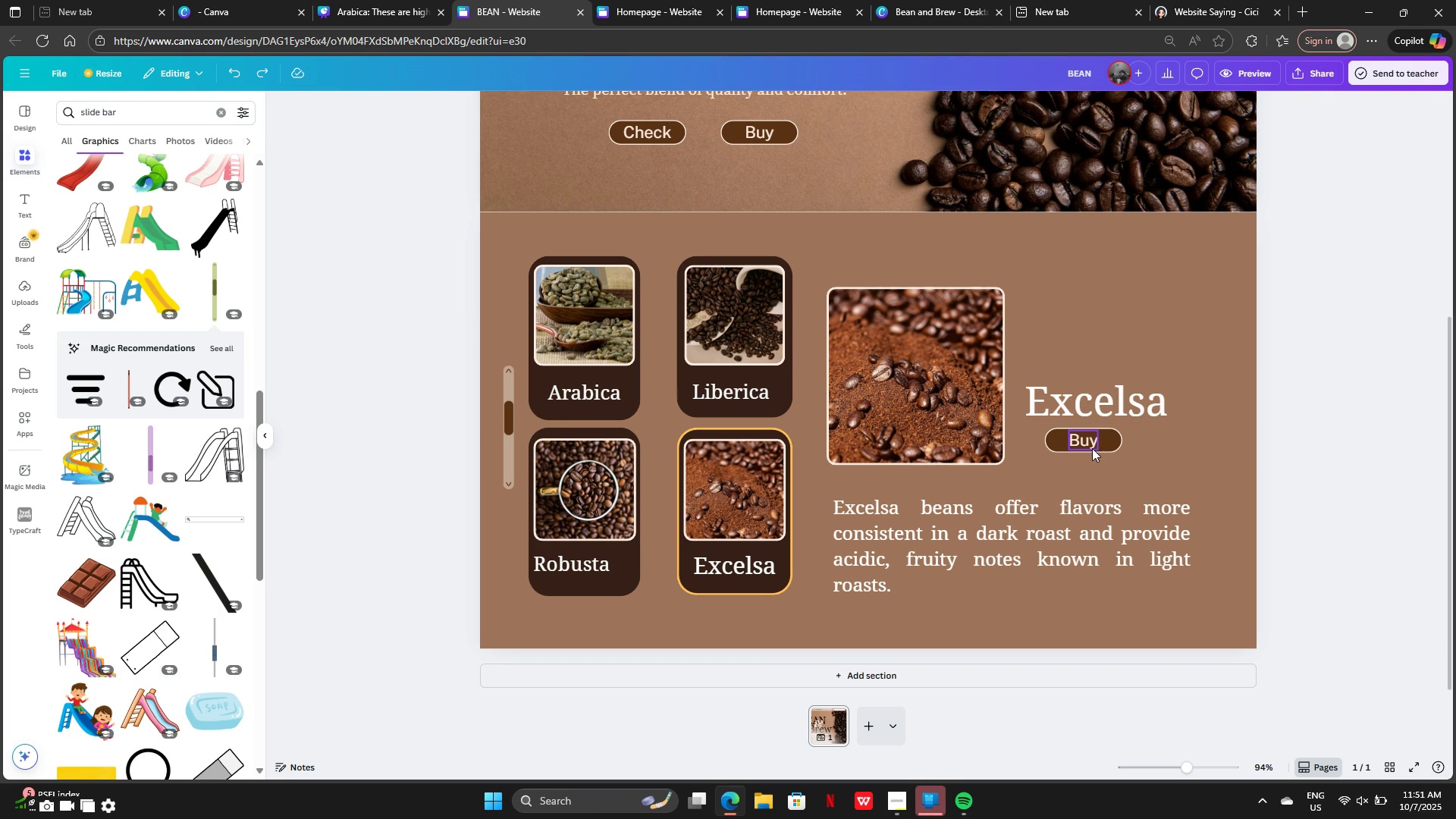 
double_click([1092, 447])
 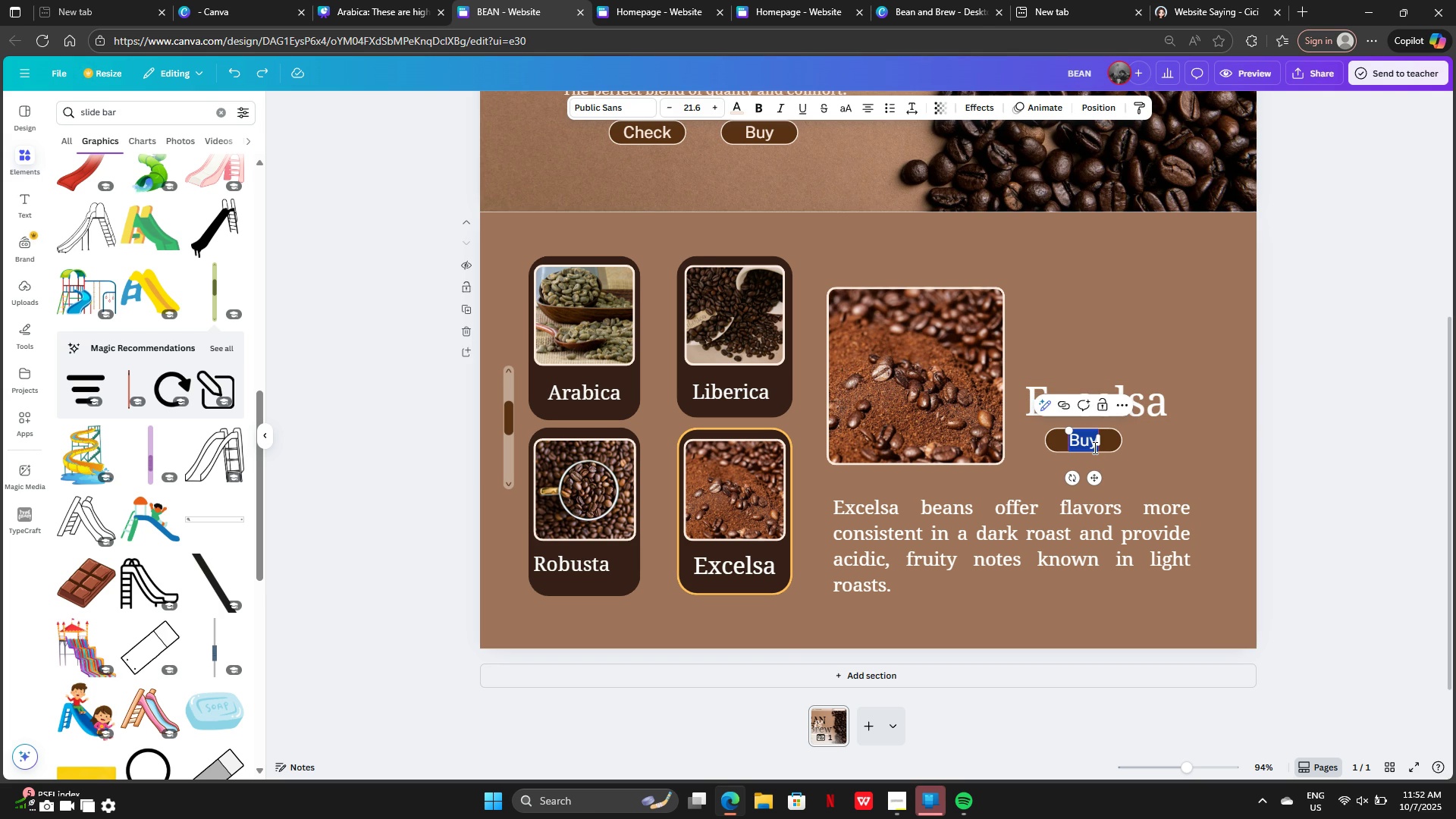 
key(Backspace)
type(Check)
 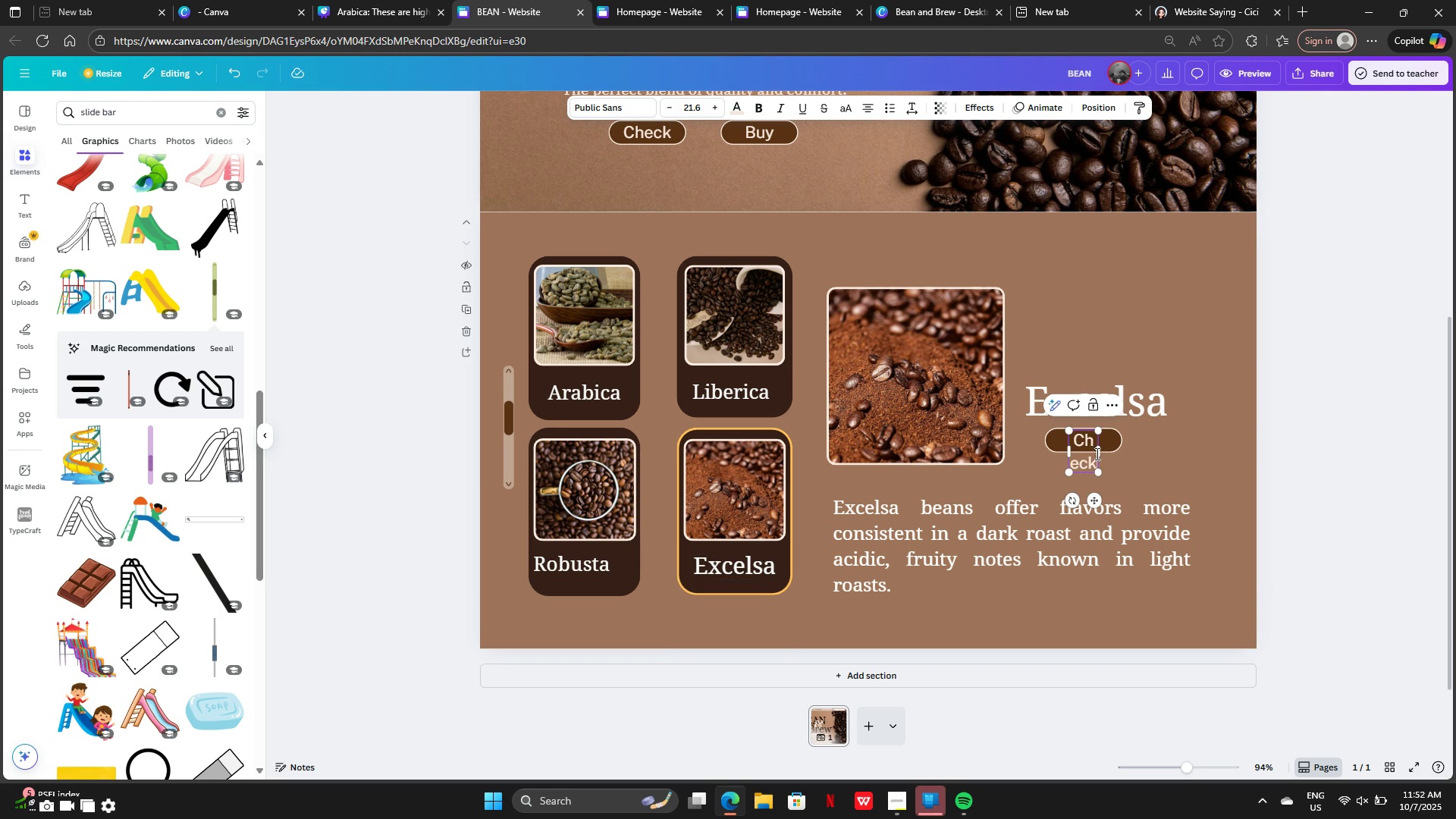 
left_click_drag(start_coordinate=[1102, 451], to_coordinate=[1132, 441])
 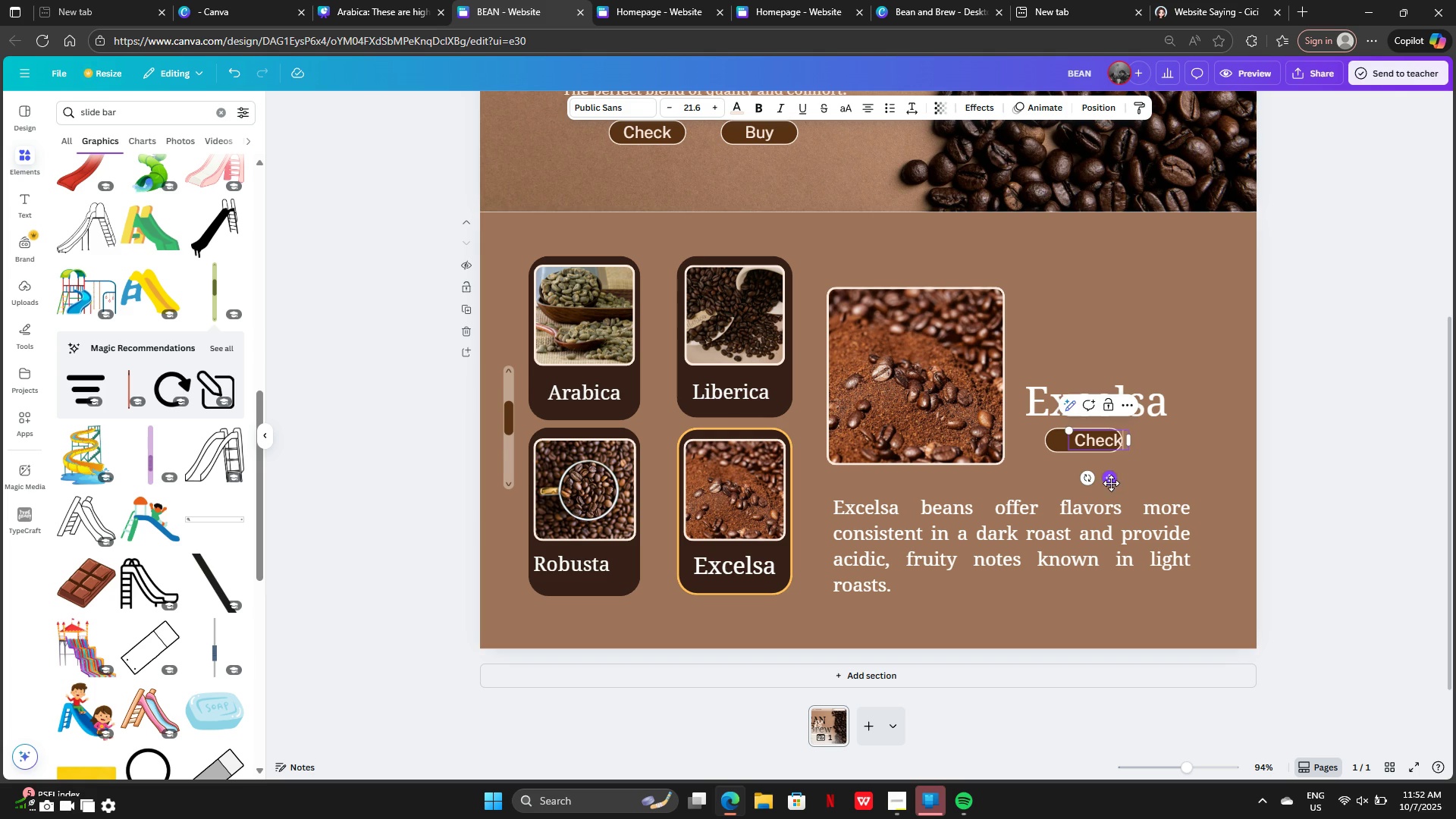 
left_click_drag(start_coordinate=[1111, 483], to_coordinate=[1097, 483])
 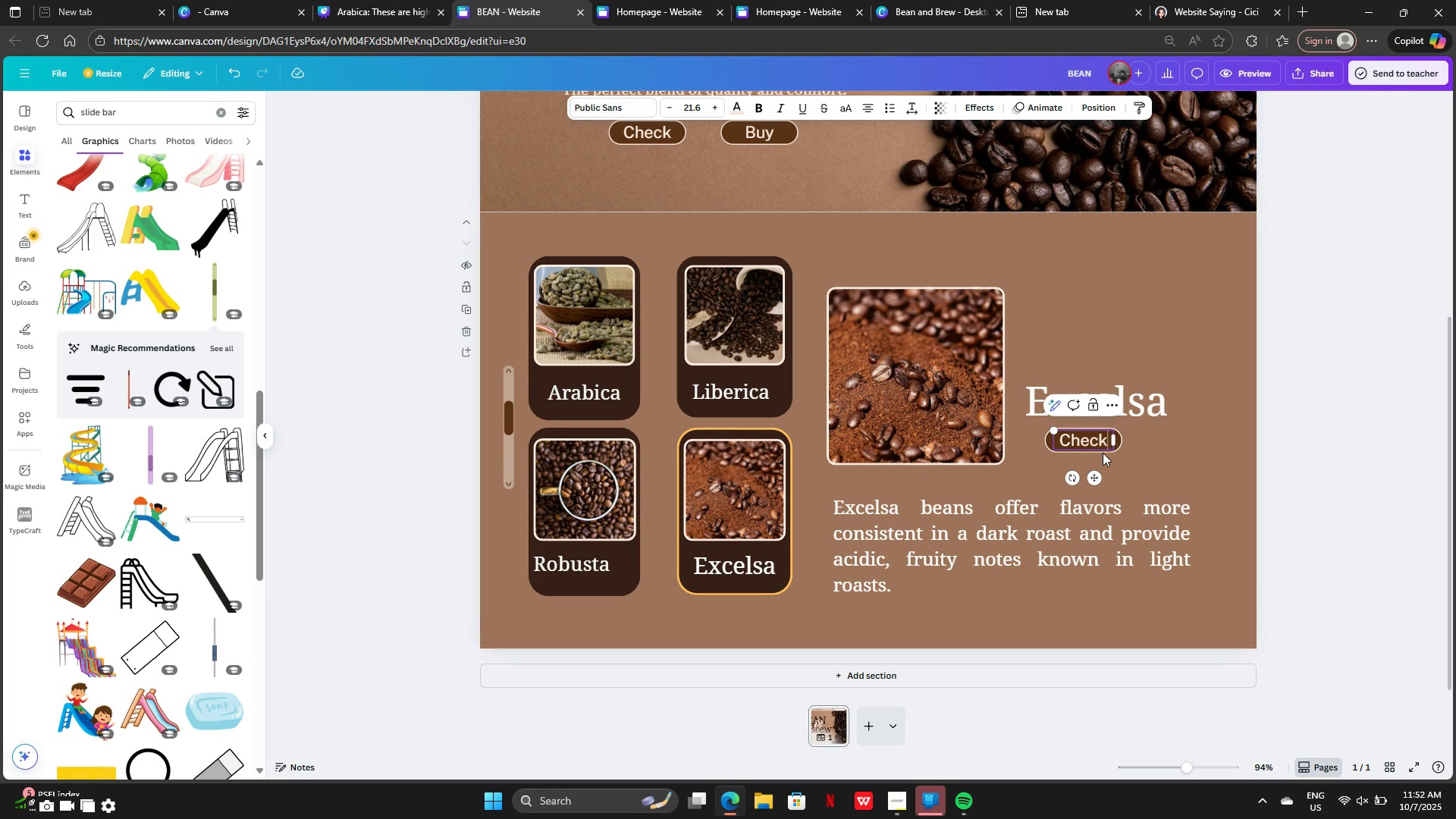 
key(Backspace)
key(Backspace)
key(Backspace)
key(Backspace)
key(Backspace)
key(Backspace)
type(yb)
 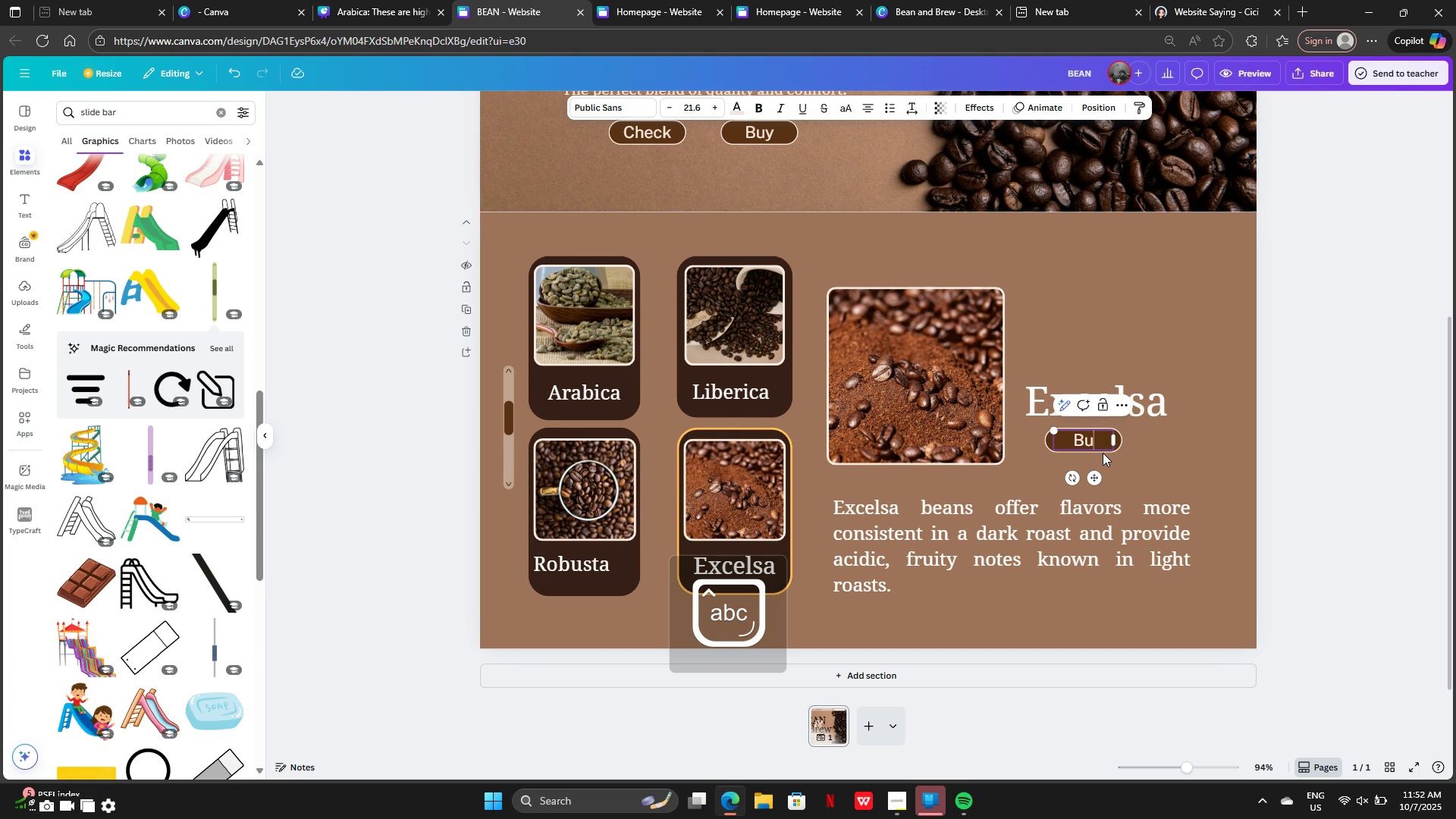 
hold_key(key=CapsLock, duration=10.96)
 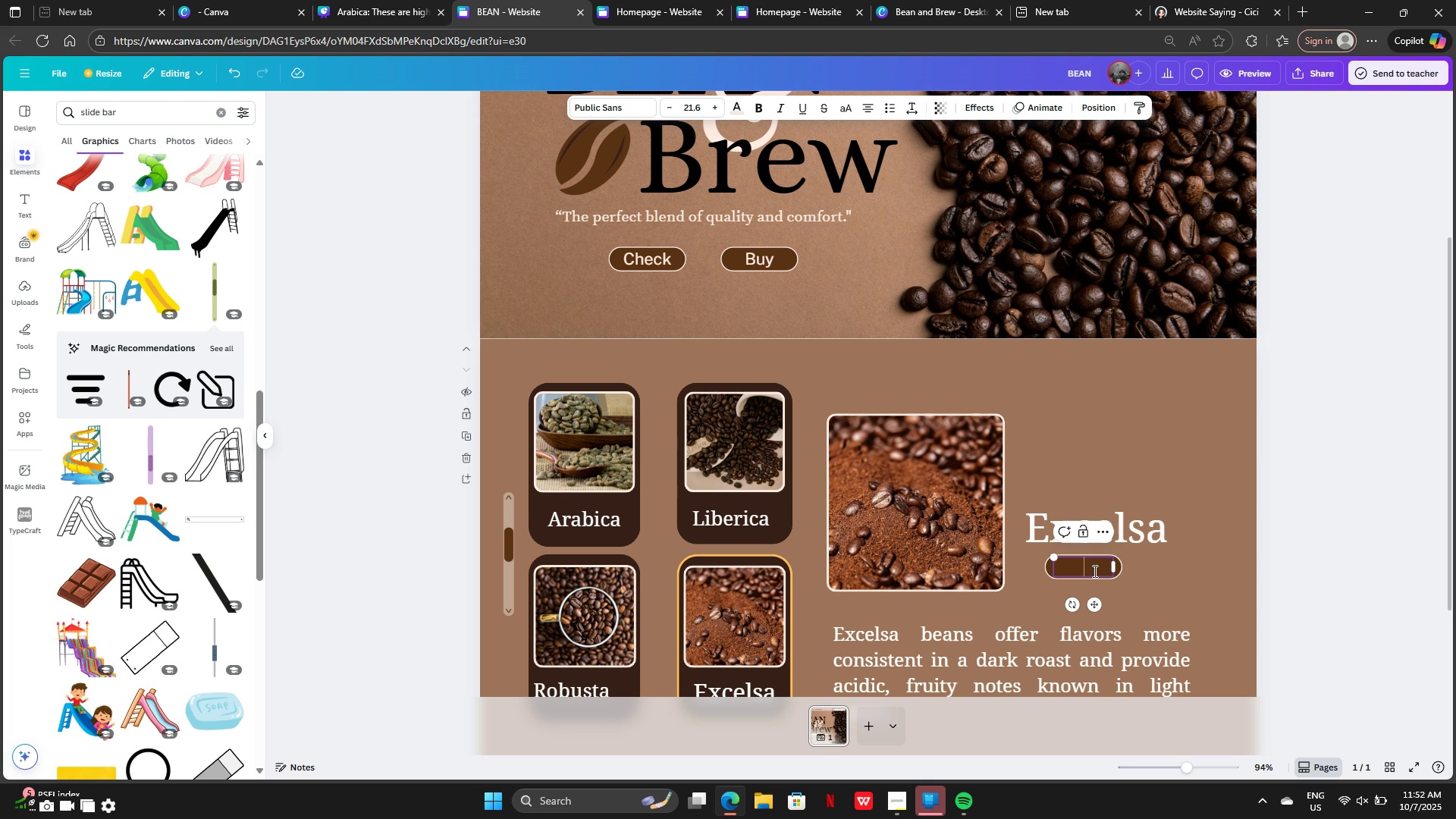 
left_click([1152, 456])
 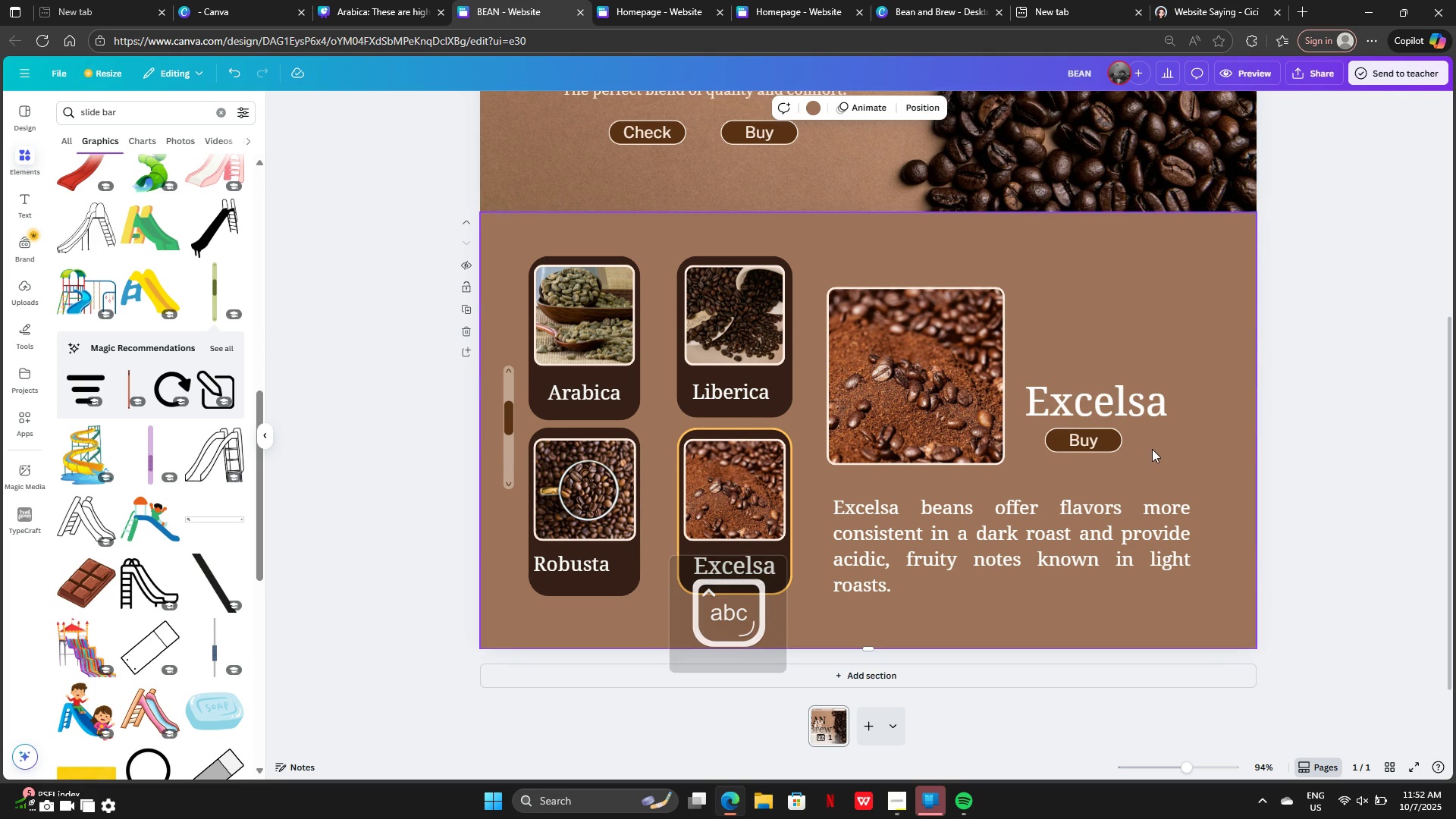 
scroll: coordinate [1152, 449], scroll_direction: none, amount: 0.0
 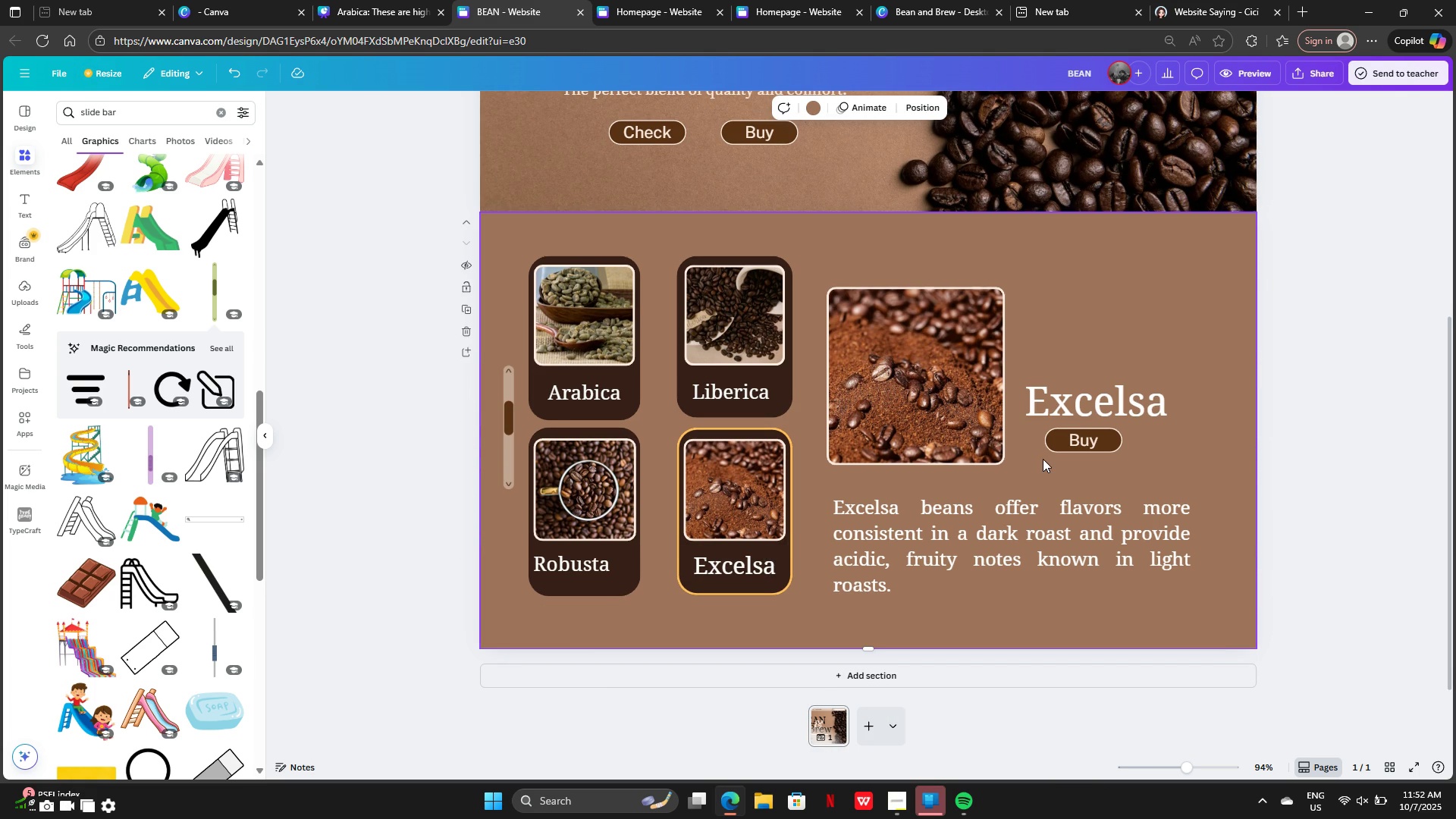 
scroll: coordinate [1045, 460], scroll_direction: up, amount: 2.0
 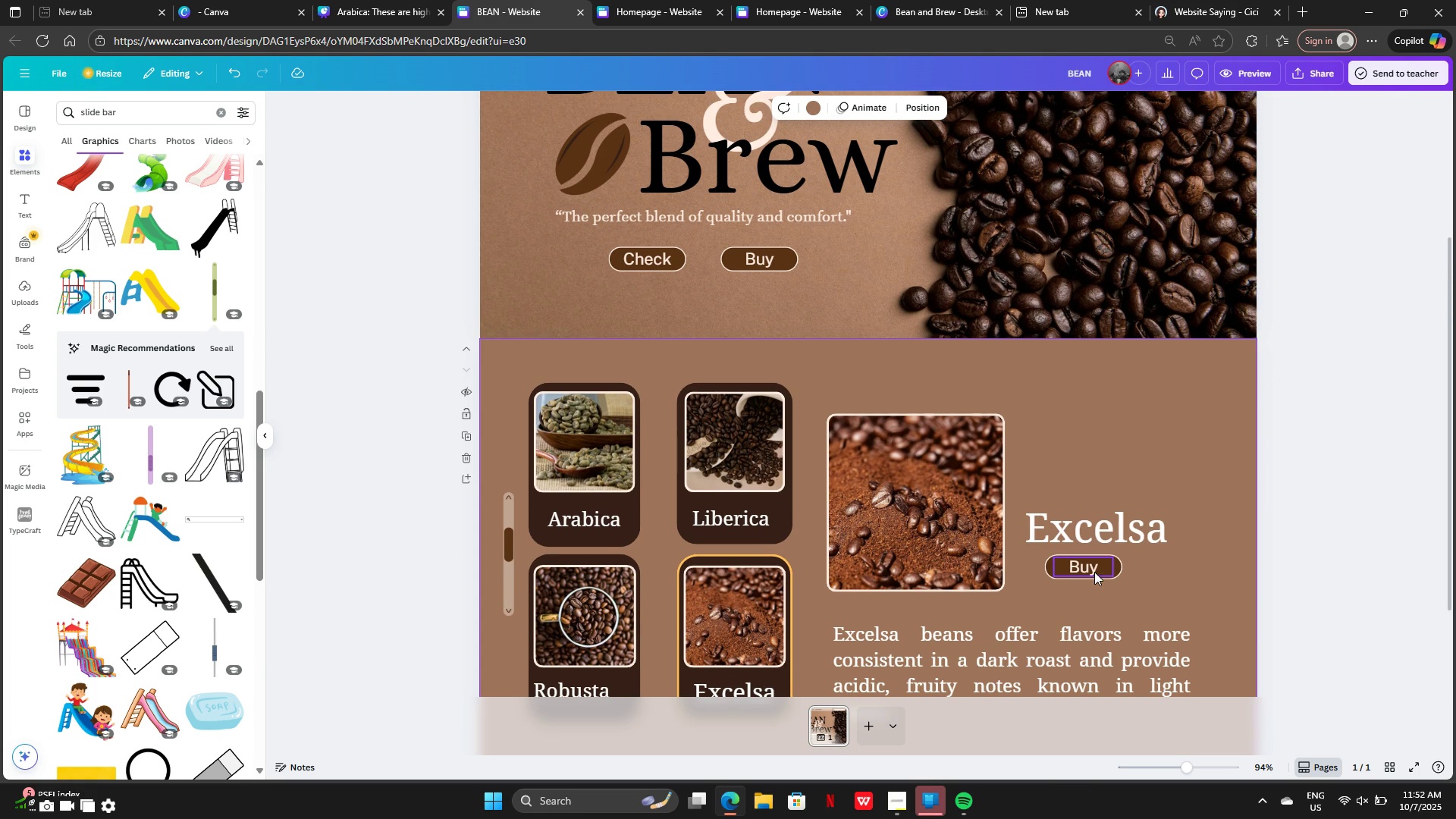 
double_click([1094, 572])
 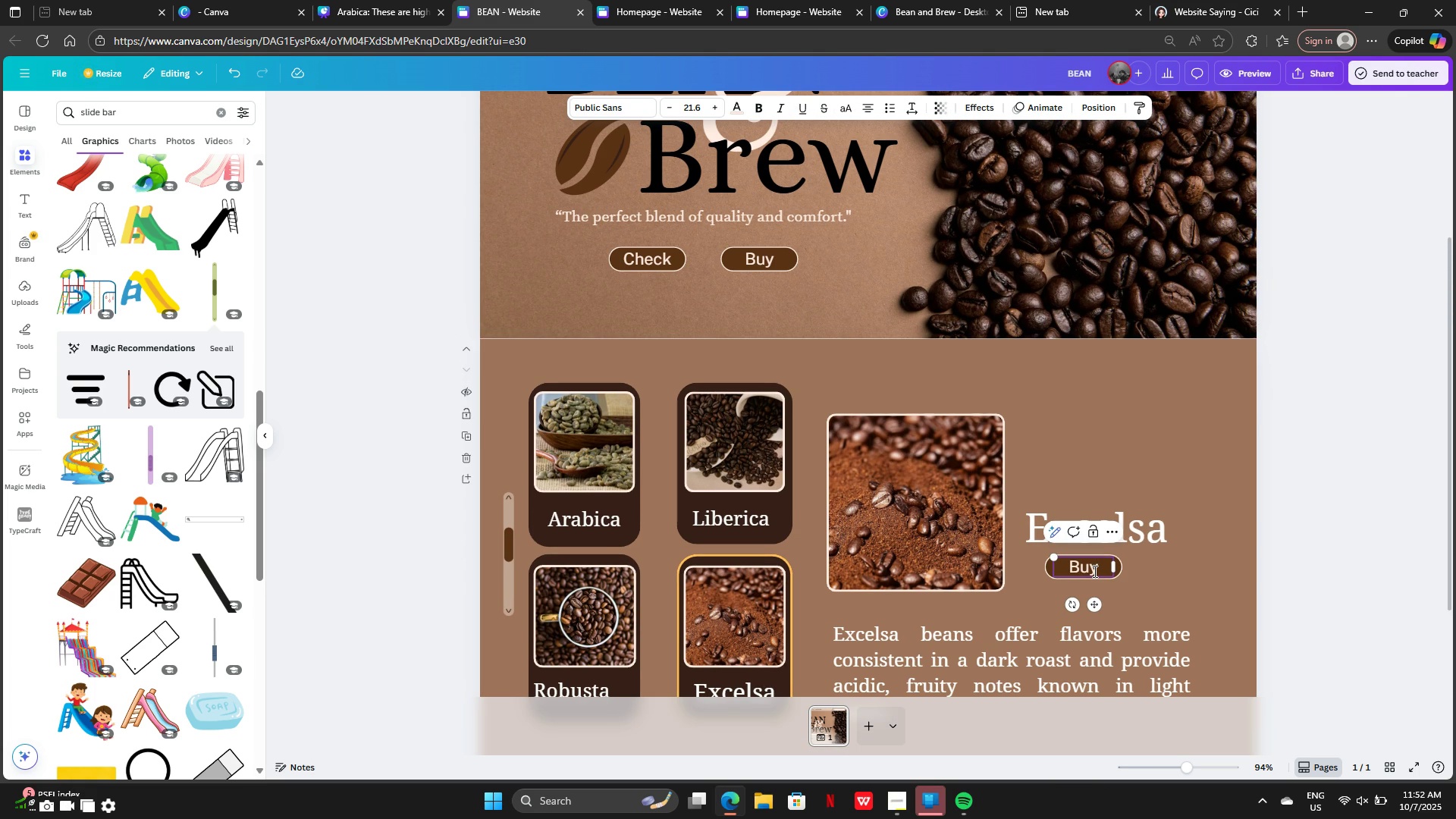 
key(Backspace)
 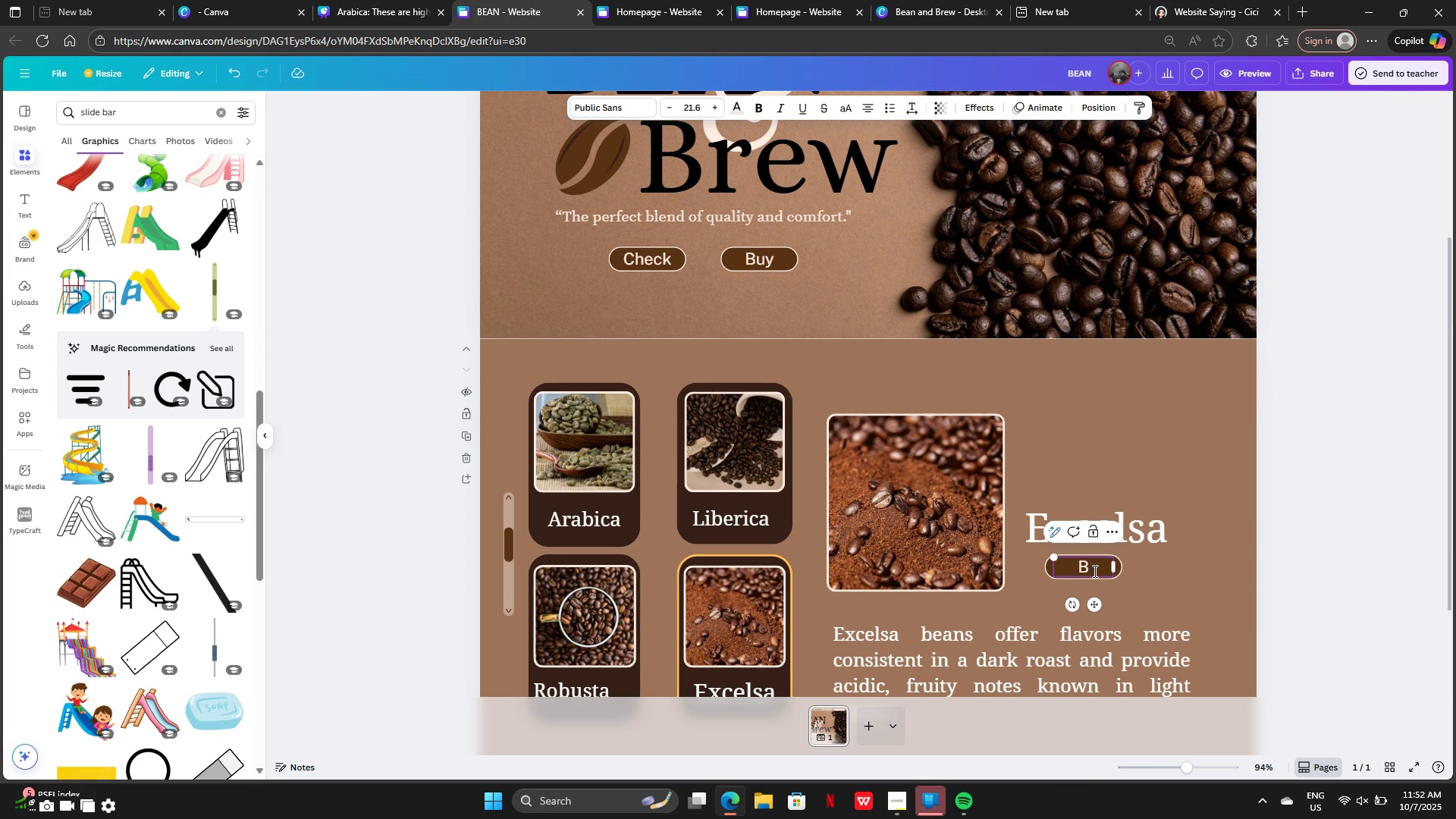 
key(Backspace)
 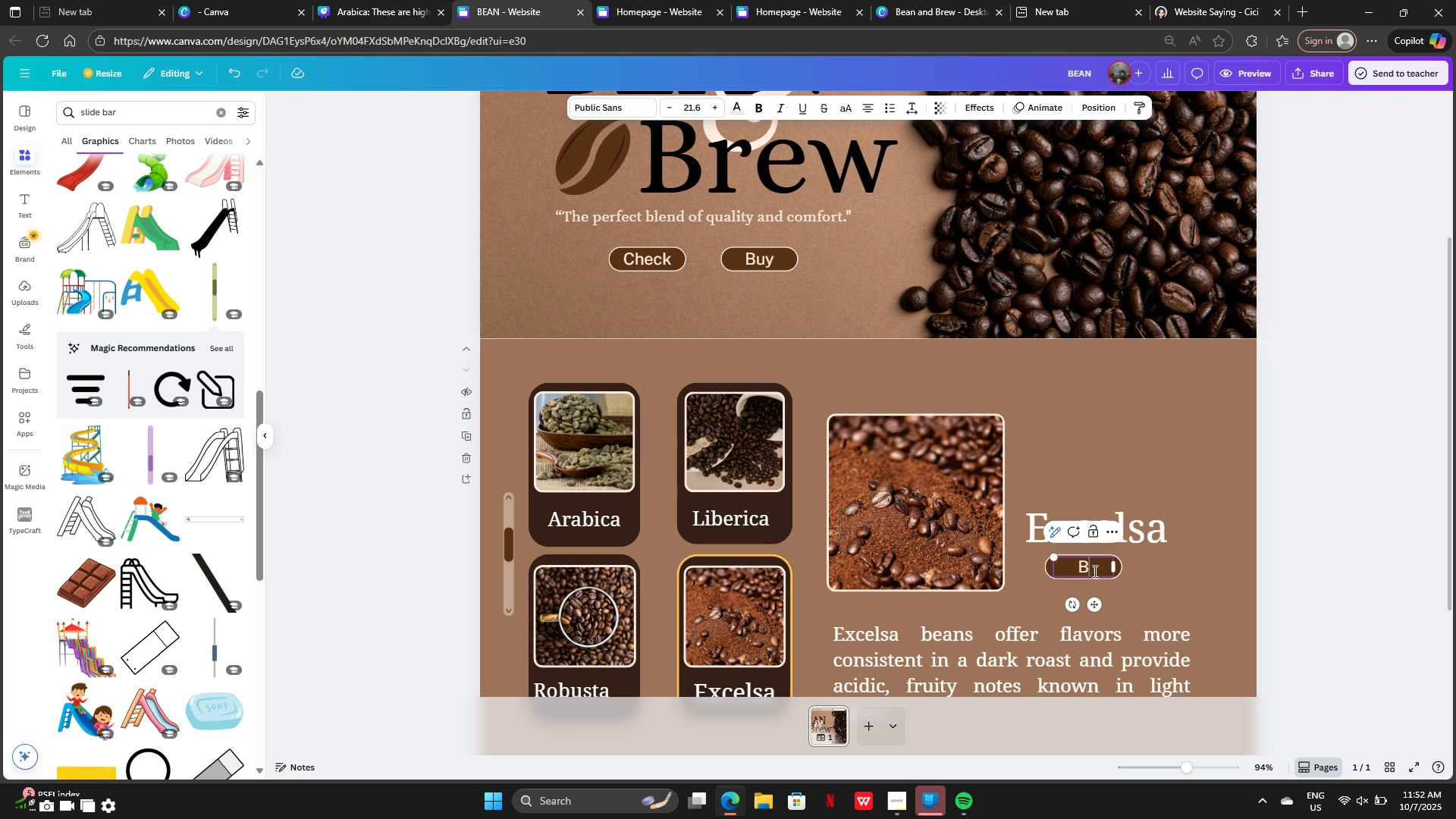 
key(Backspace)
 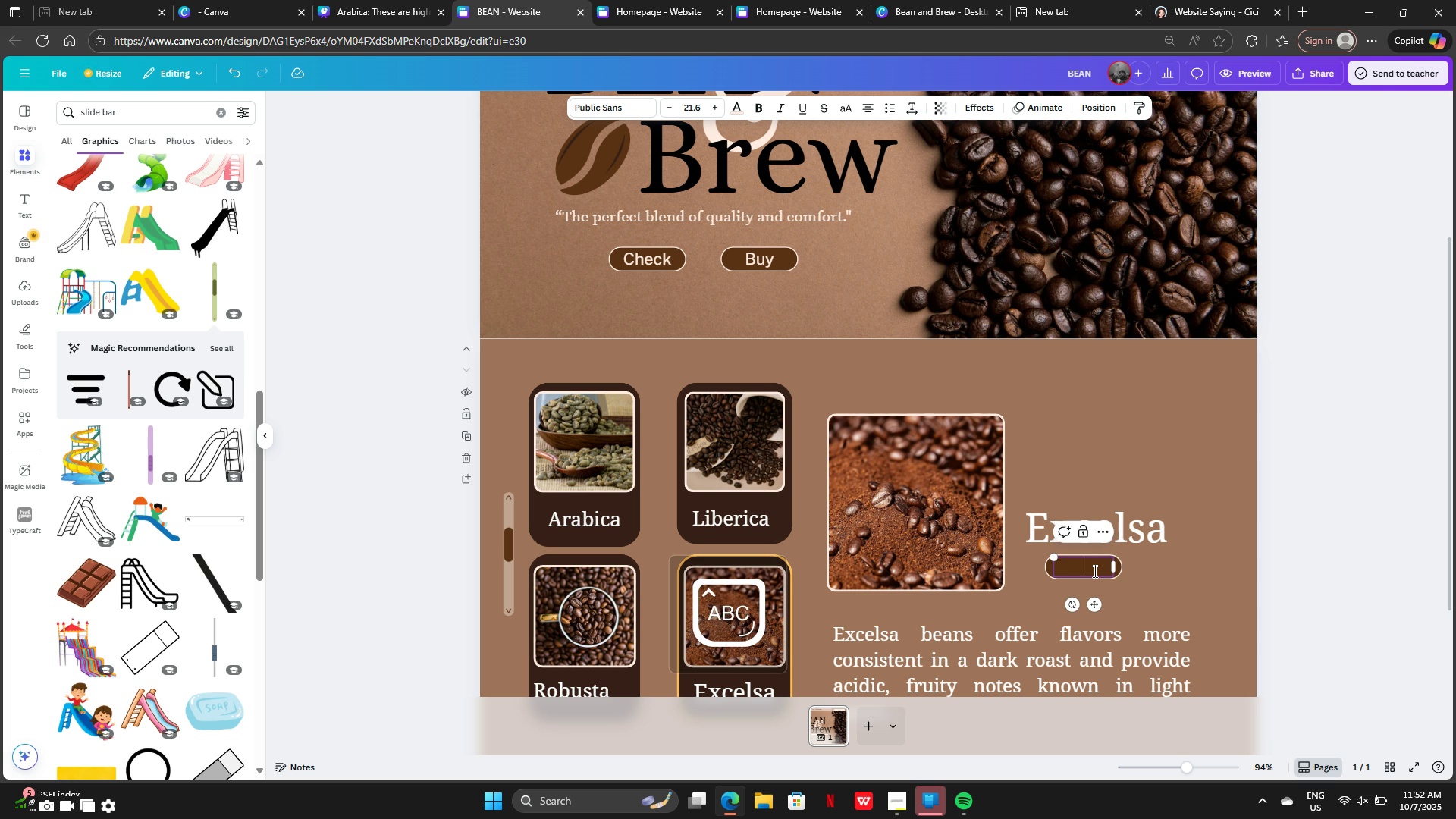 
type(Check it now)
 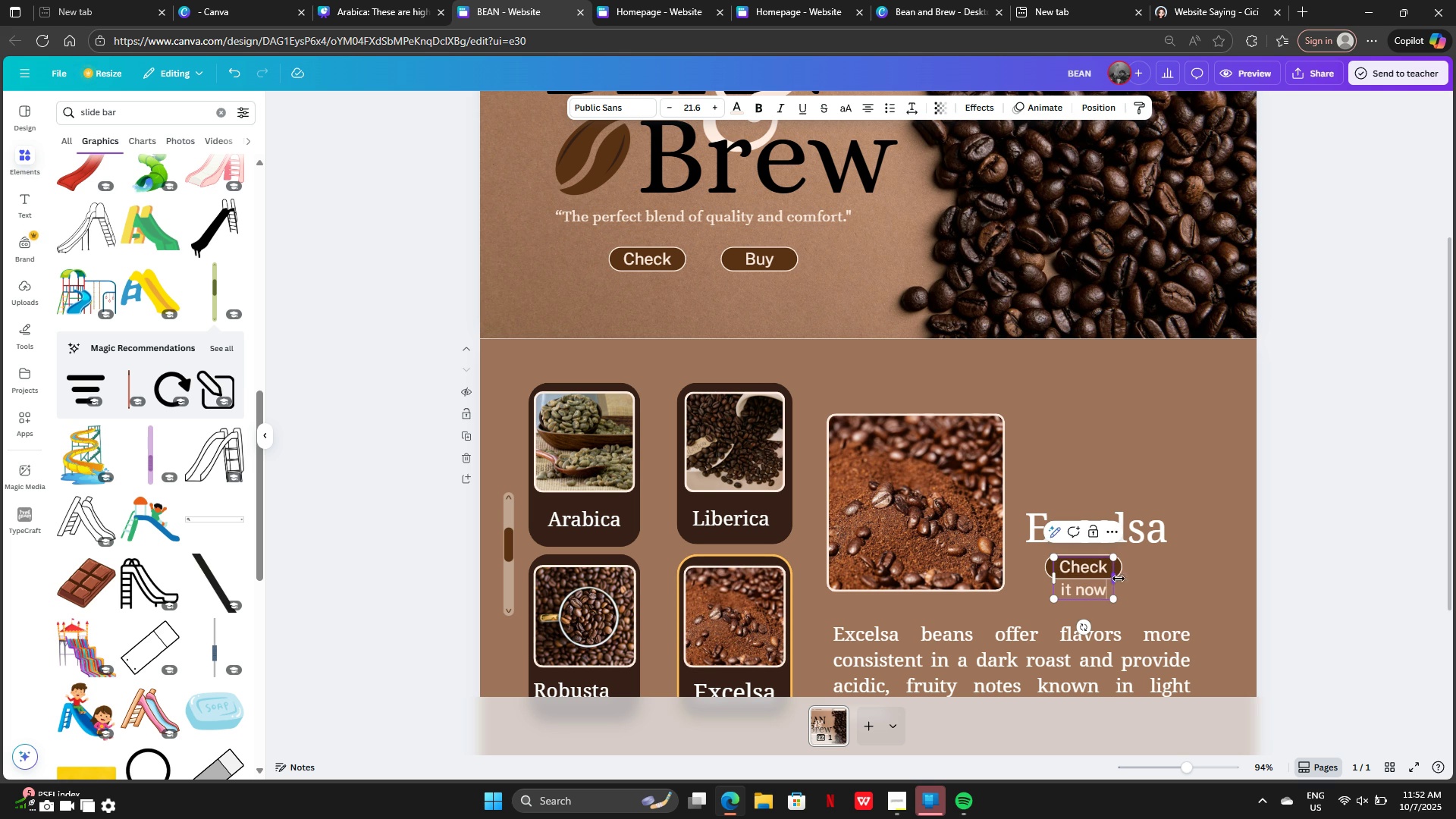 
left_click_drag(start_coordinate=[1118, 582], to_coordinate=[1164, 571])
 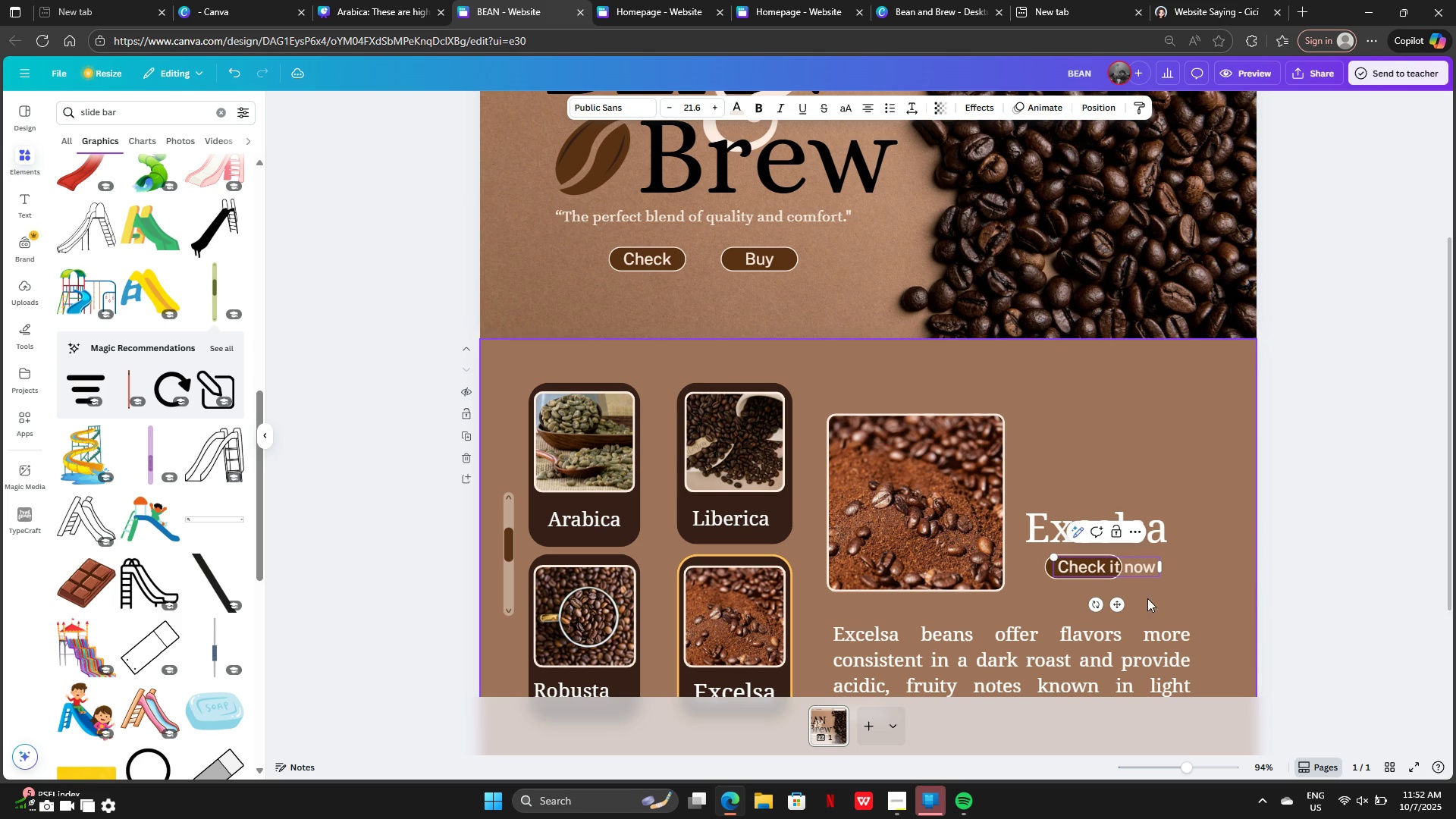 
left_click([1147, 598])
 